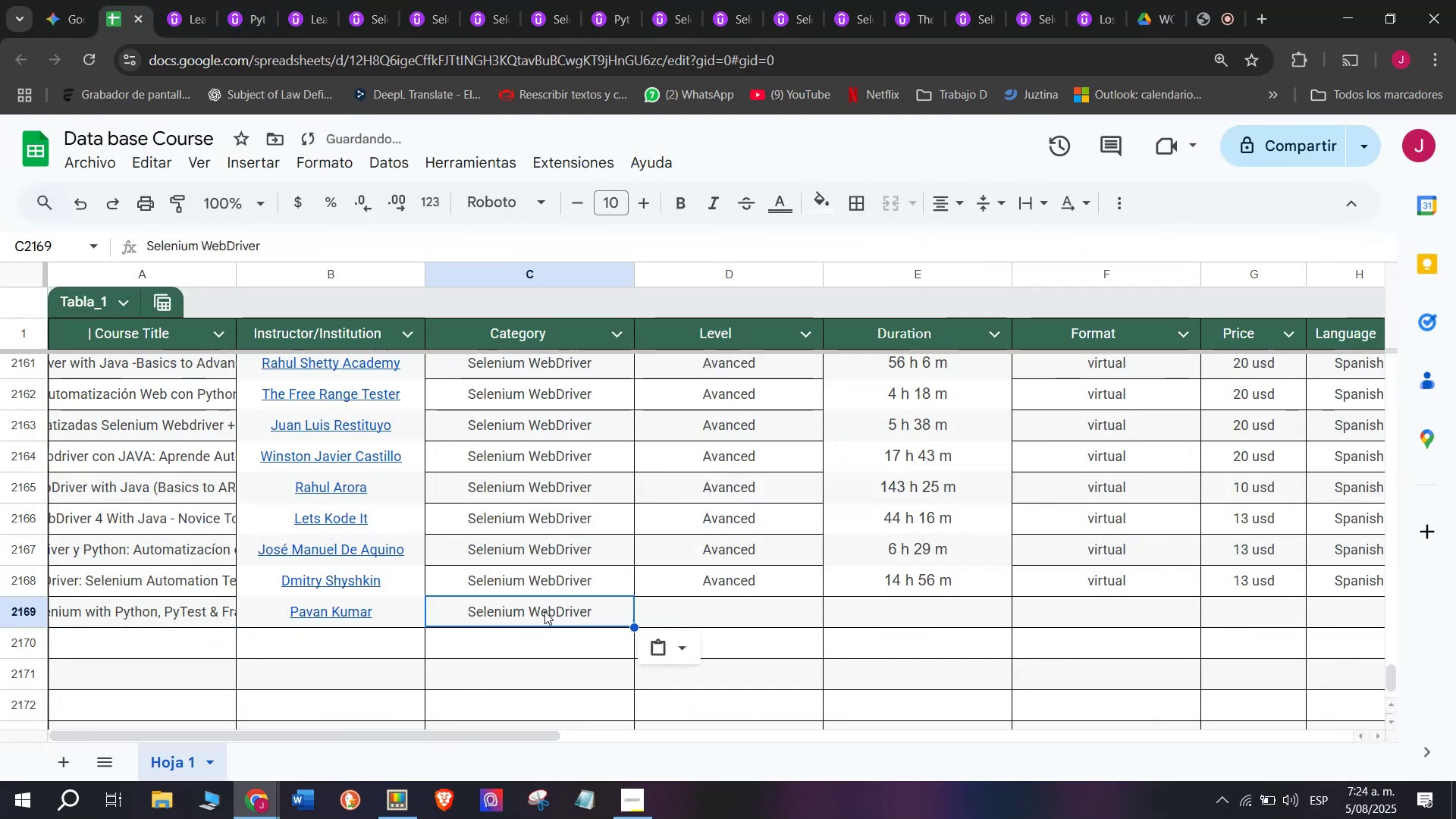 
key(Z)
 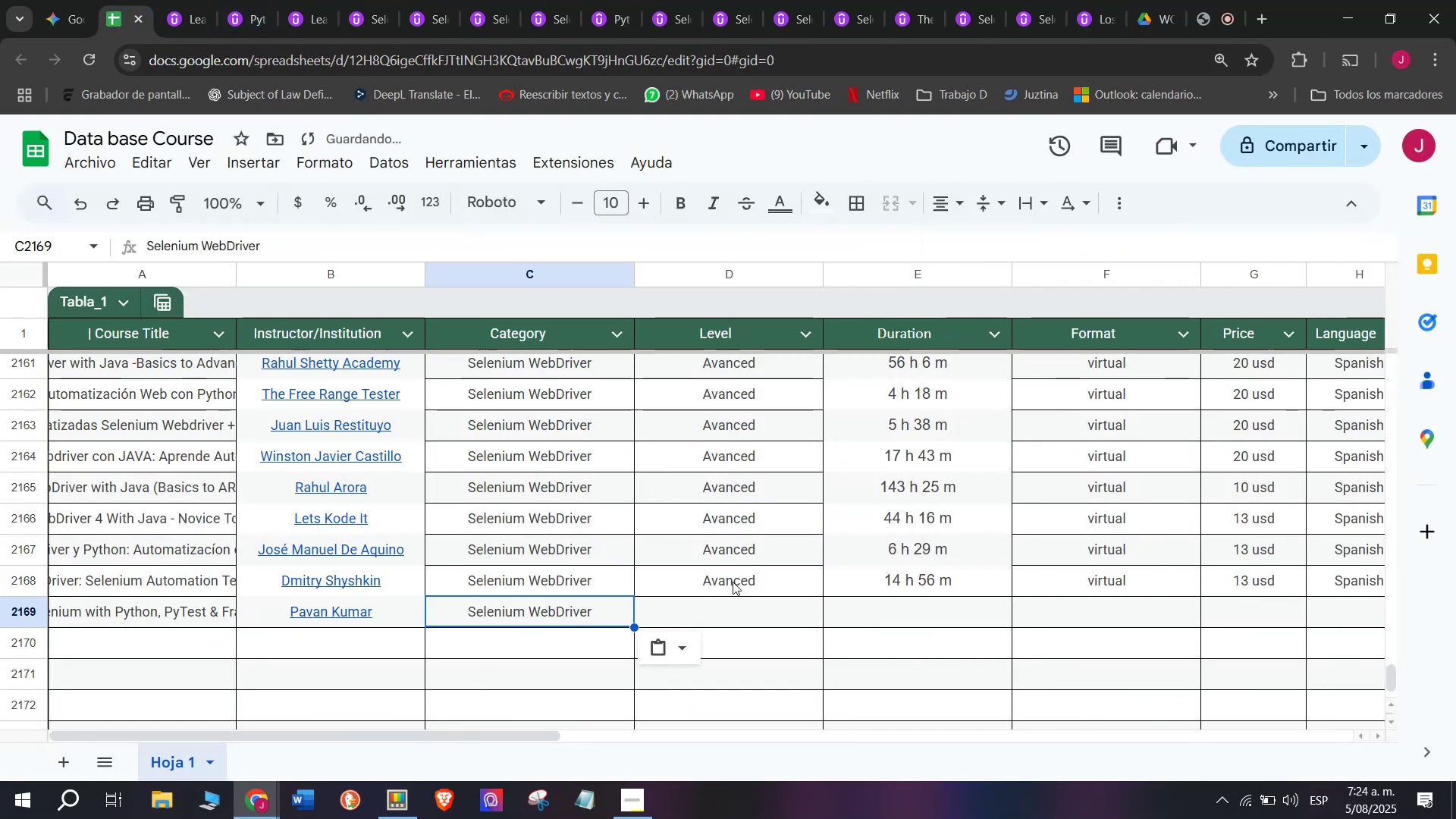 
key(Control+V)
 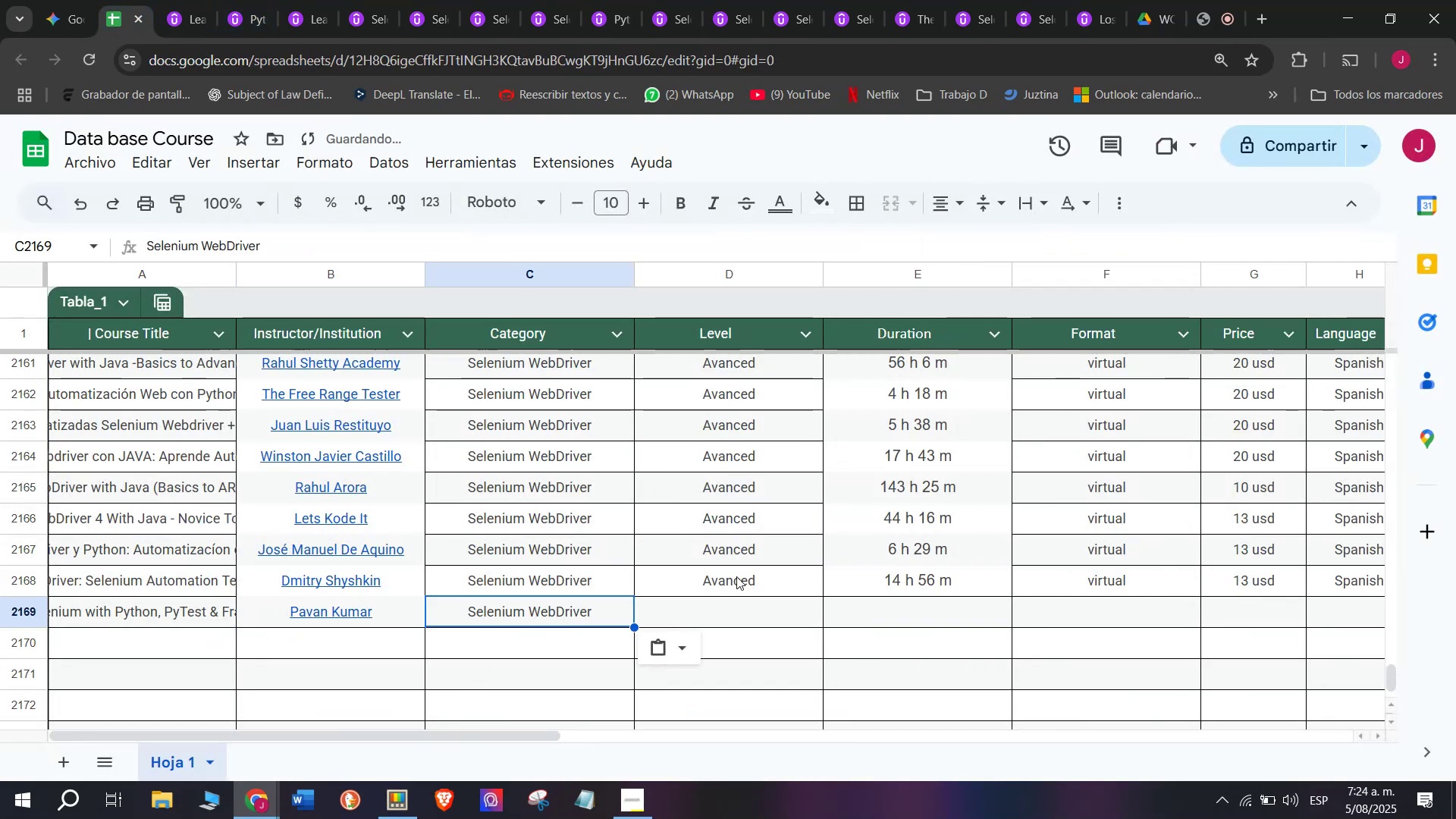 
left_click([736, 576])
 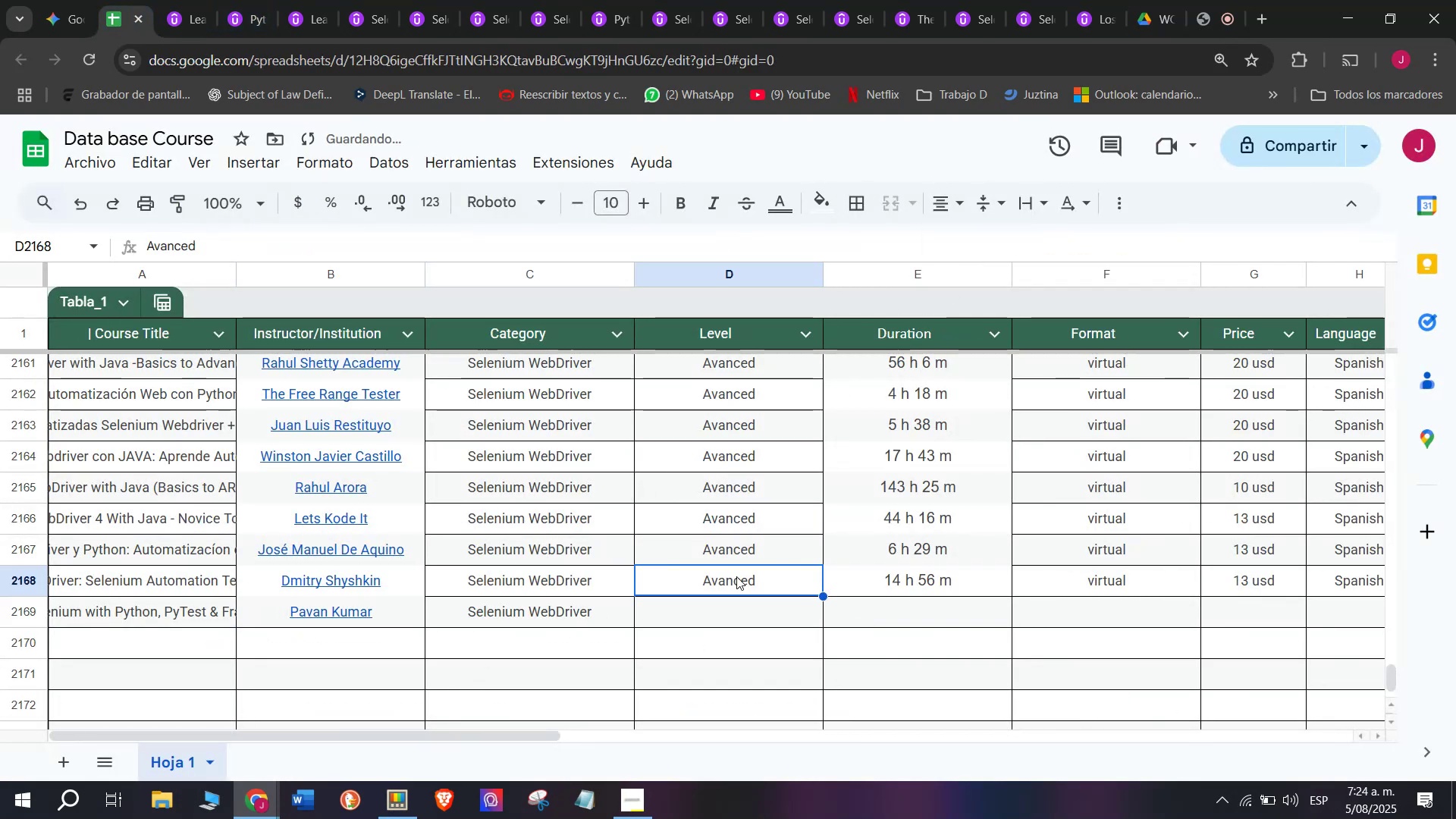 
key(Control+ControlLeft)
 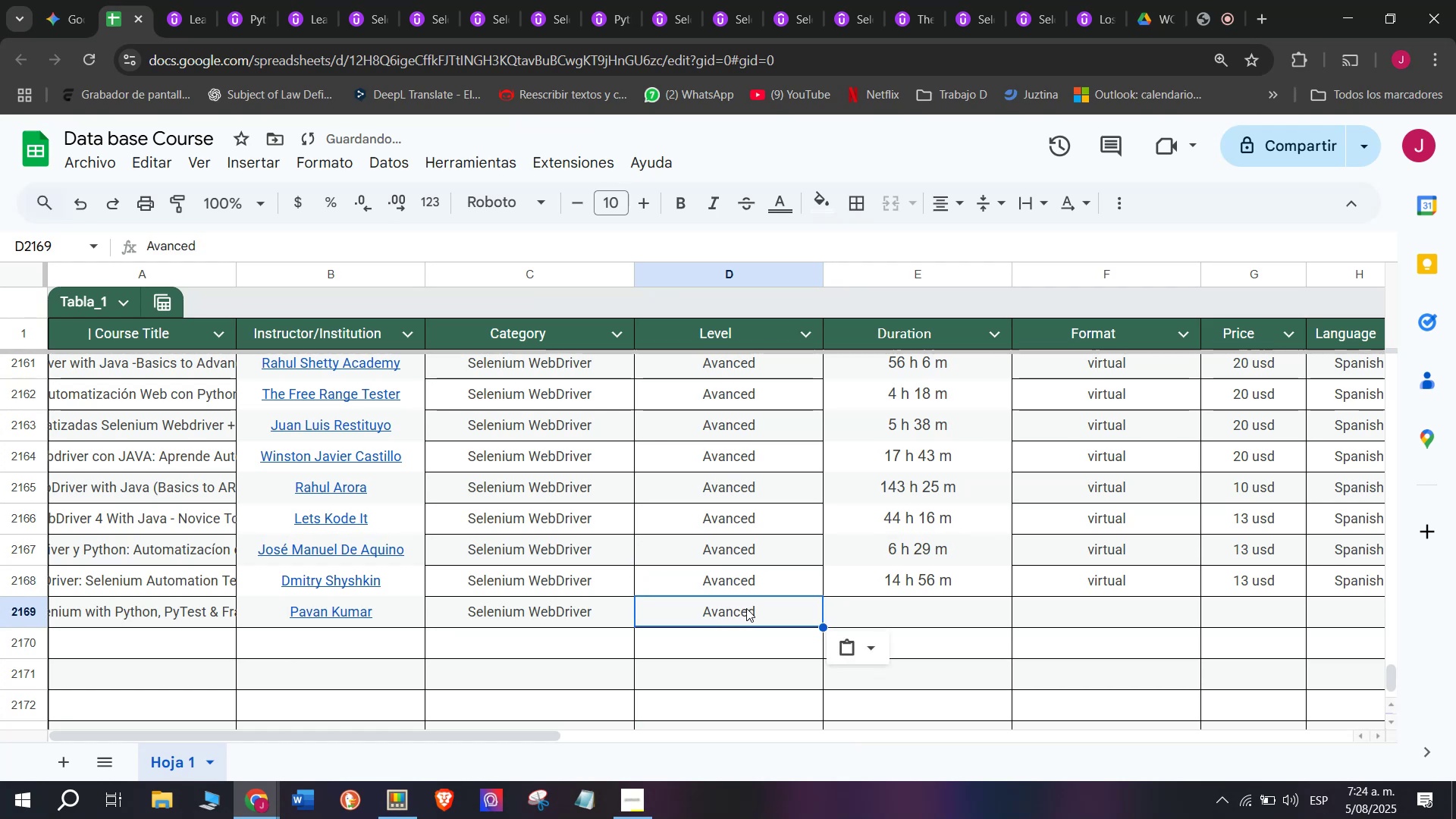 
key(Break)
 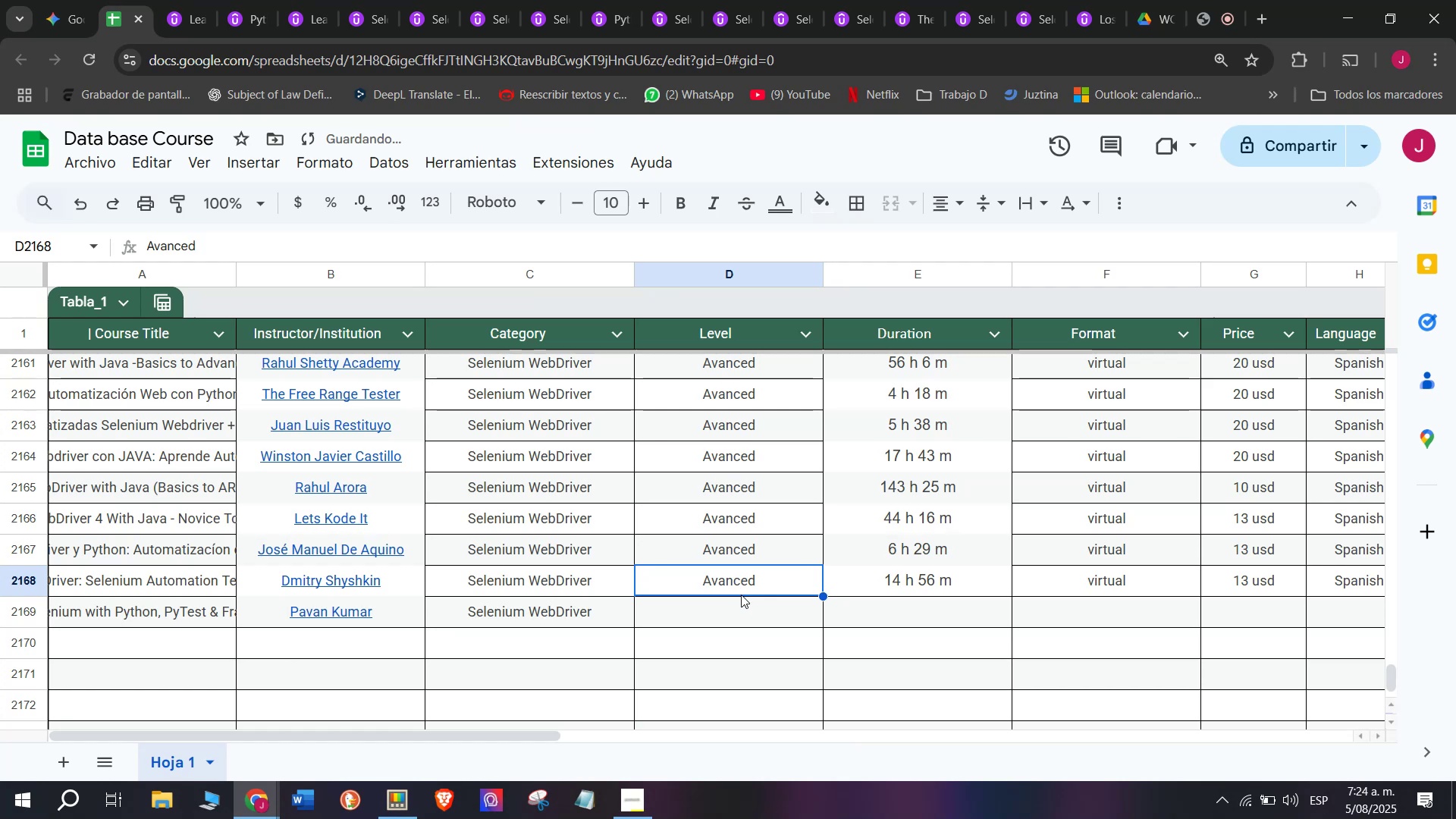 
key(Control+C)
 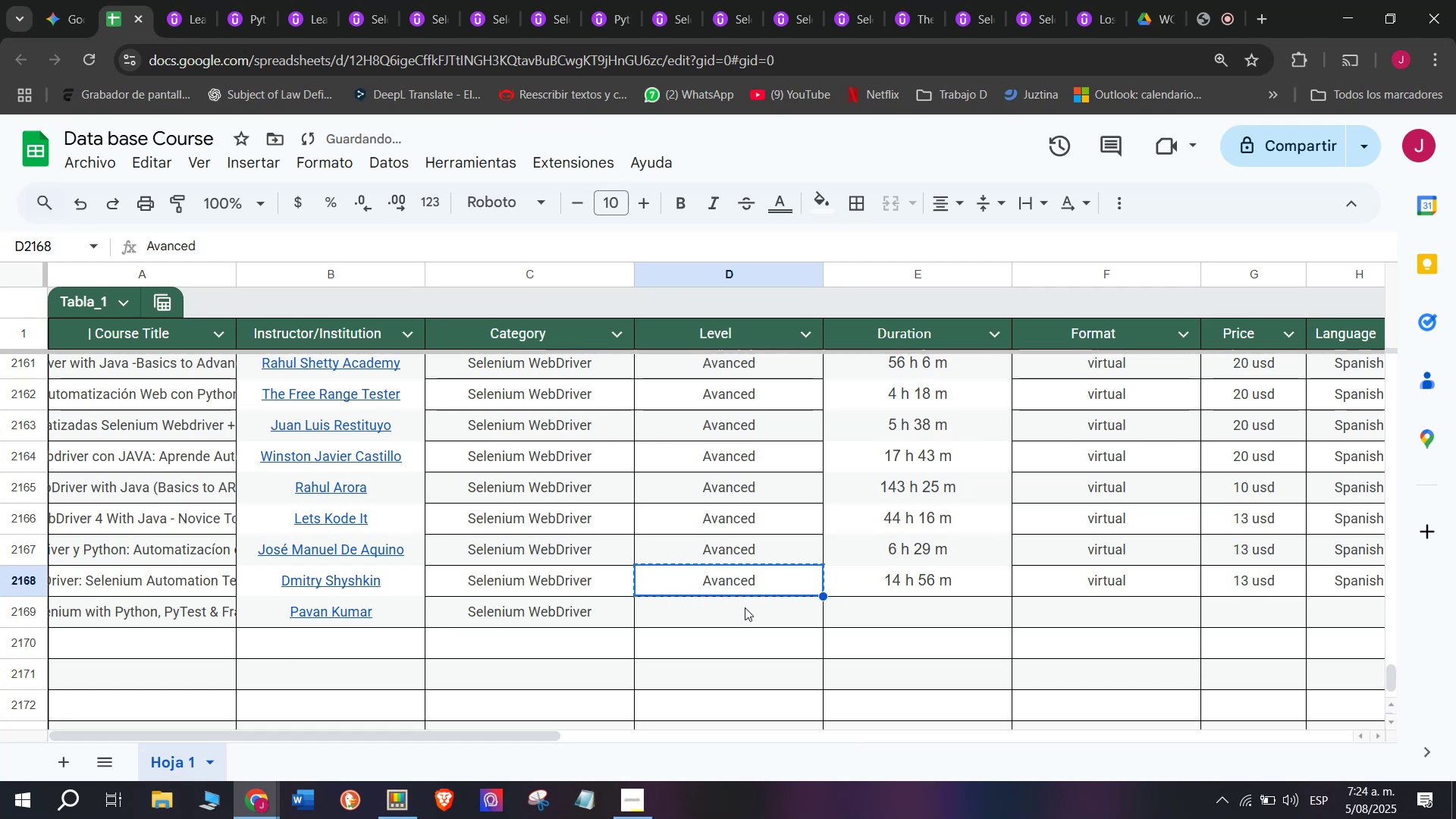 
key(Control+ControlLeft)
 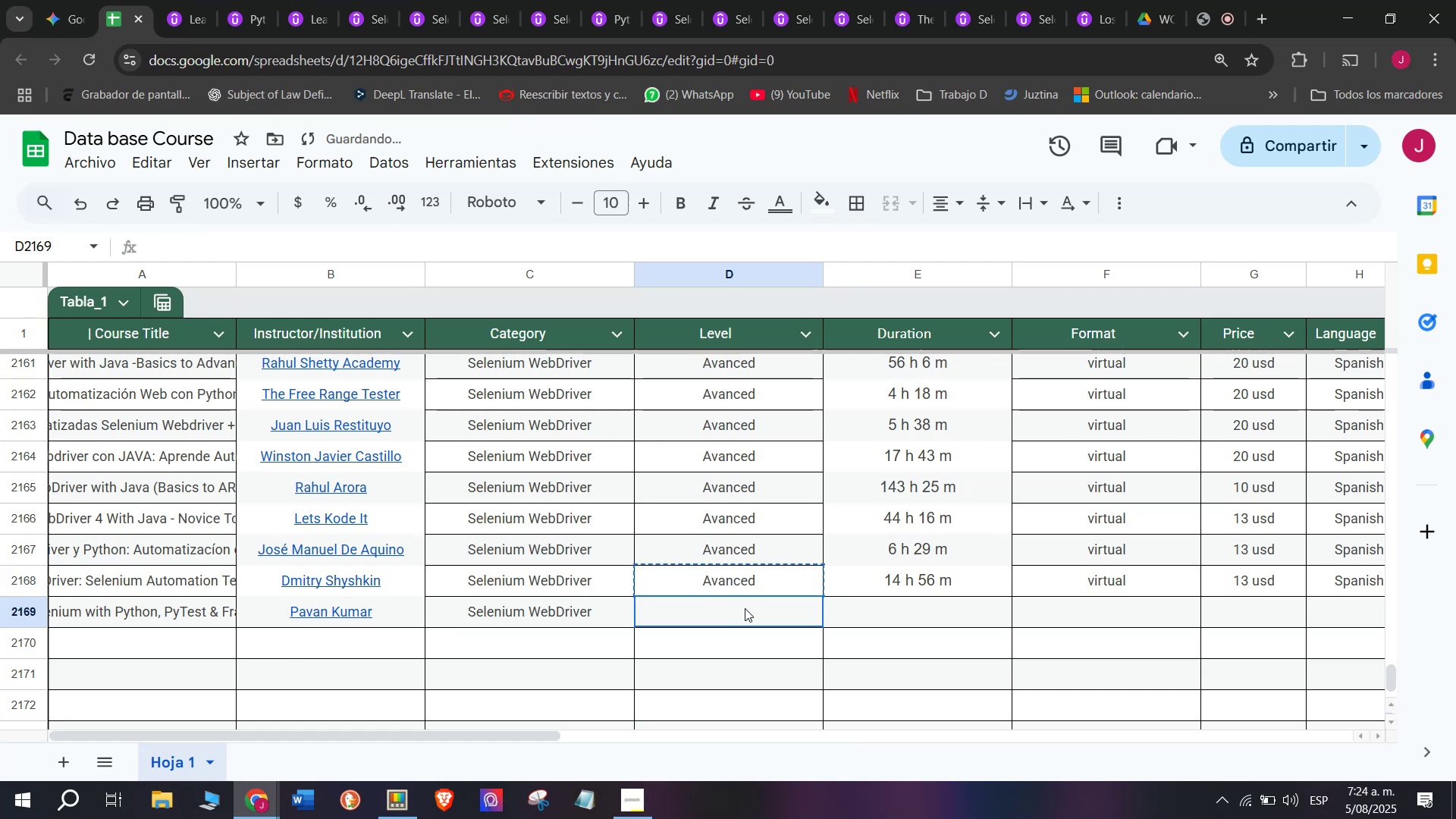 
key(Z)
 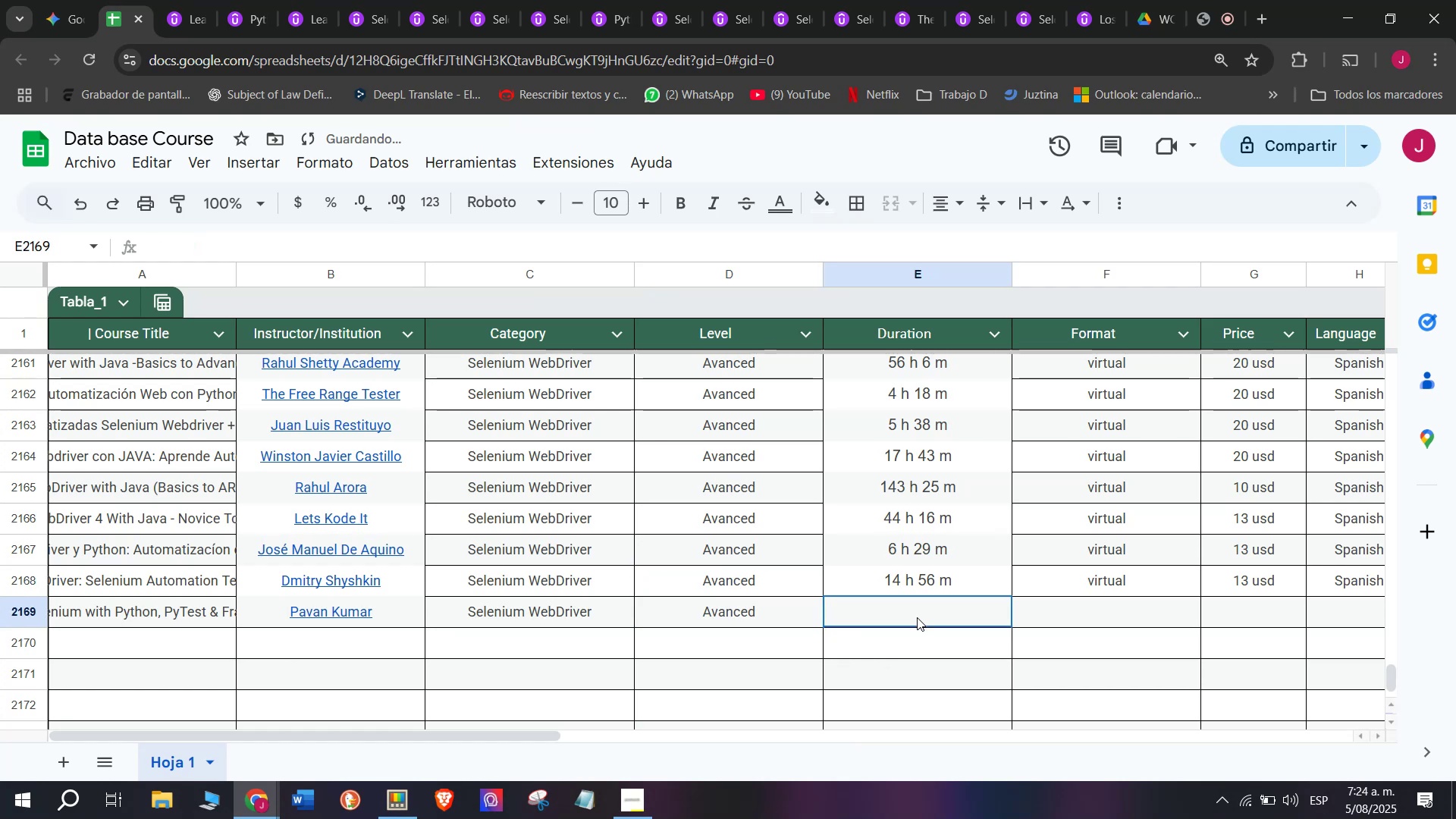 
key(Control+V)
 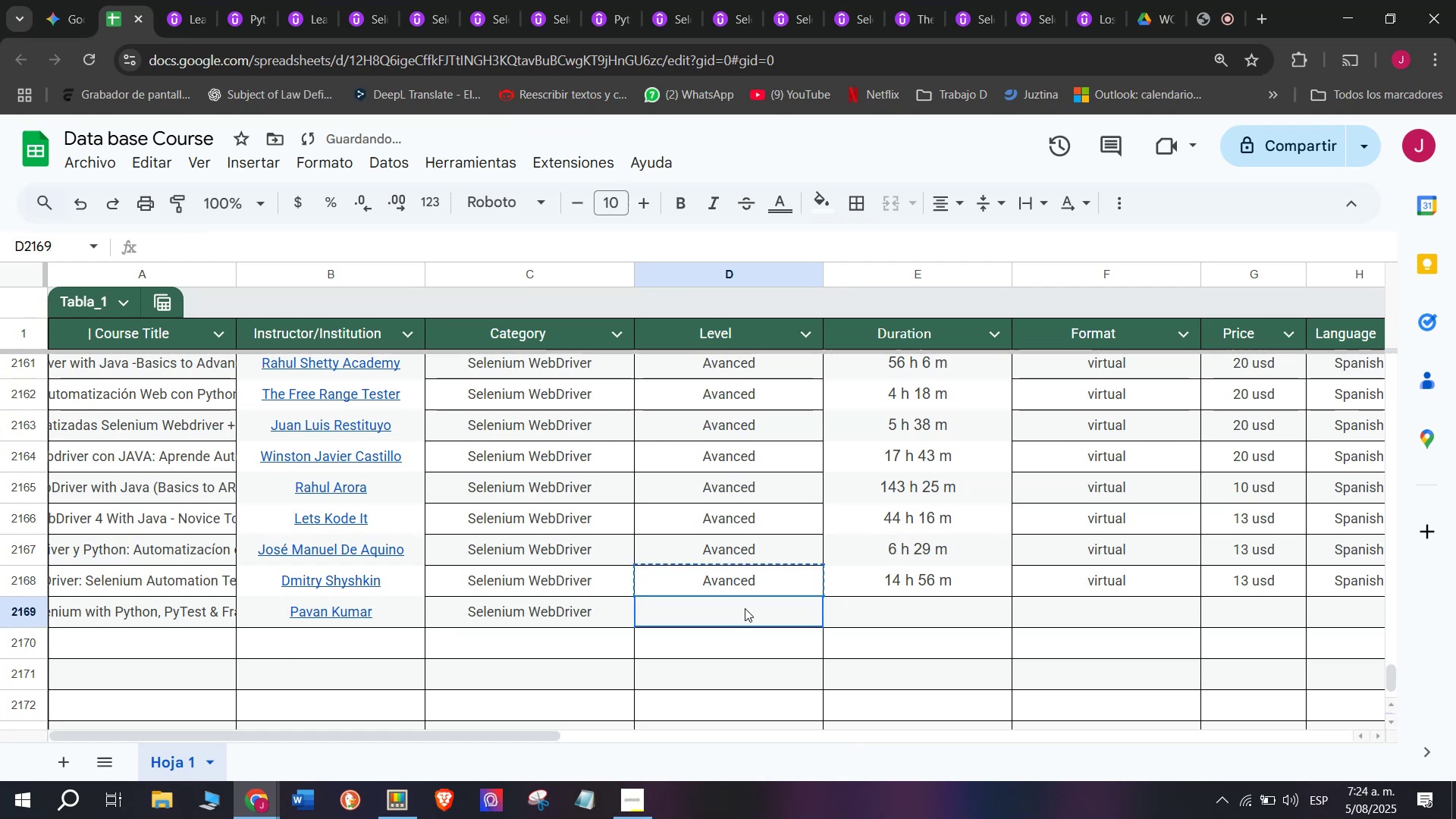 
double_click([745, 608])
 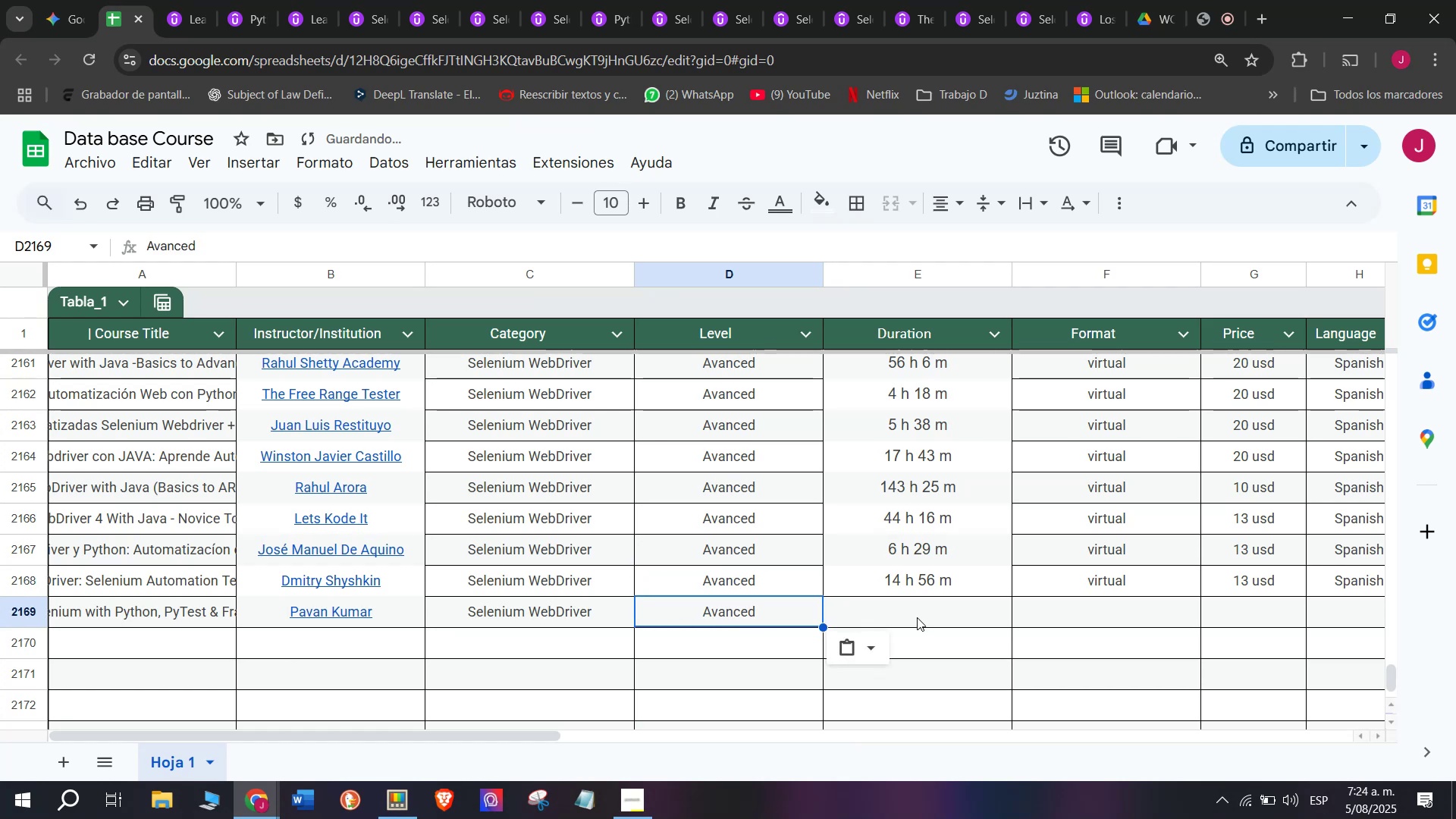 
triple_click([917, 617])
 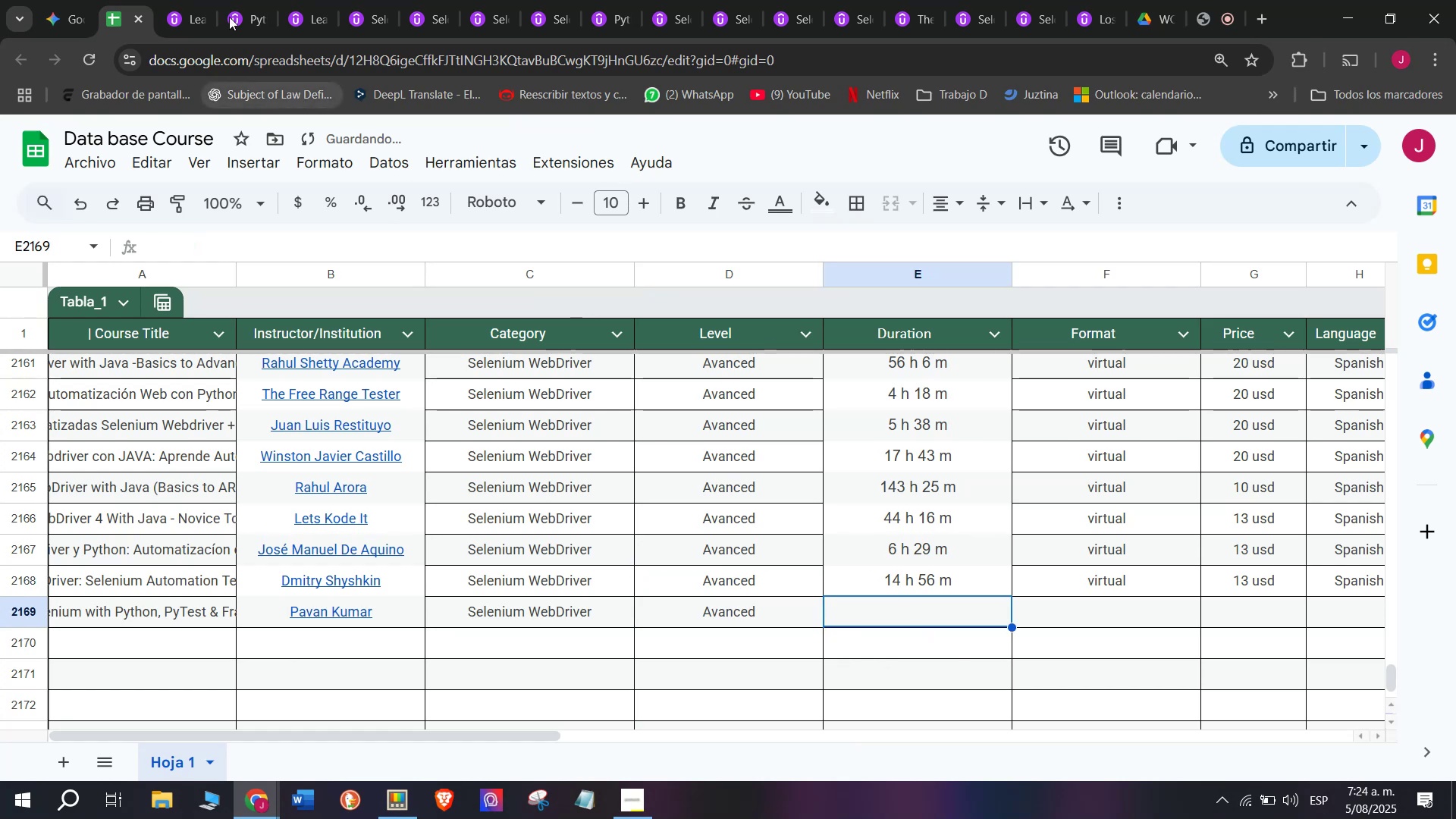 
left_click([190, 0])
 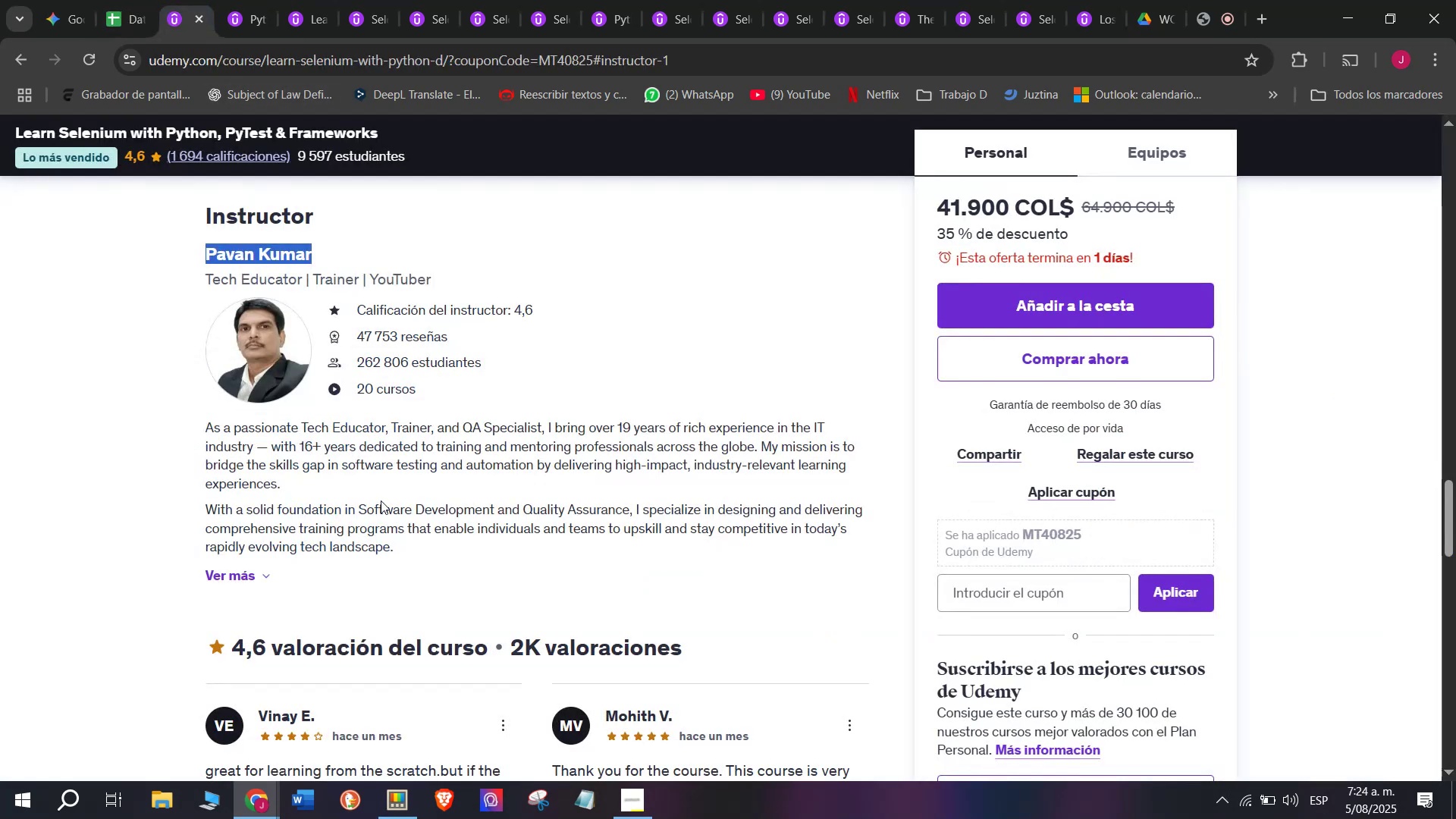 
scroll: coordinate [319, 556], scroll_direction: up, amount: 9.0
 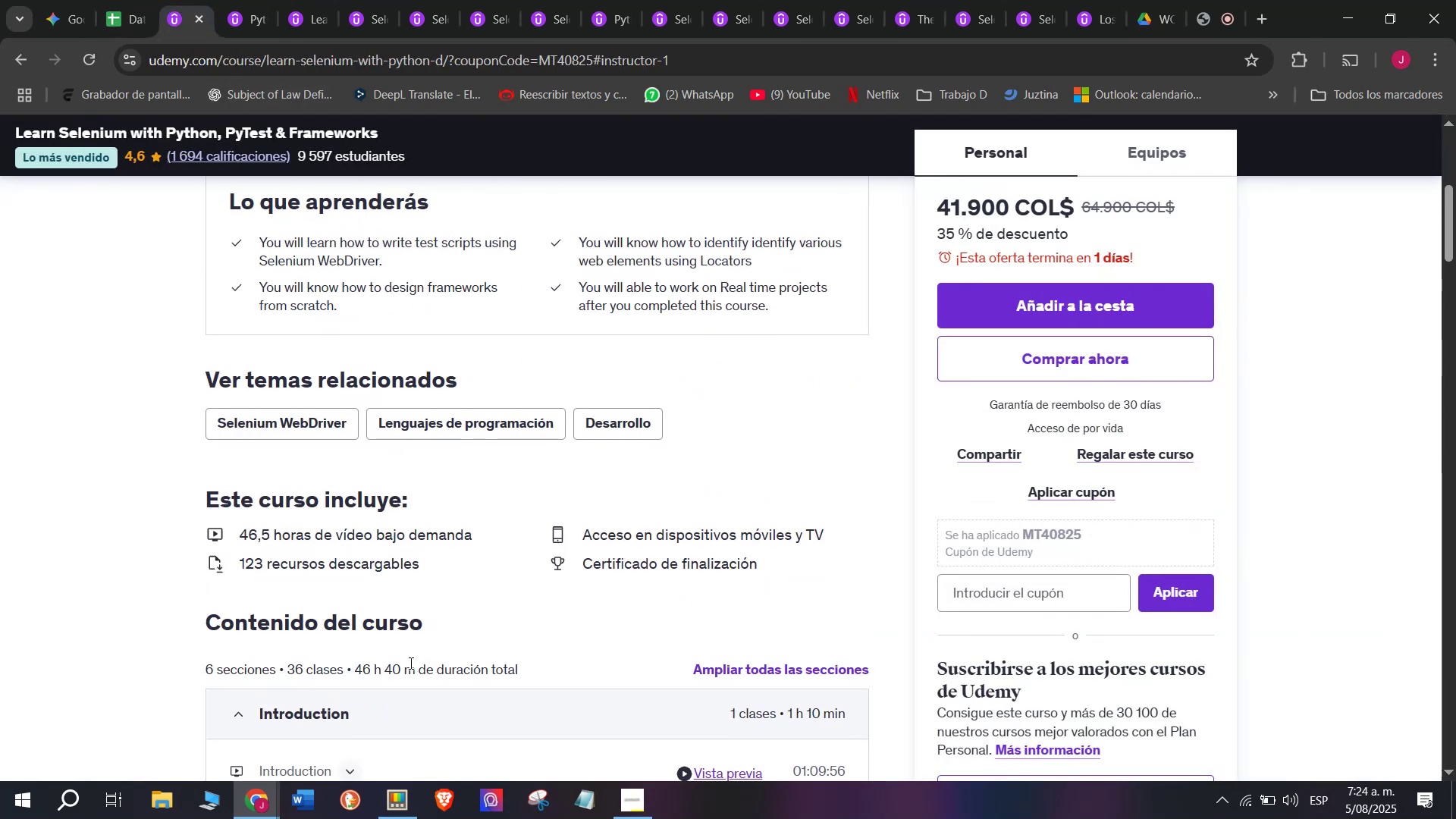 
left_click_drag(start_coordinate=[416, 669], to_coordinate=[353, 667])
 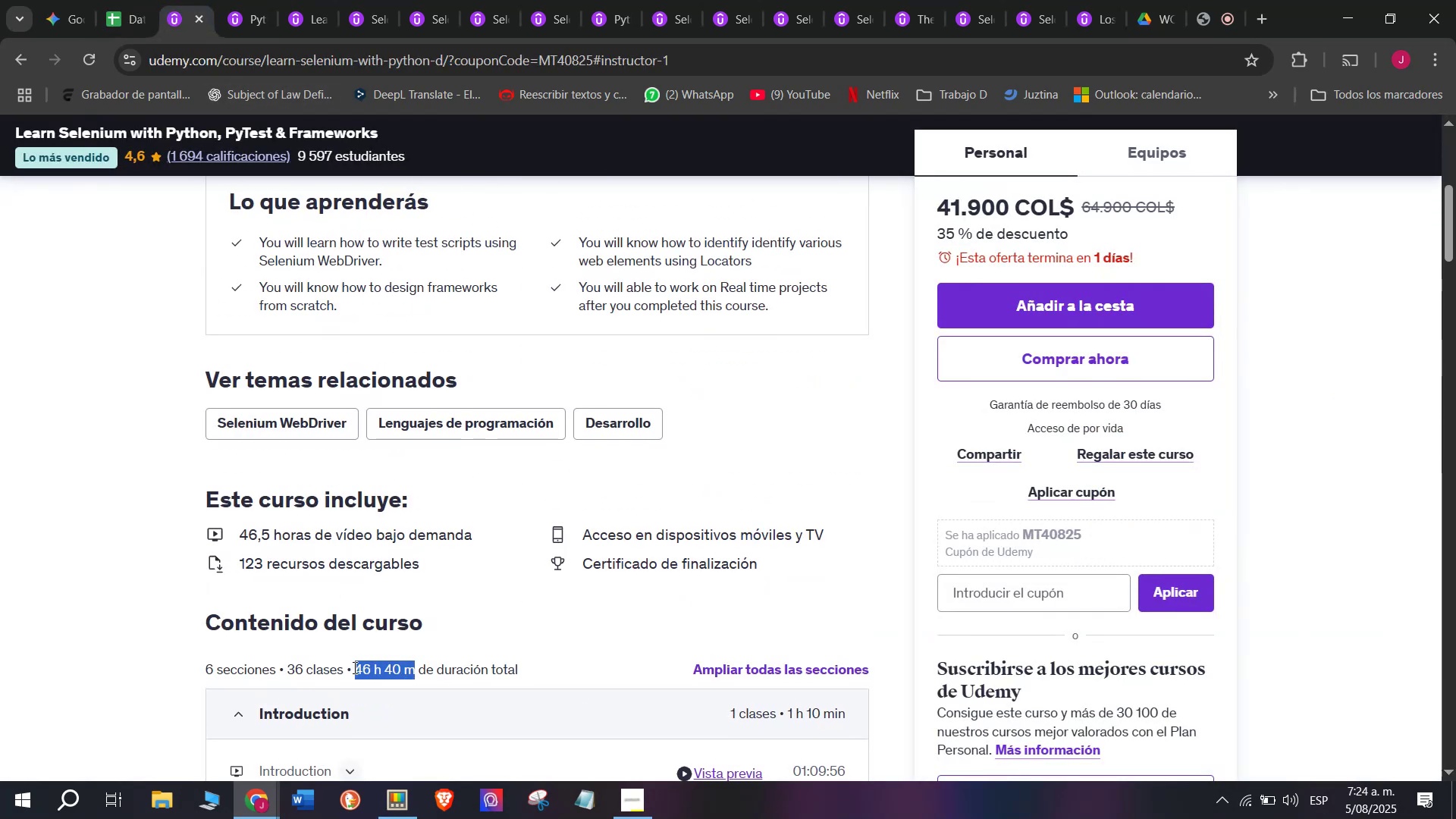 
key(Break)
 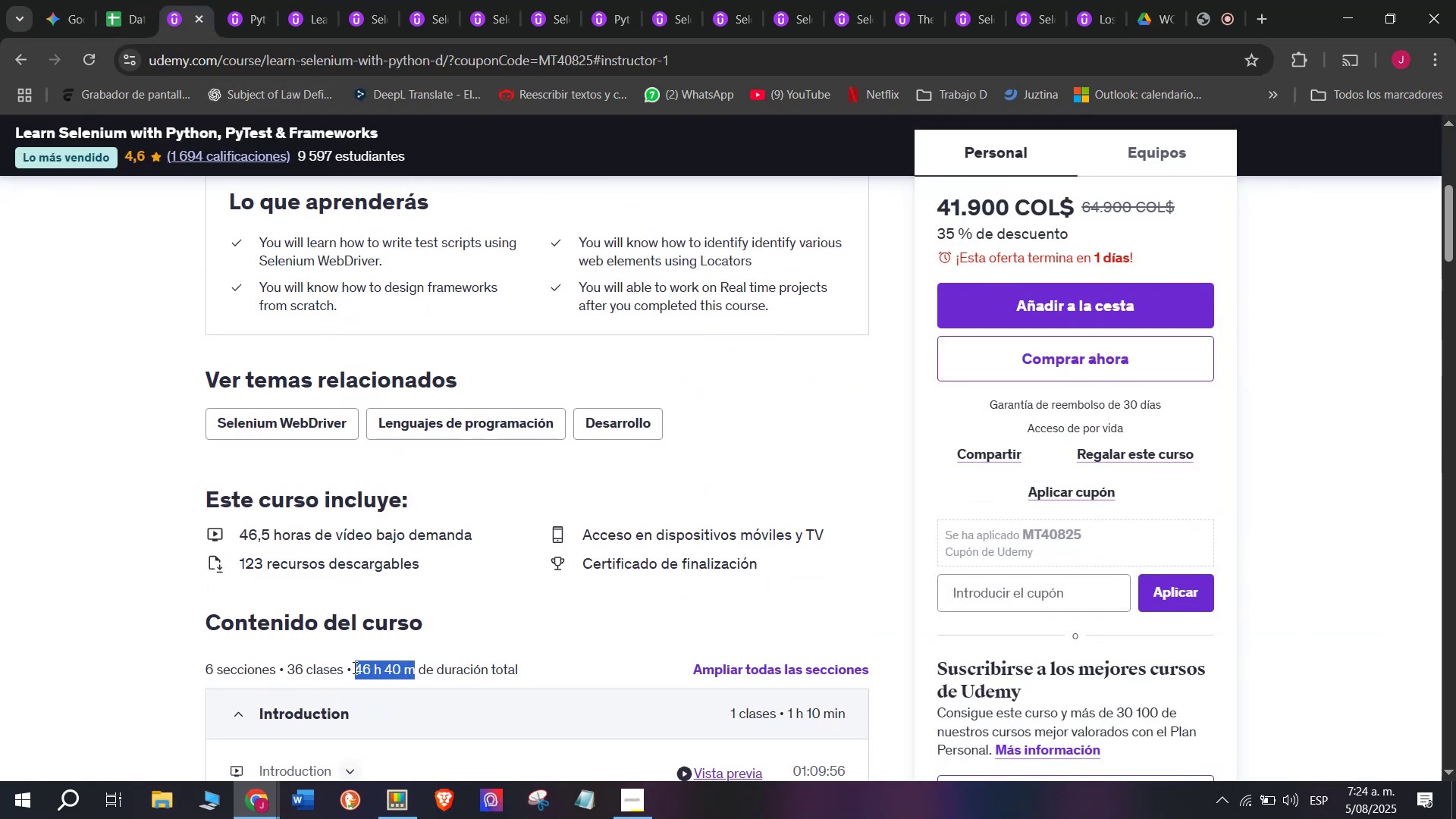 
key(Control+ControlLeft)
 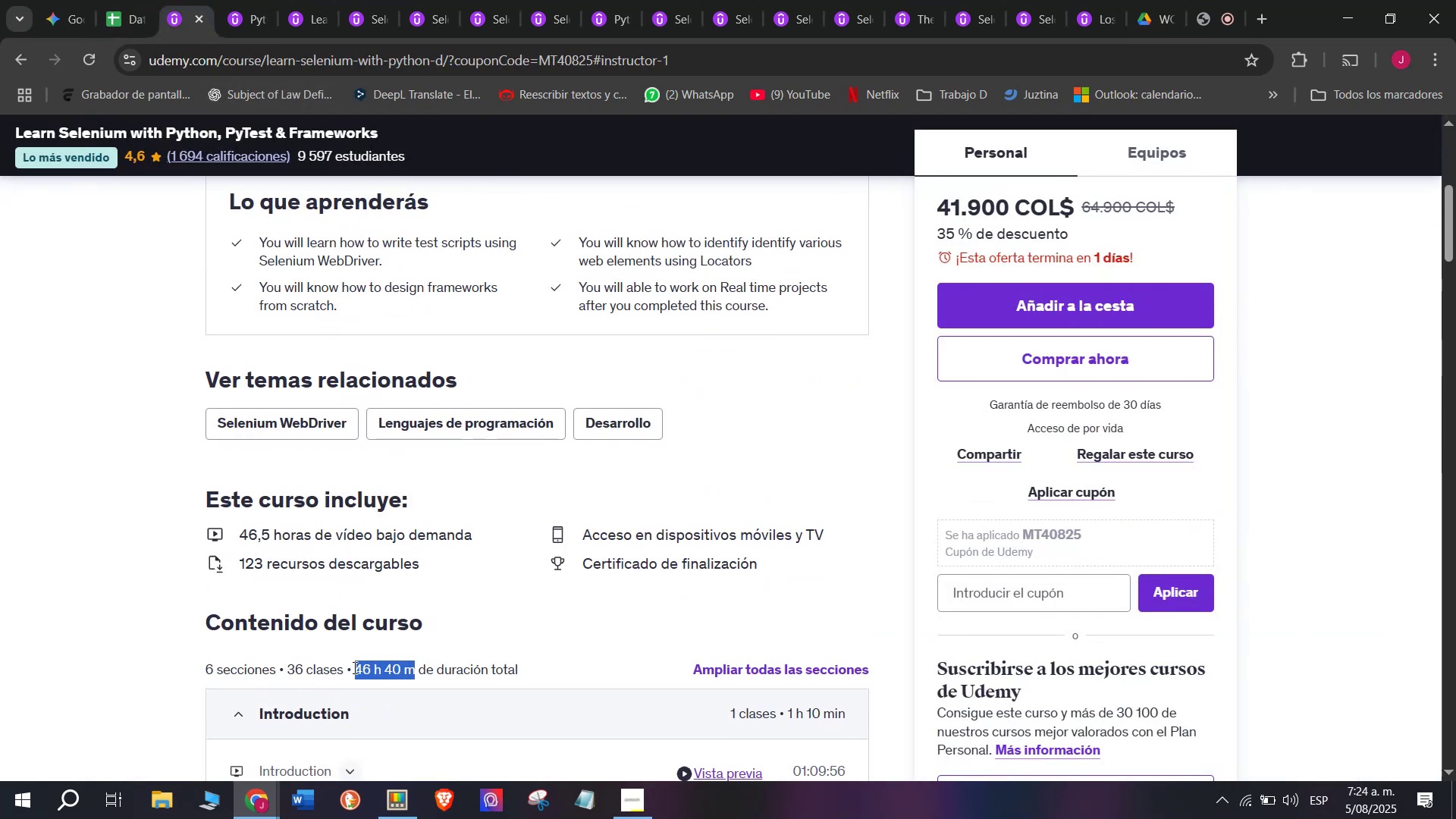 
key(Control+C)
 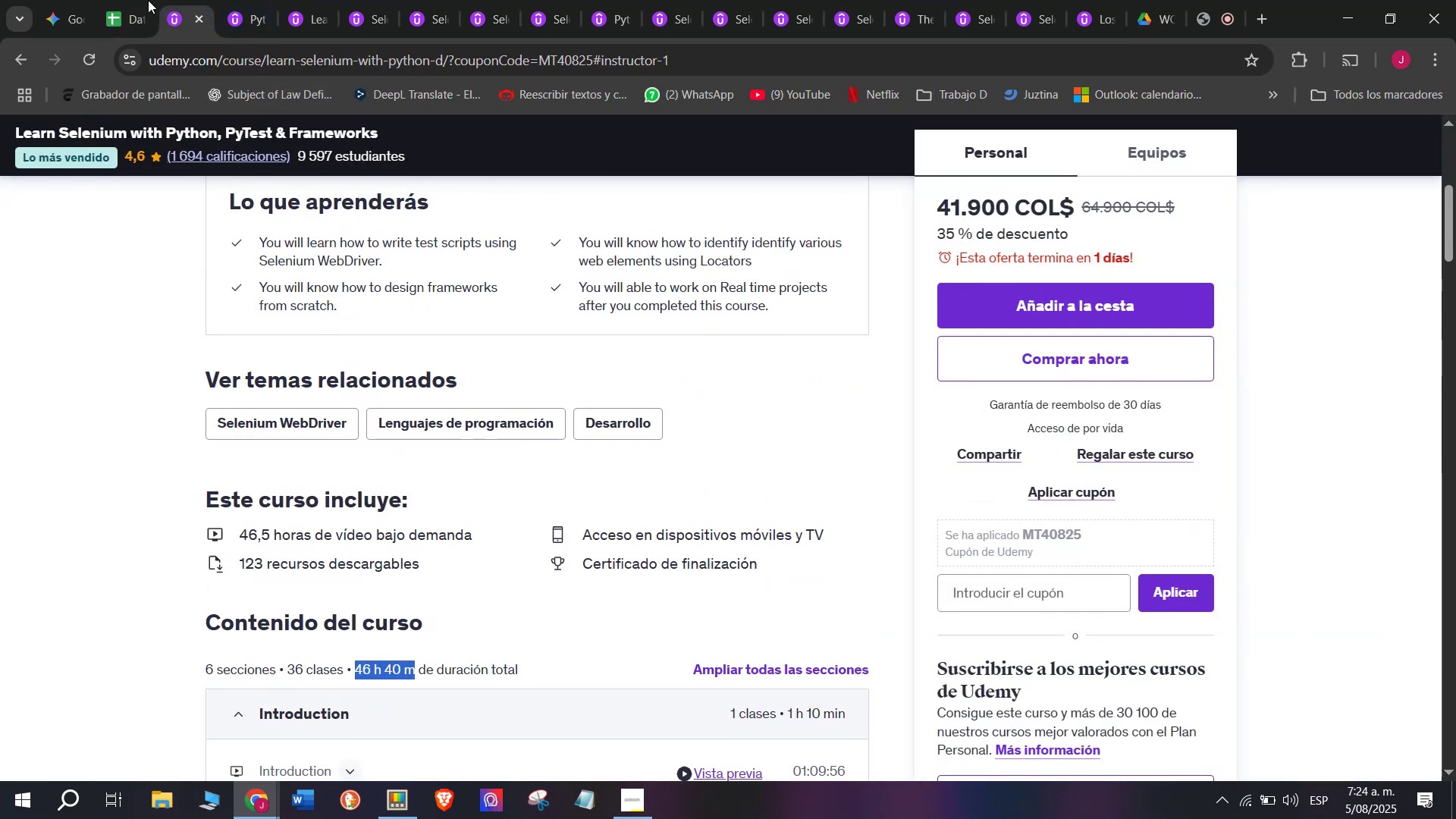 
left_click([118, 0])
 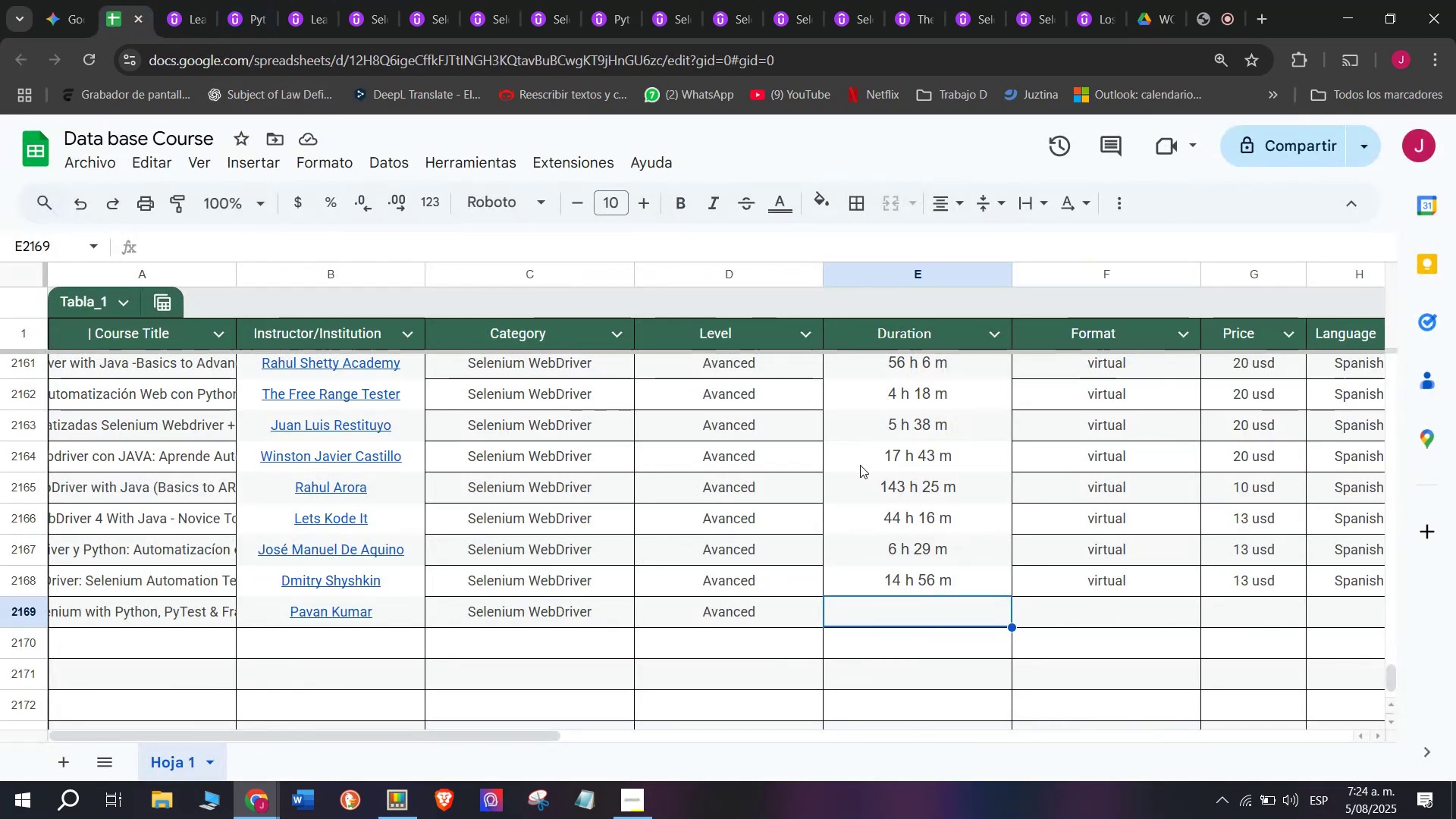 
key(Z)
 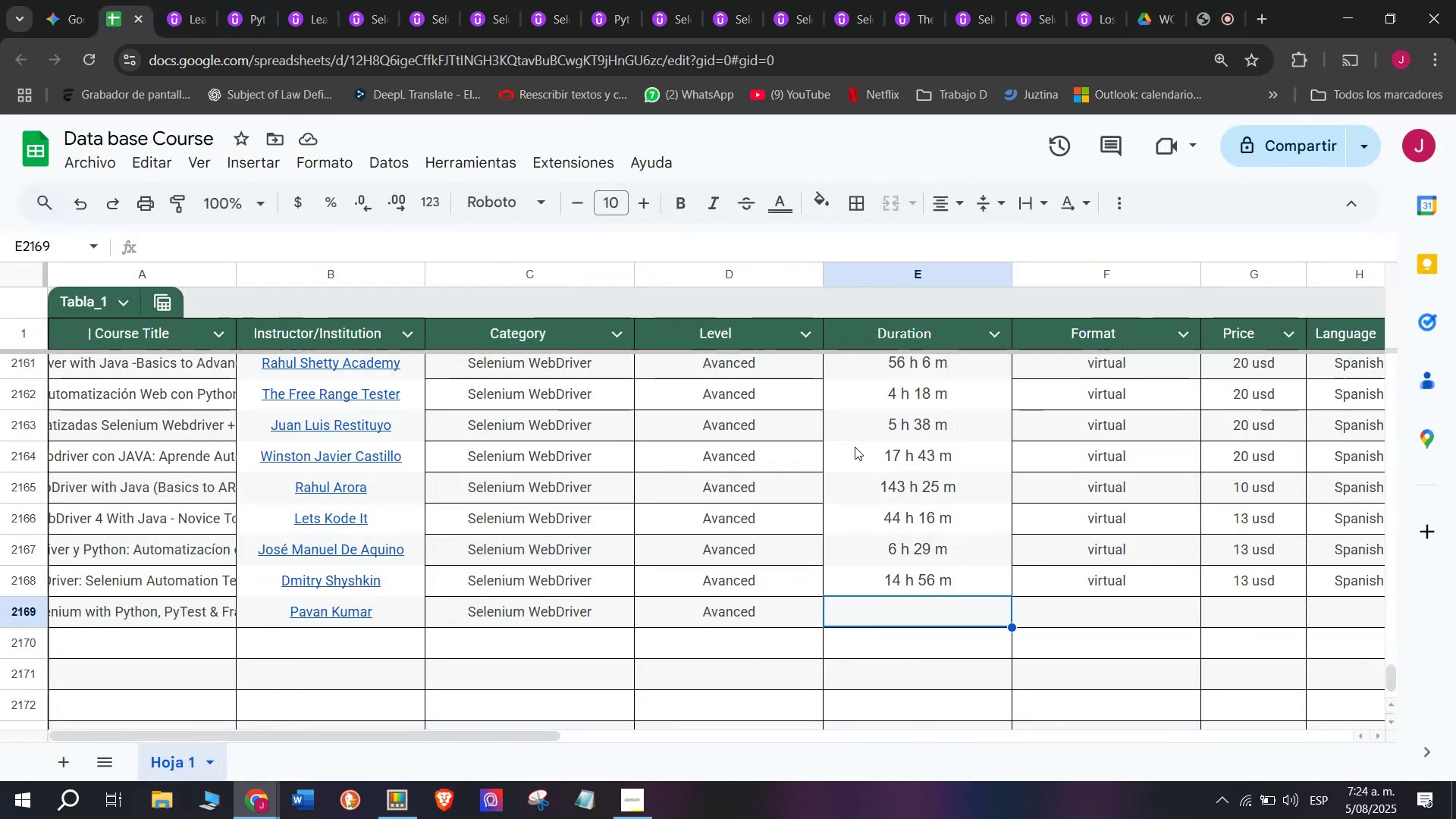 
key(Control+ControlLeft)
 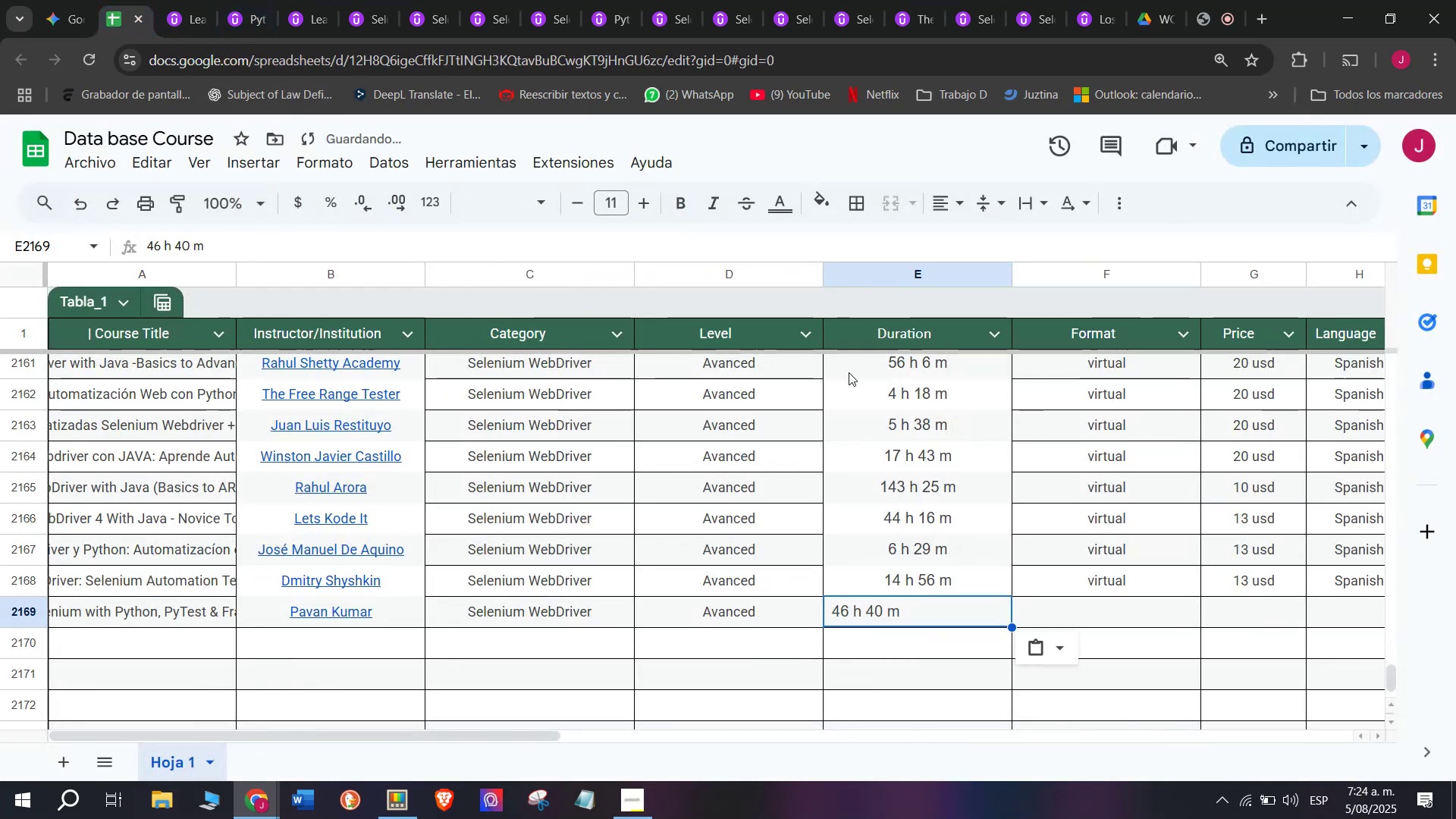 
key(Control+V)
 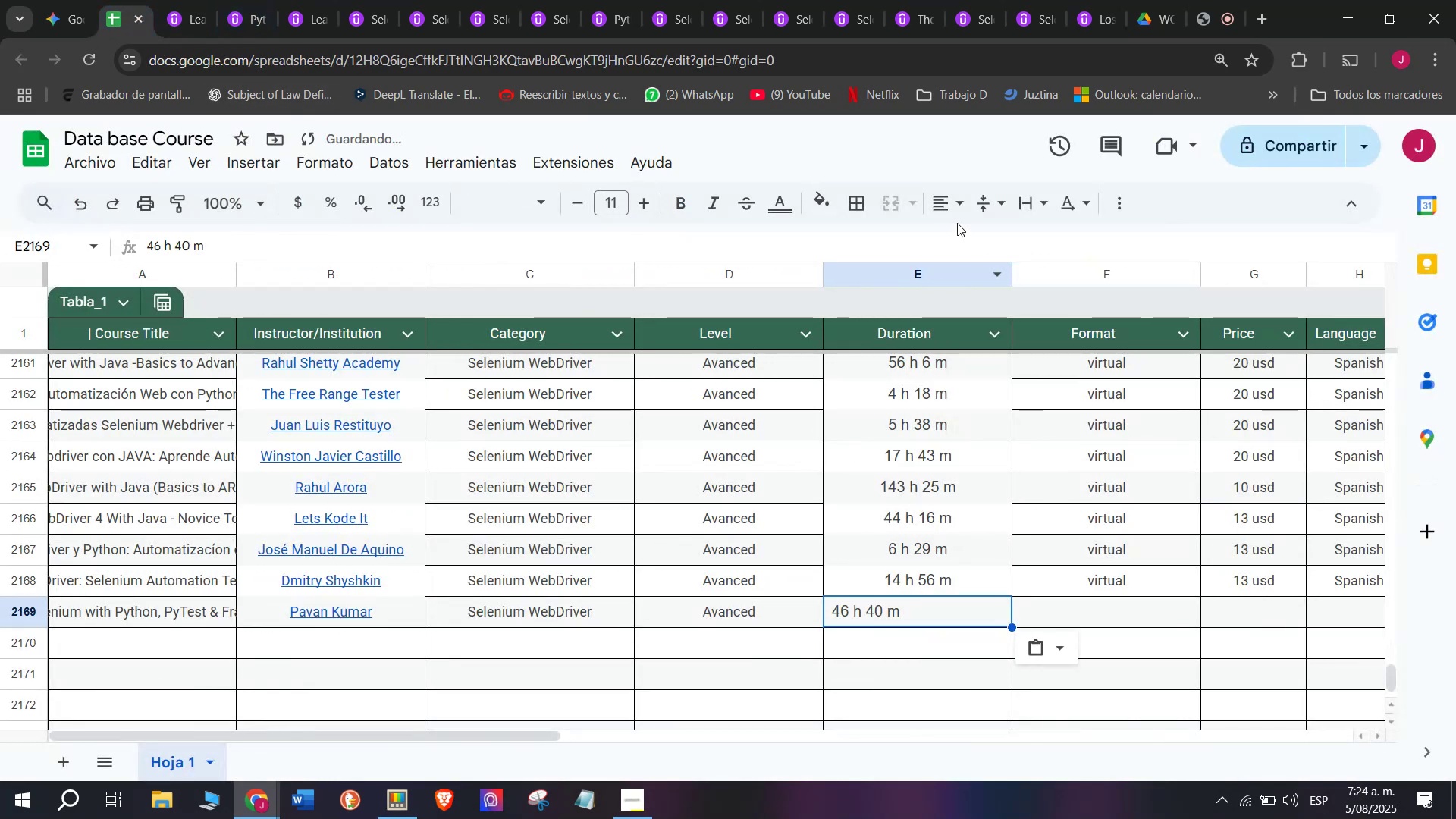 
left_click([954, 202])
 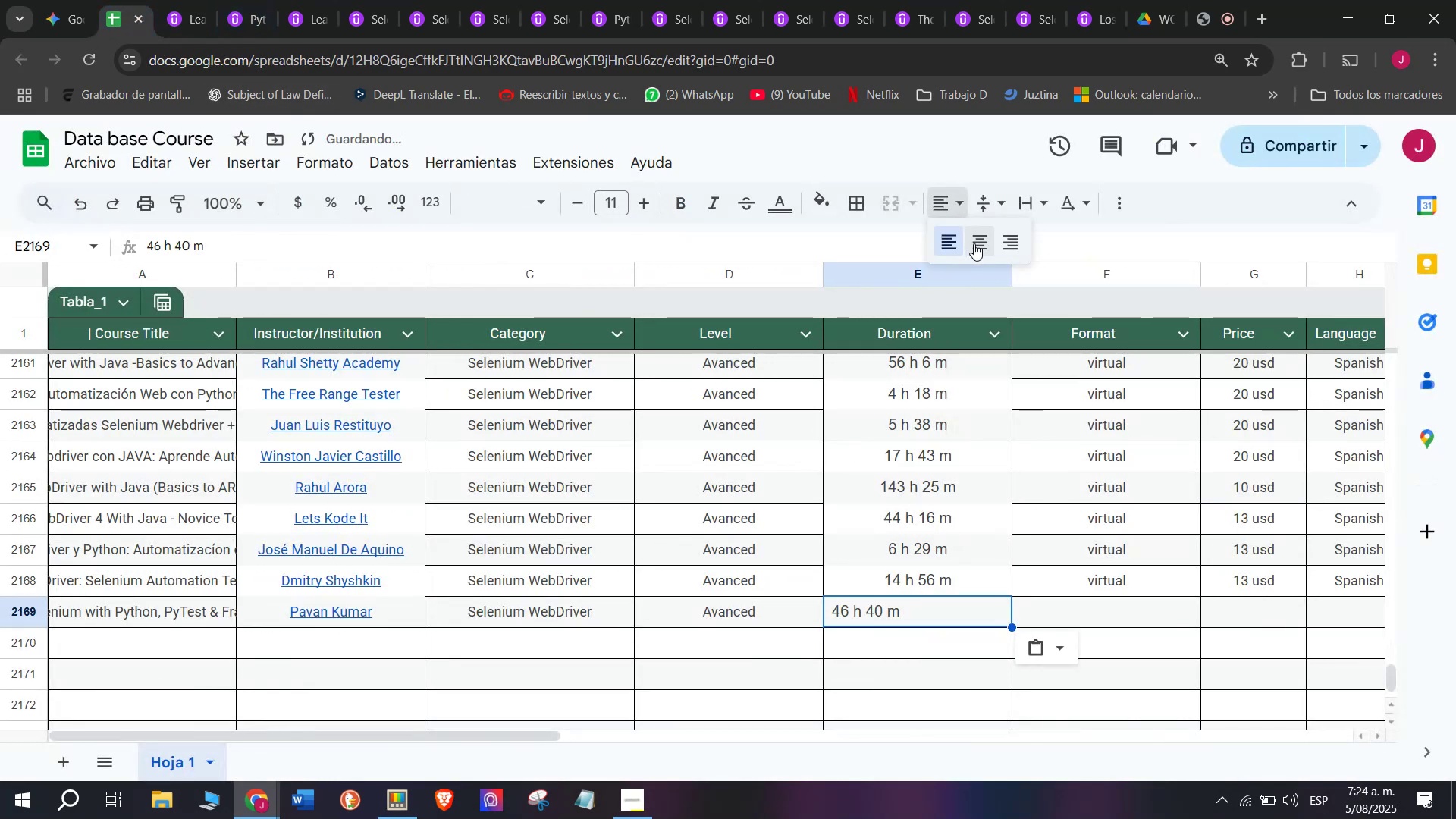 
double_click([974, 243])
 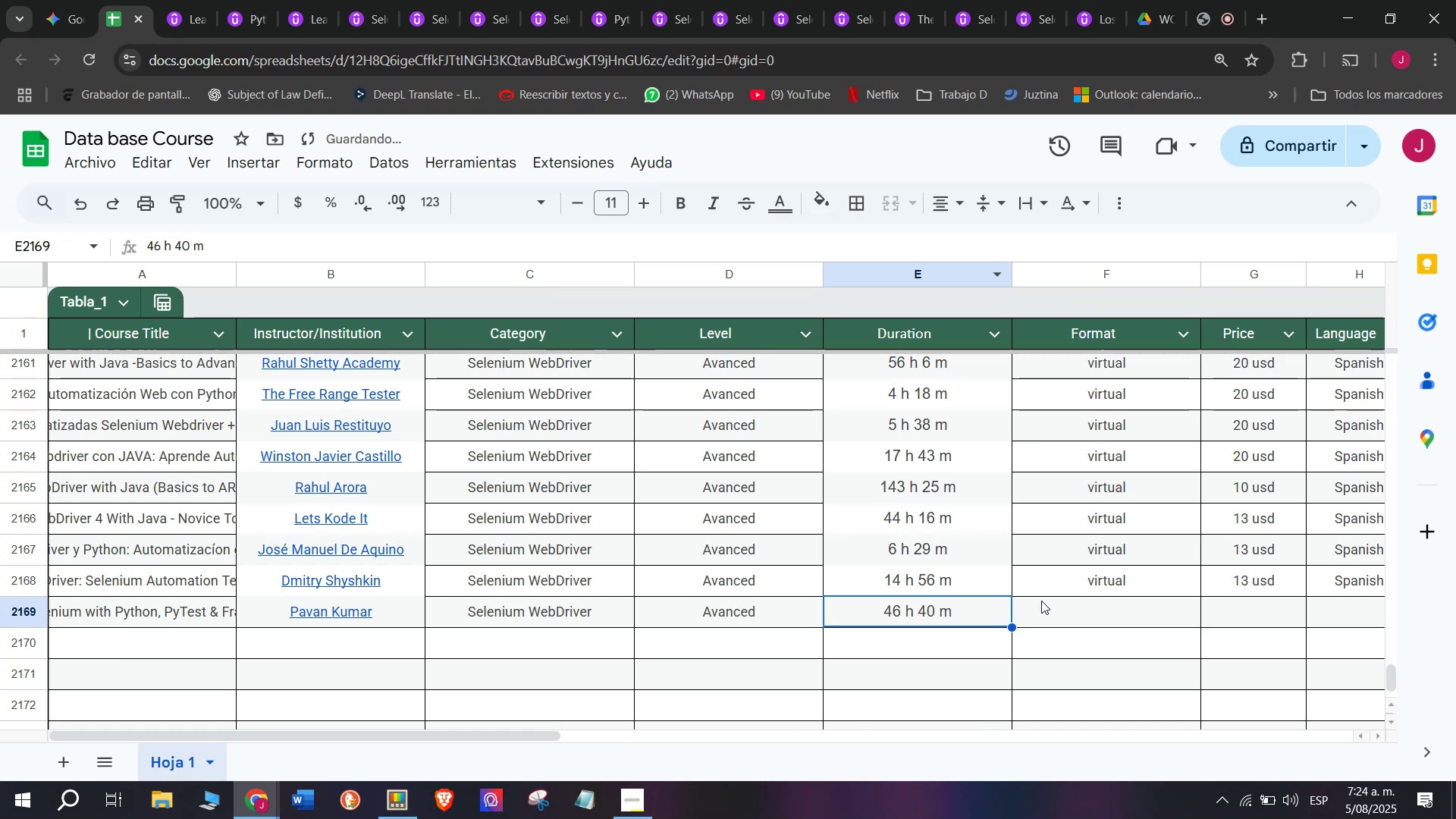 
left_click([1057, 581])
 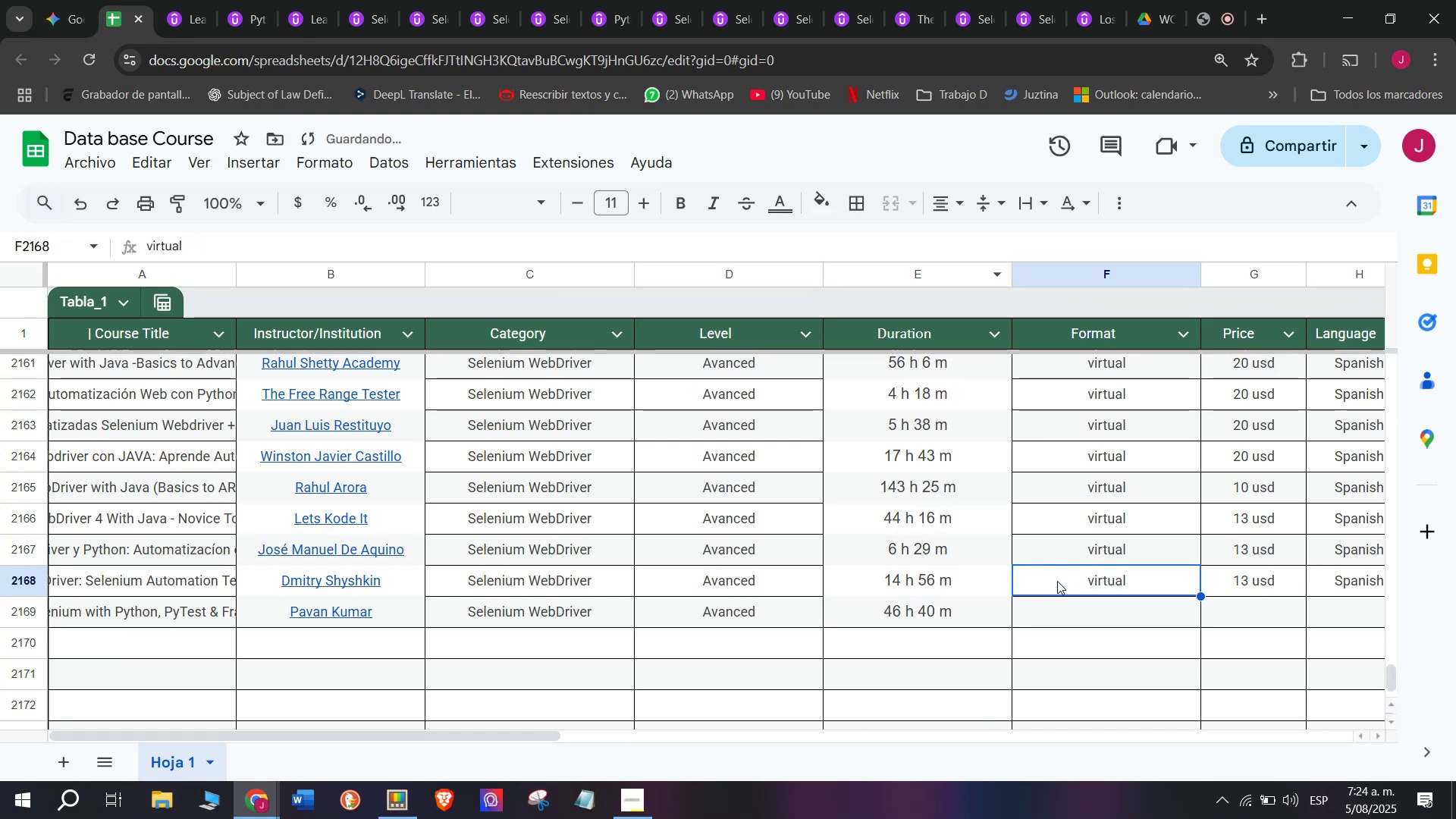 
key(Break)
 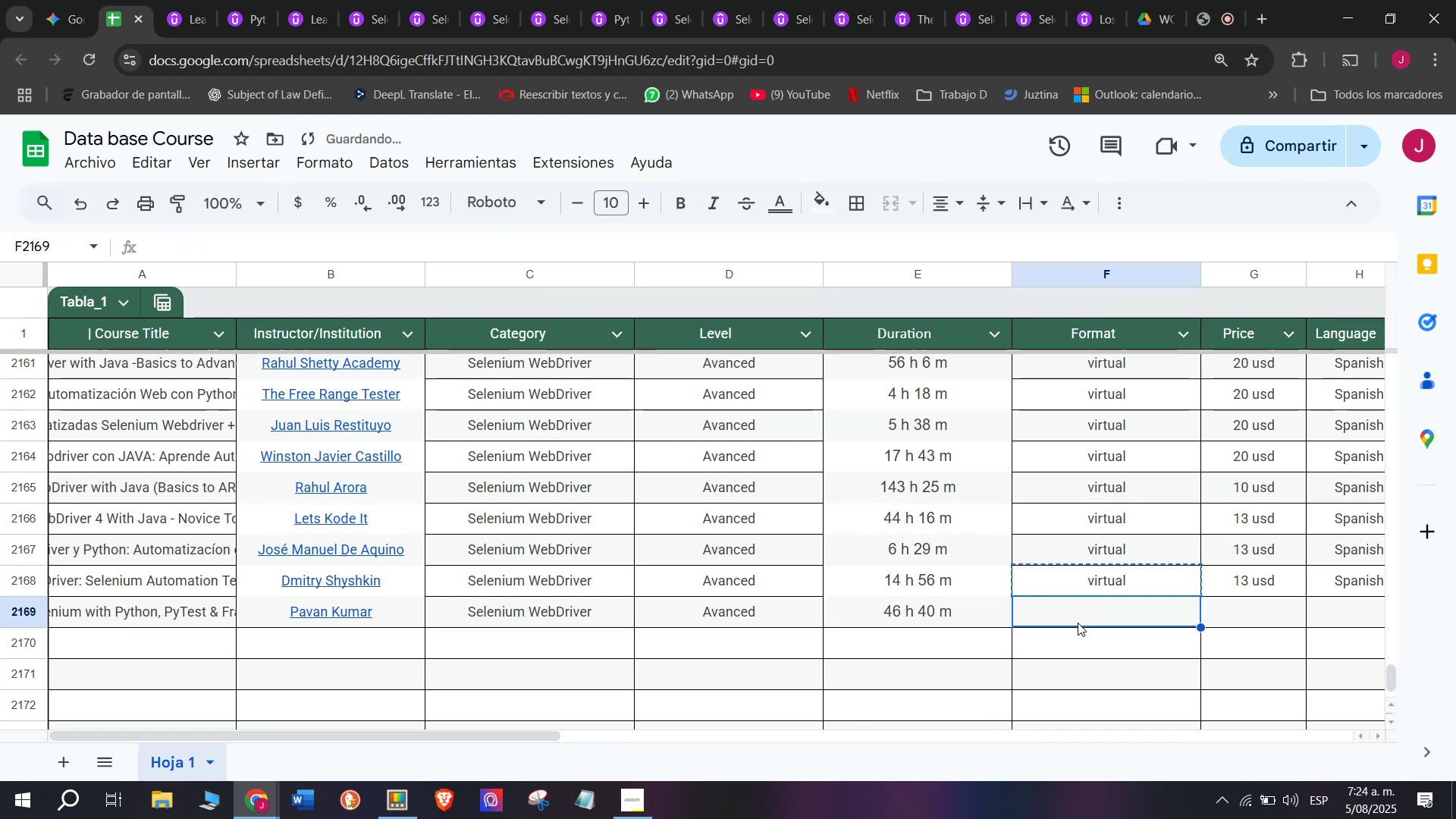 
key(Control+ControlLeft)
 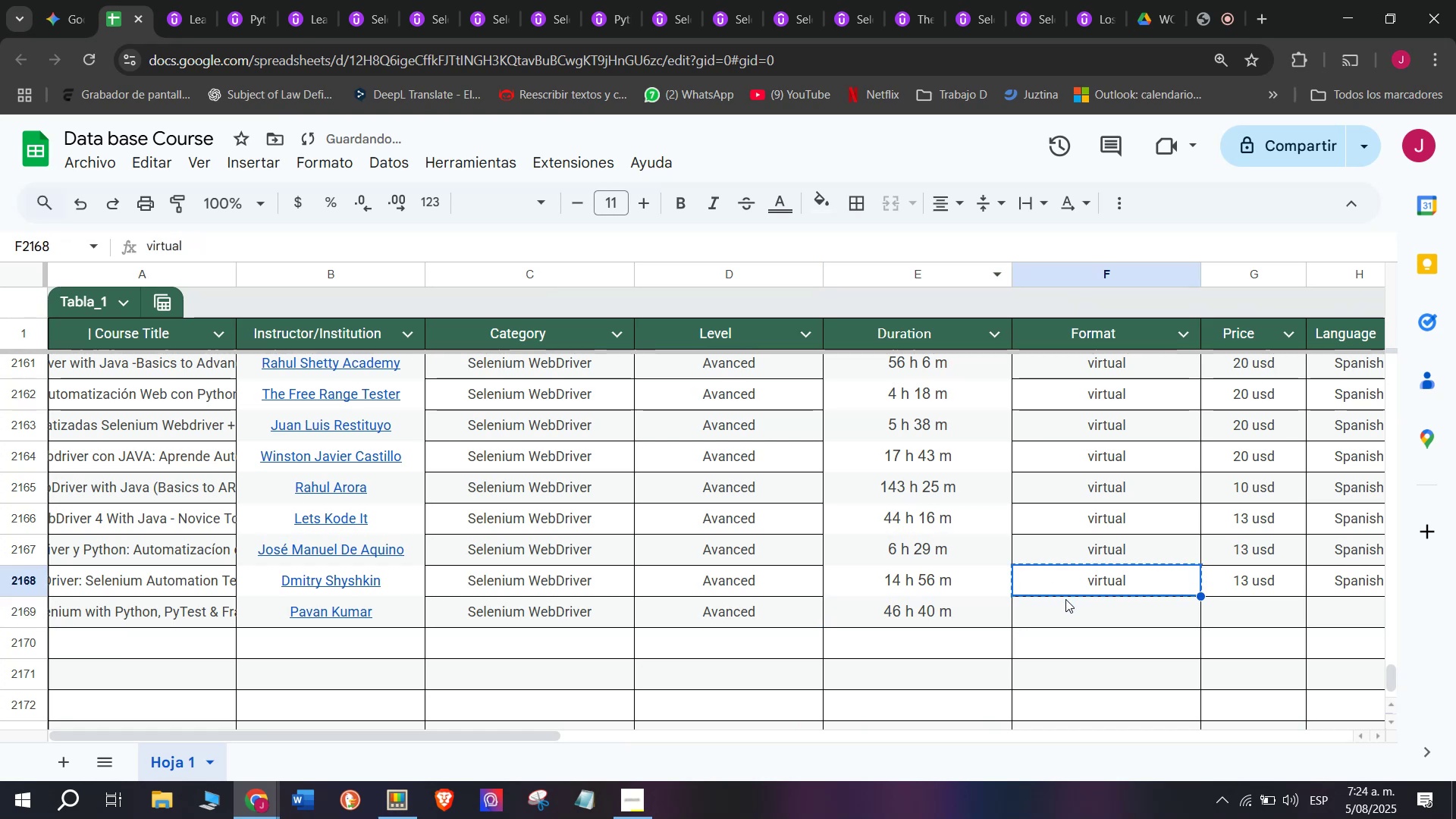 
key(Control+C)
 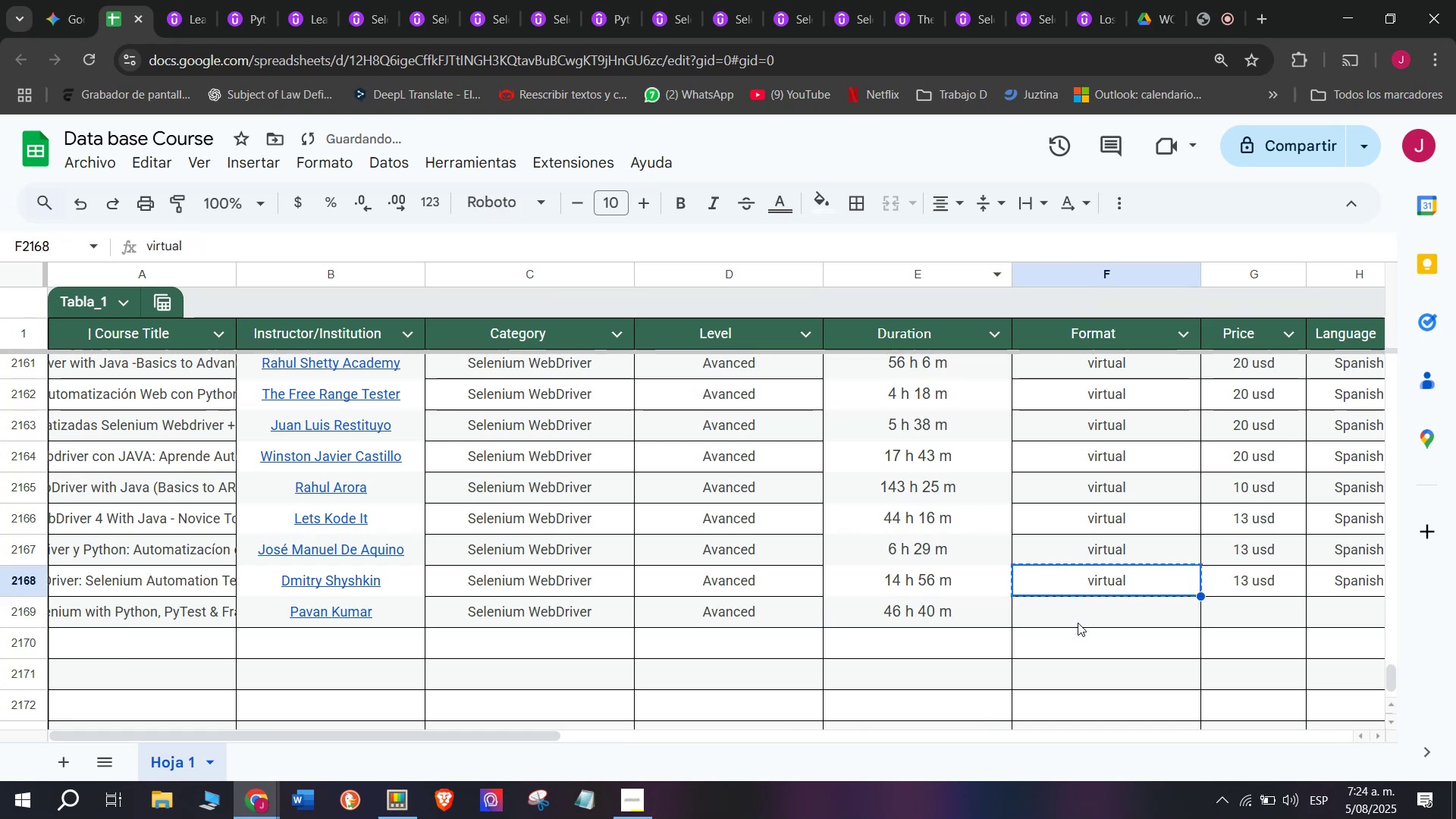 
double_click([1078, 623])
 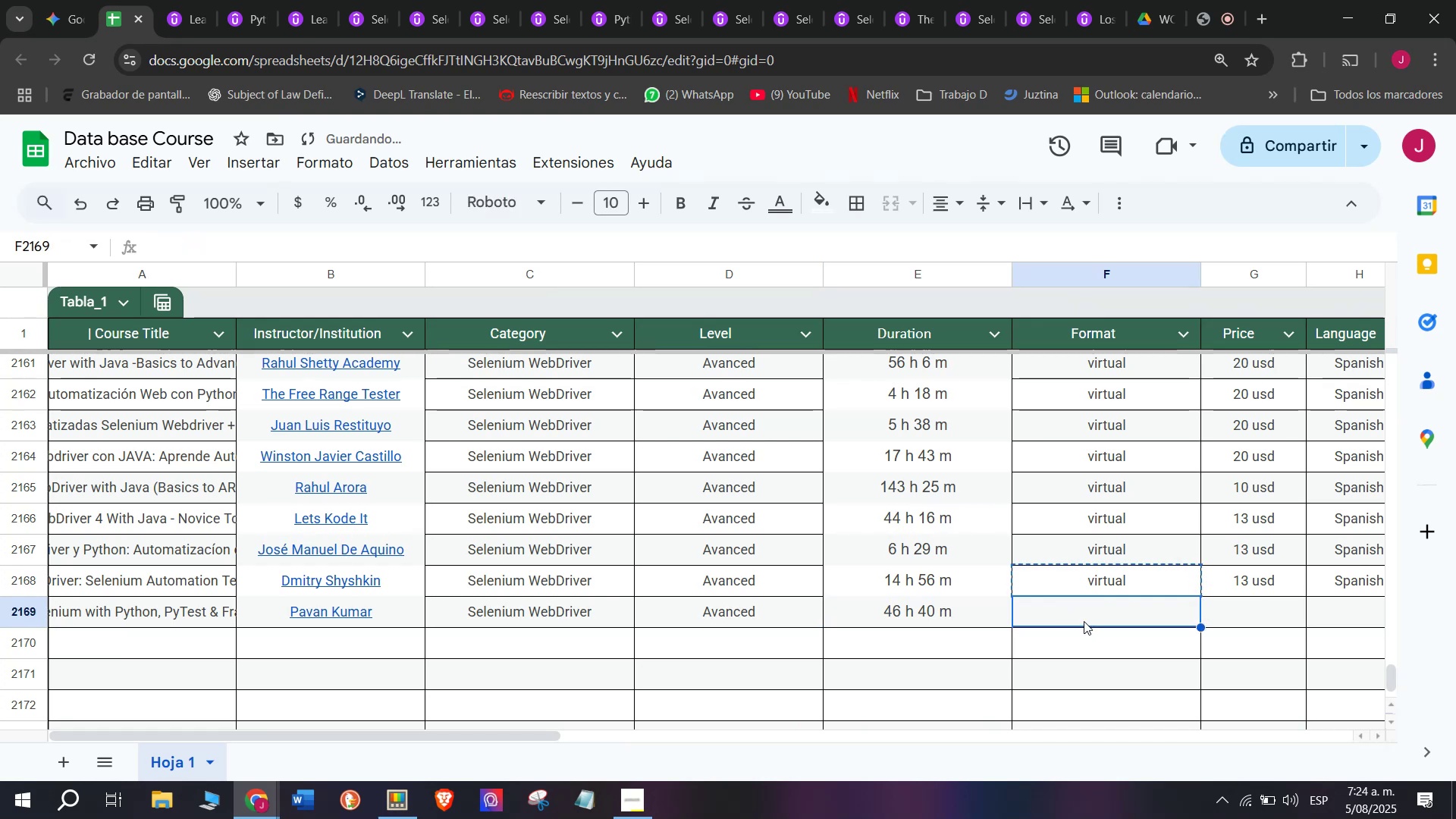 
key(Control+ControlLeft)
 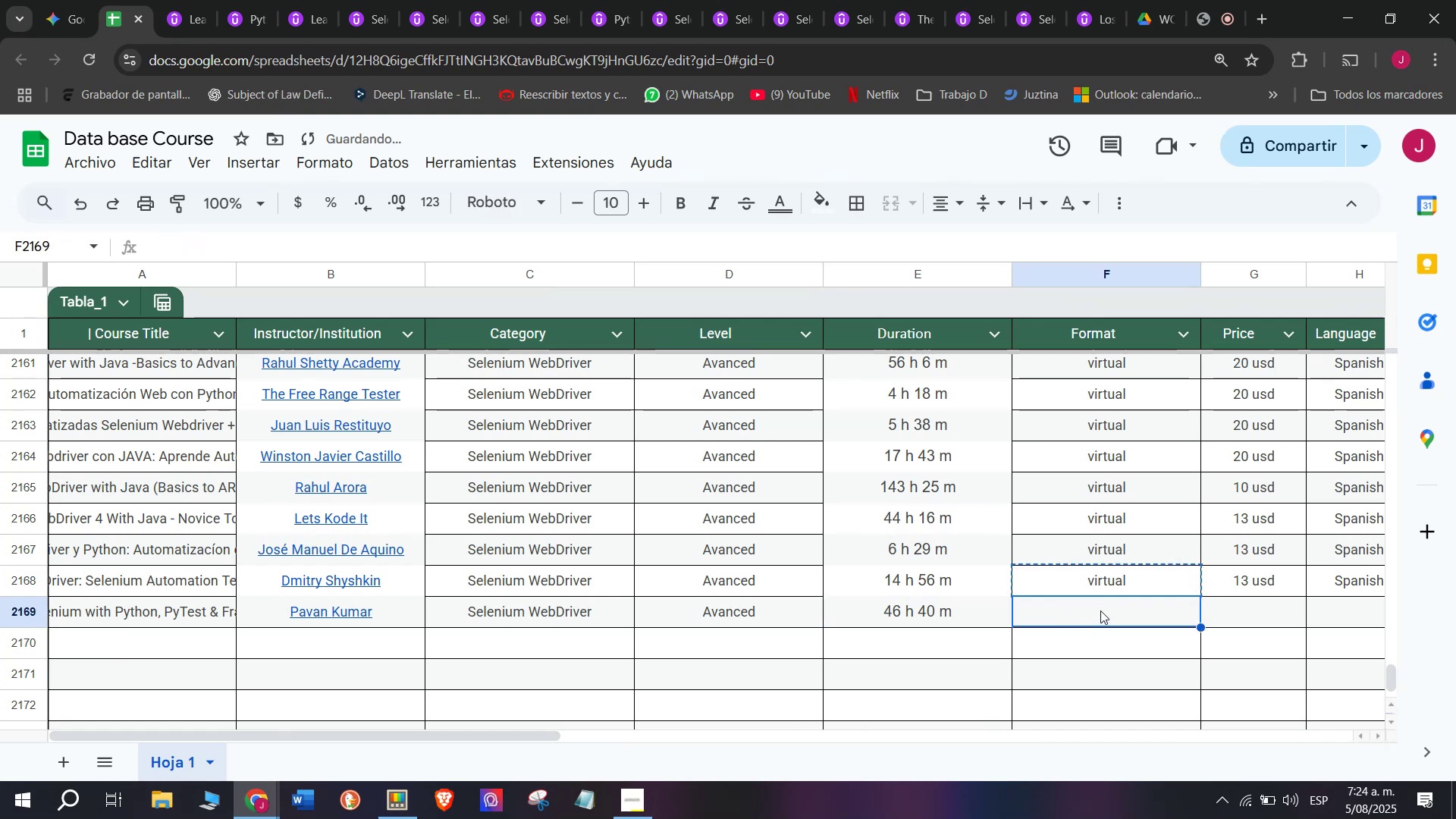 
key(Z)
 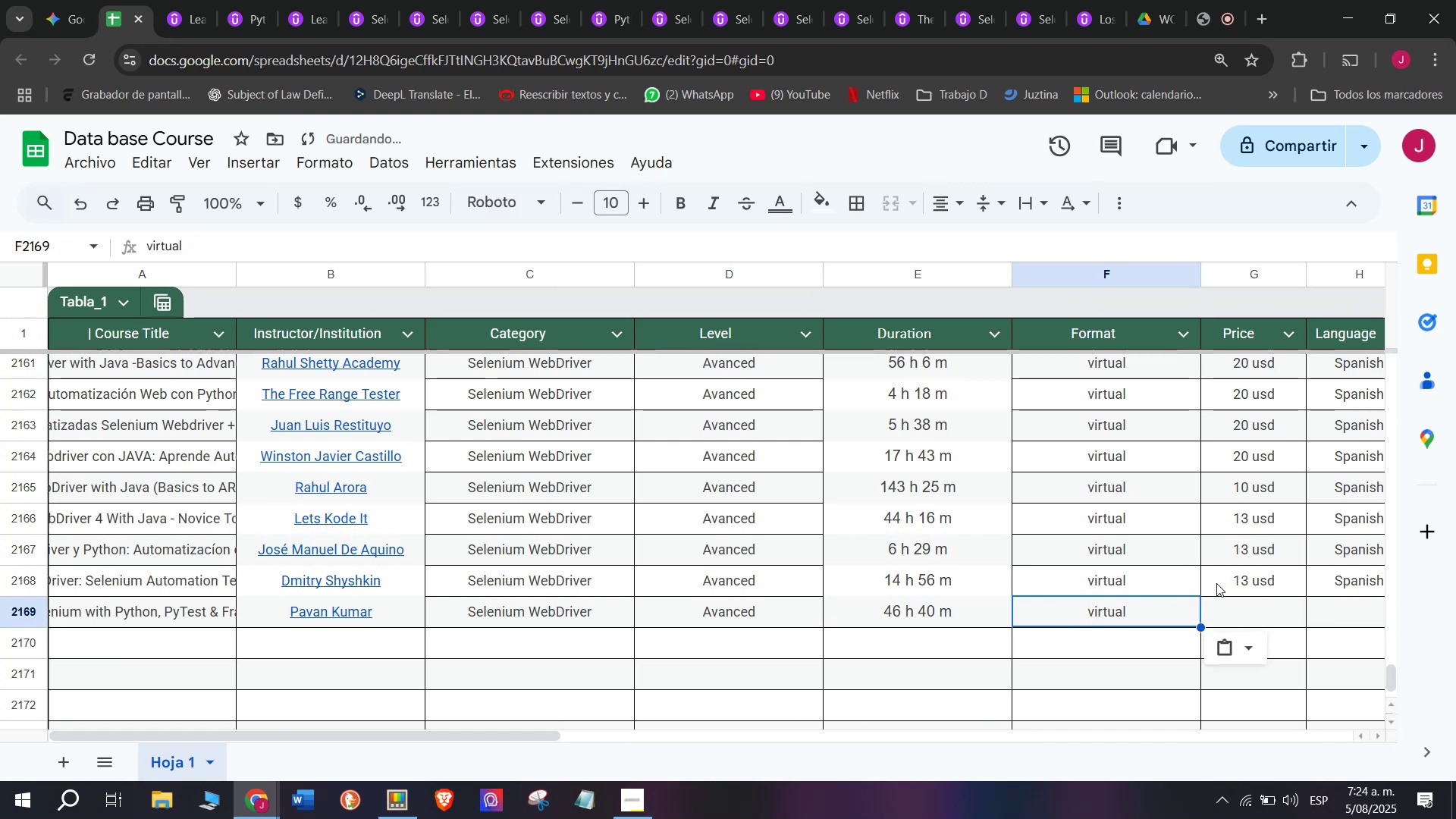 
key(Control+V)
 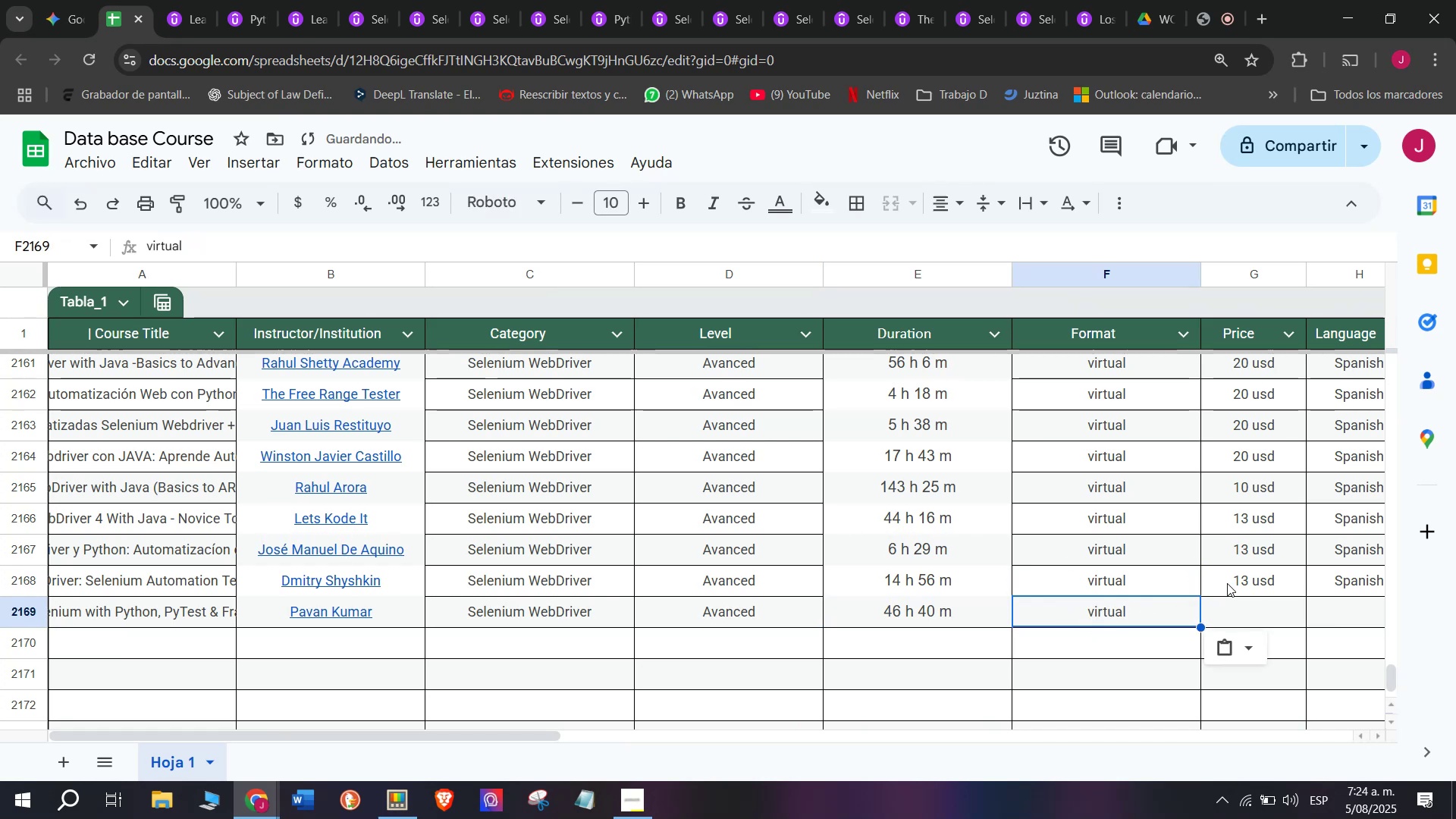 
left_click([1239, 587])
 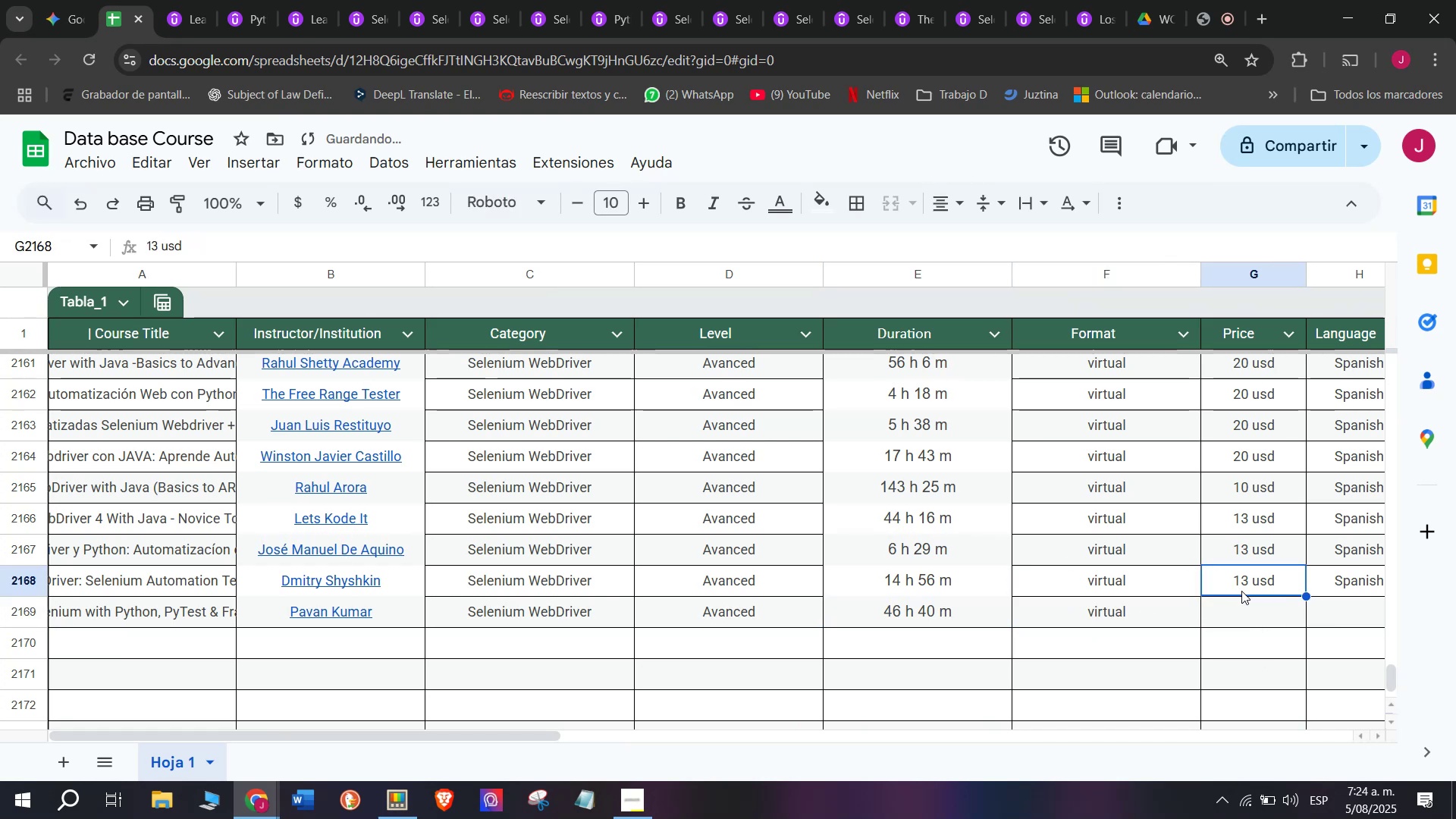 
key(Control+ControlLeft)
 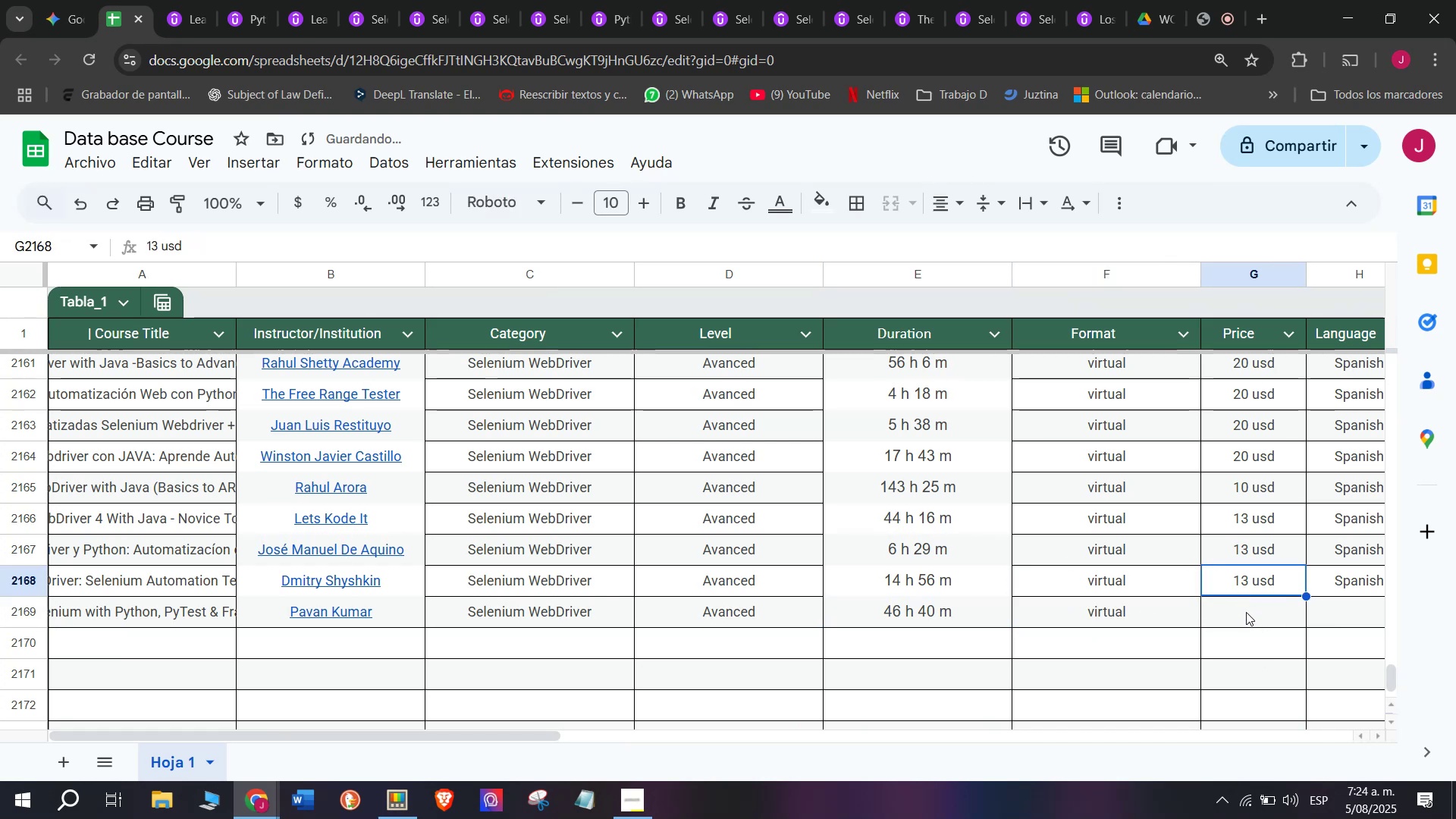 
key(Break)
 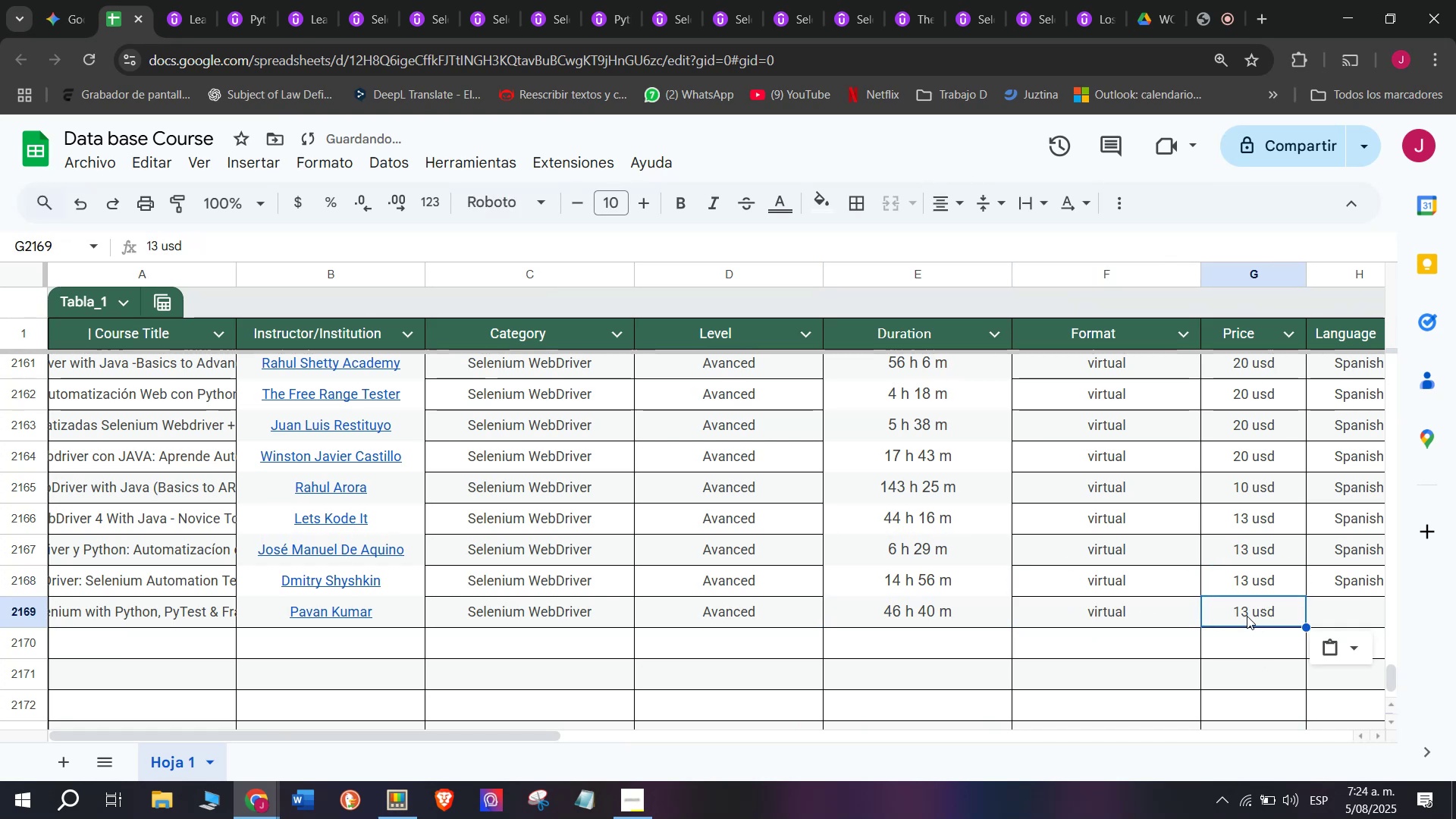 
key(Control+C)
 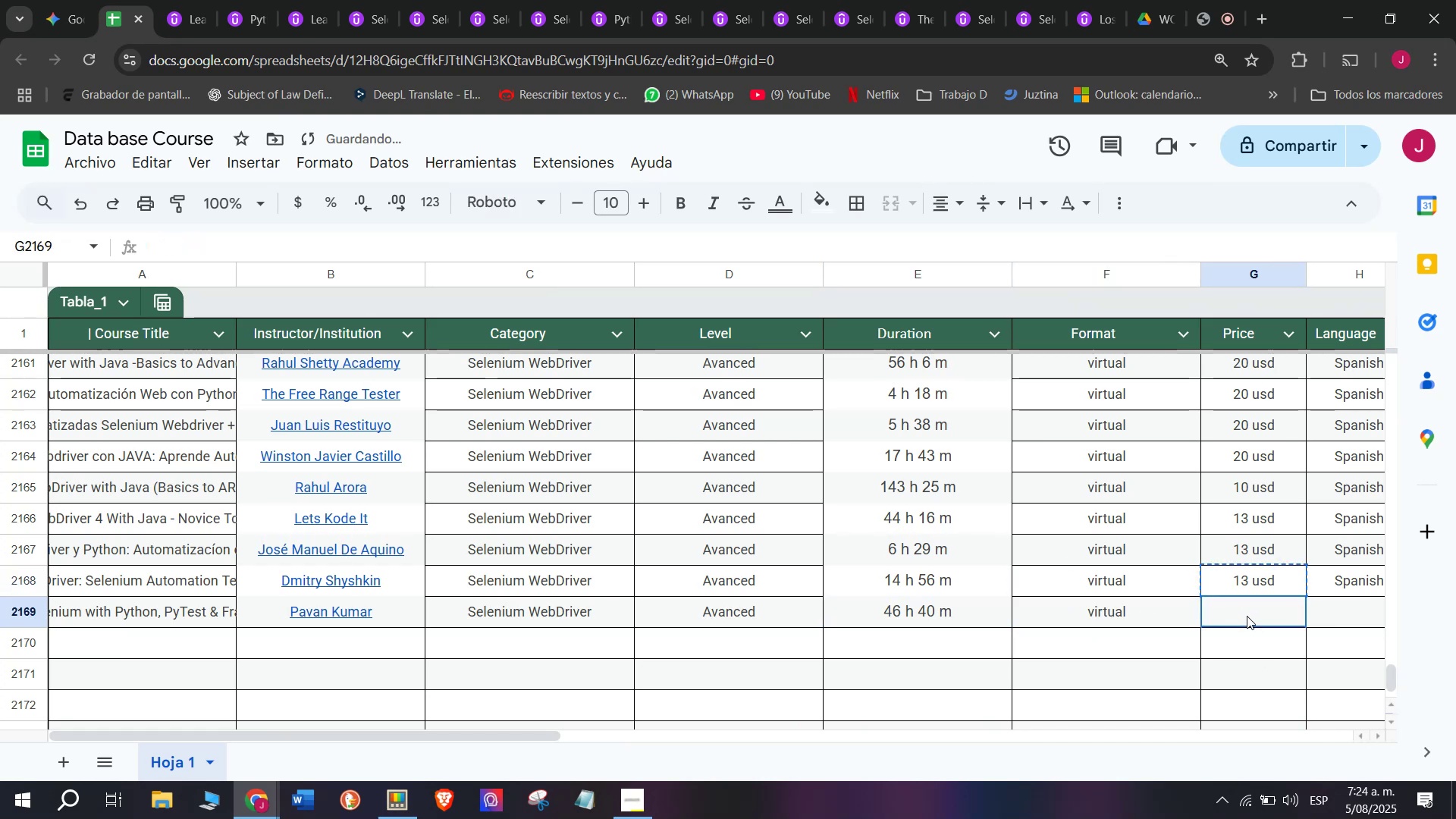 
double_click([1247, 616])
 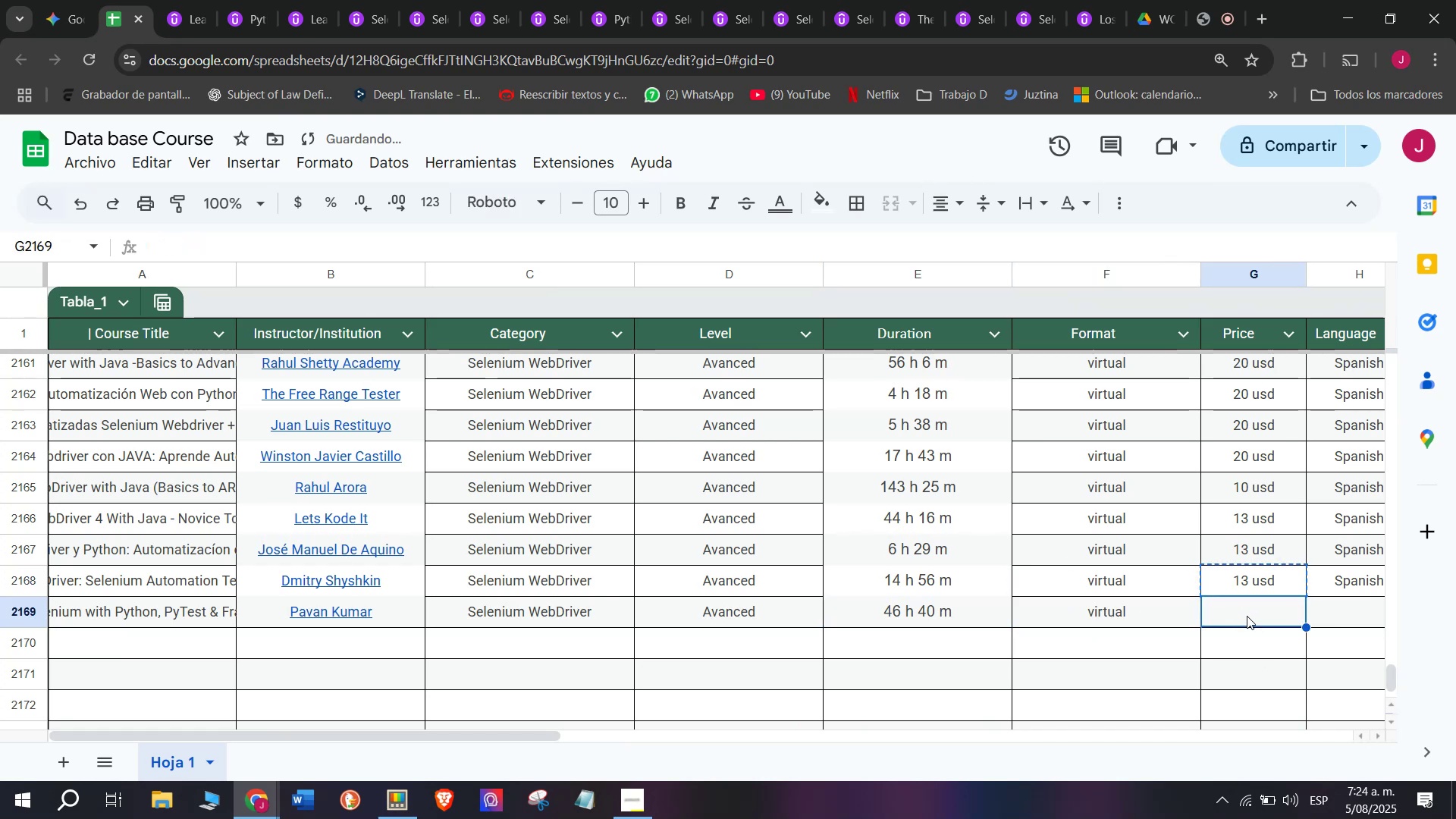 
key(Control+ControlLeft)
 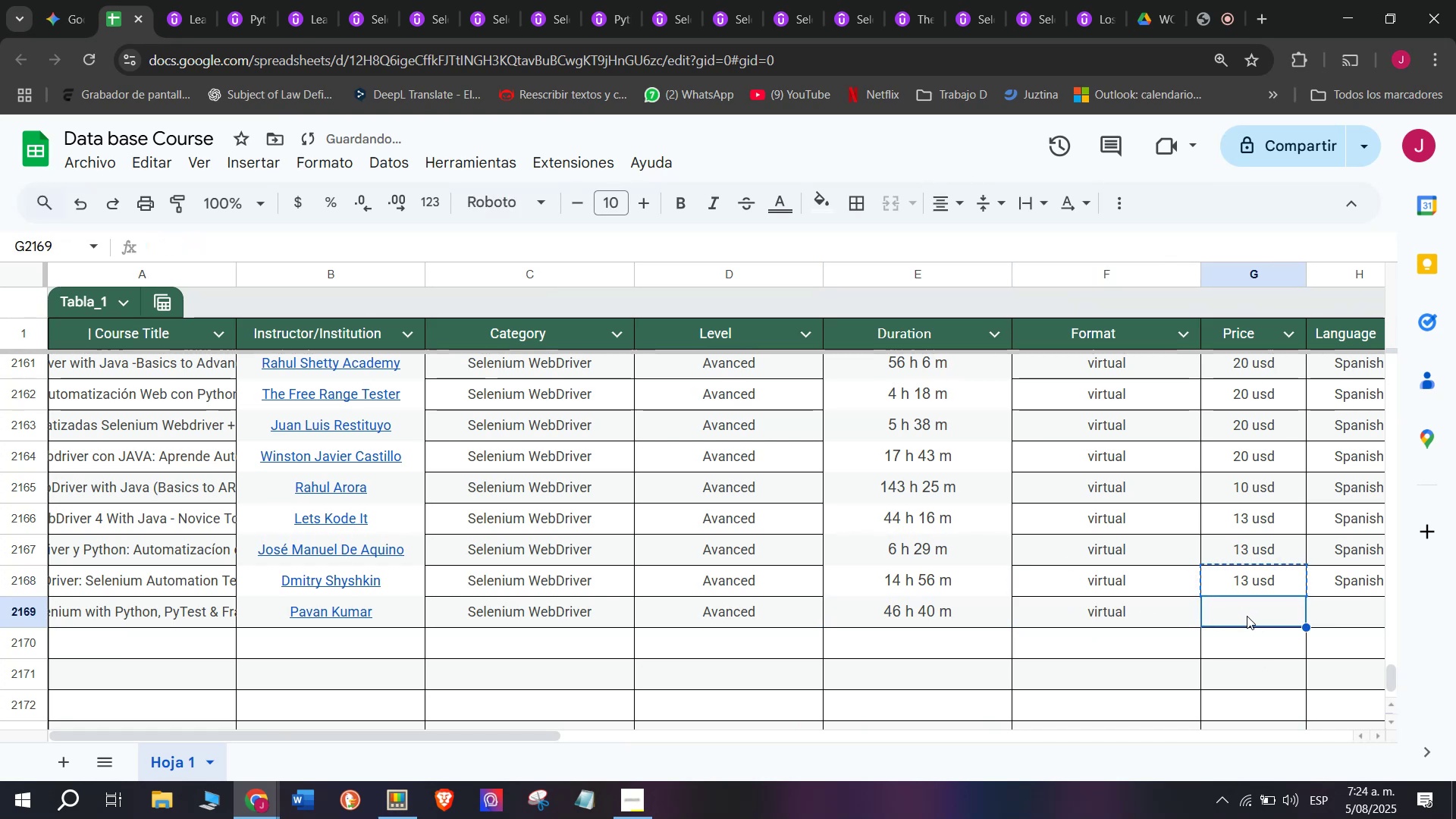 
key(Z)
 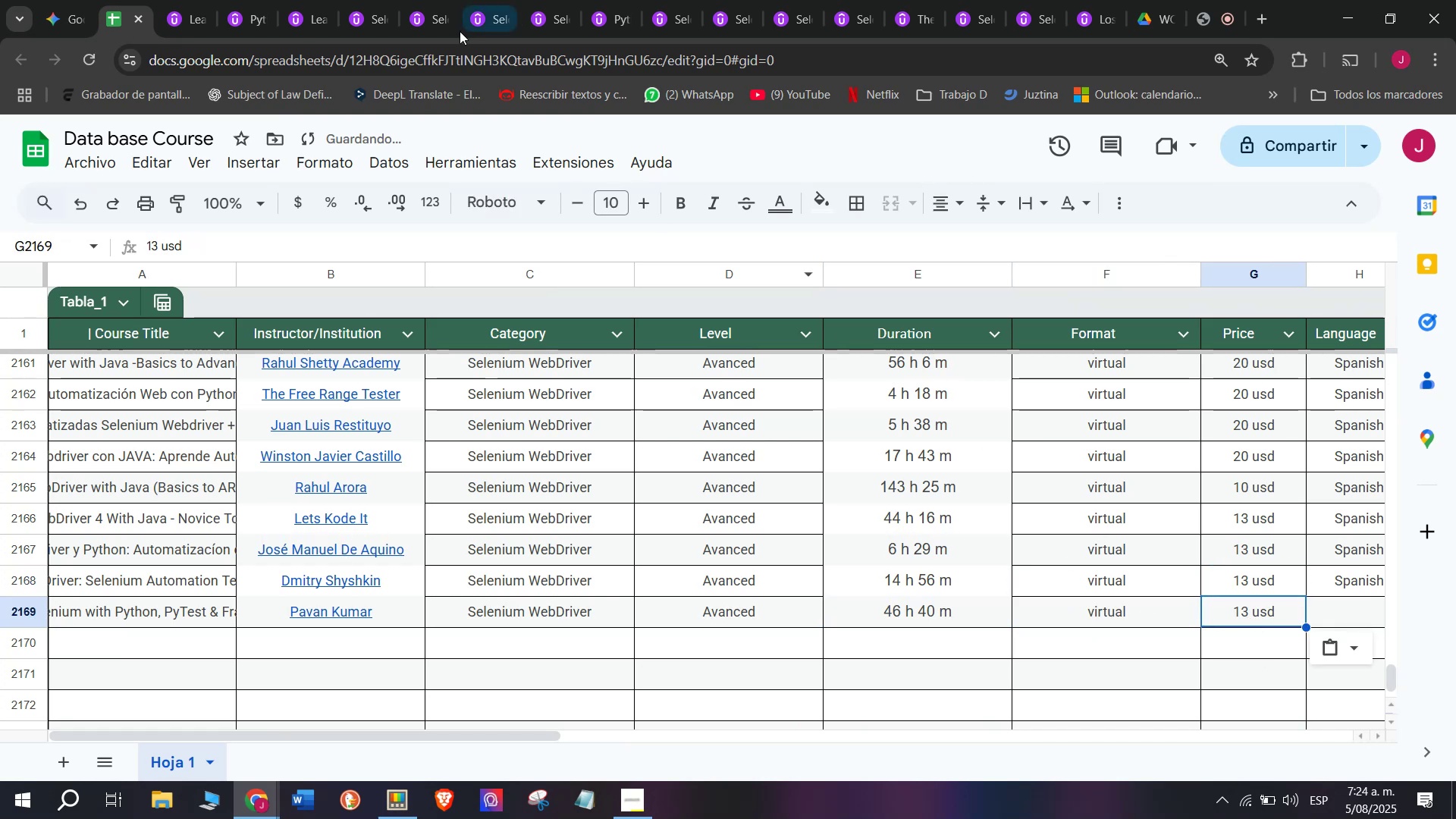 
key(Control+V)
 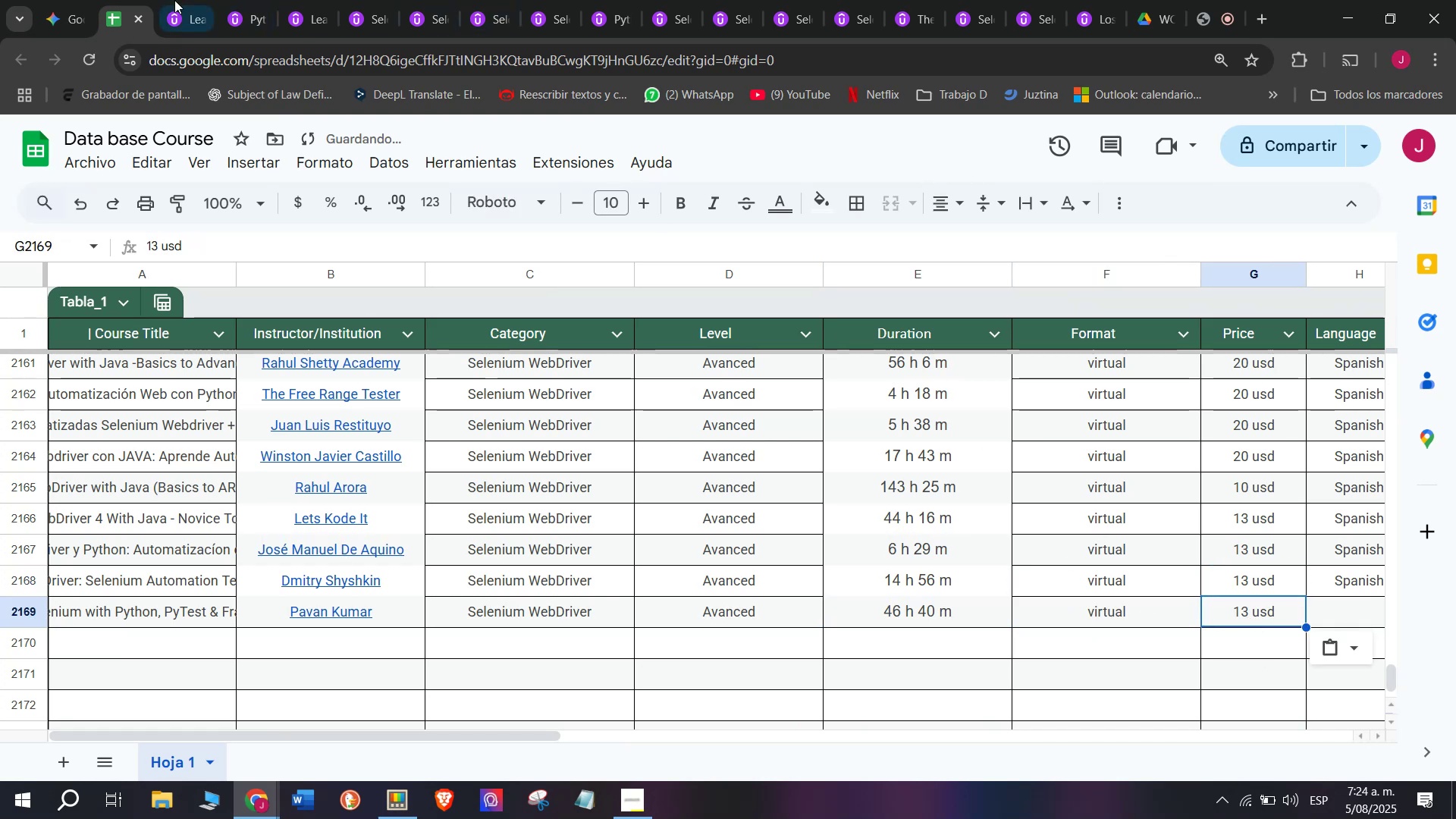 
left_click([173, 0])
 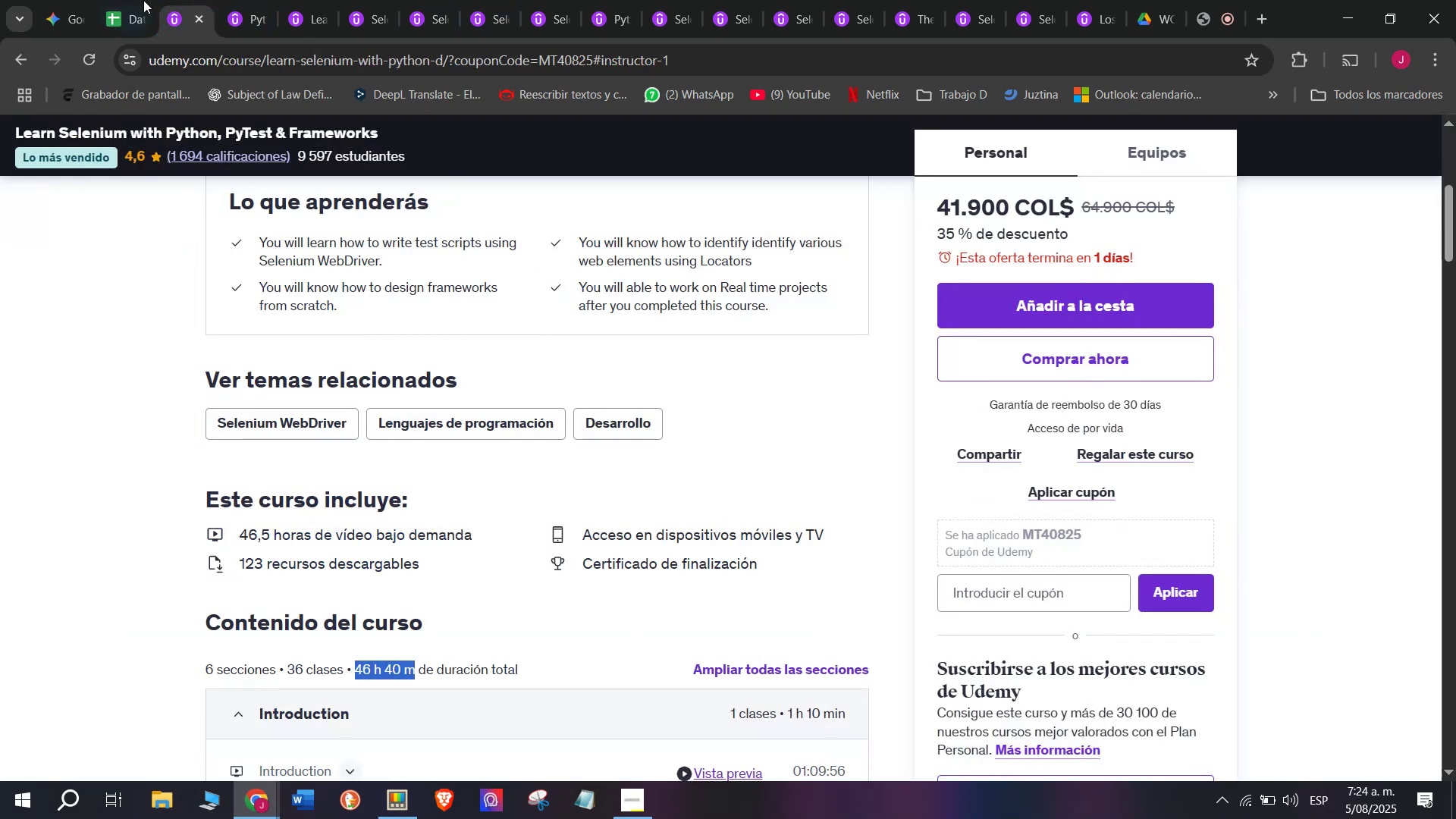 
left_click([141, 0])
 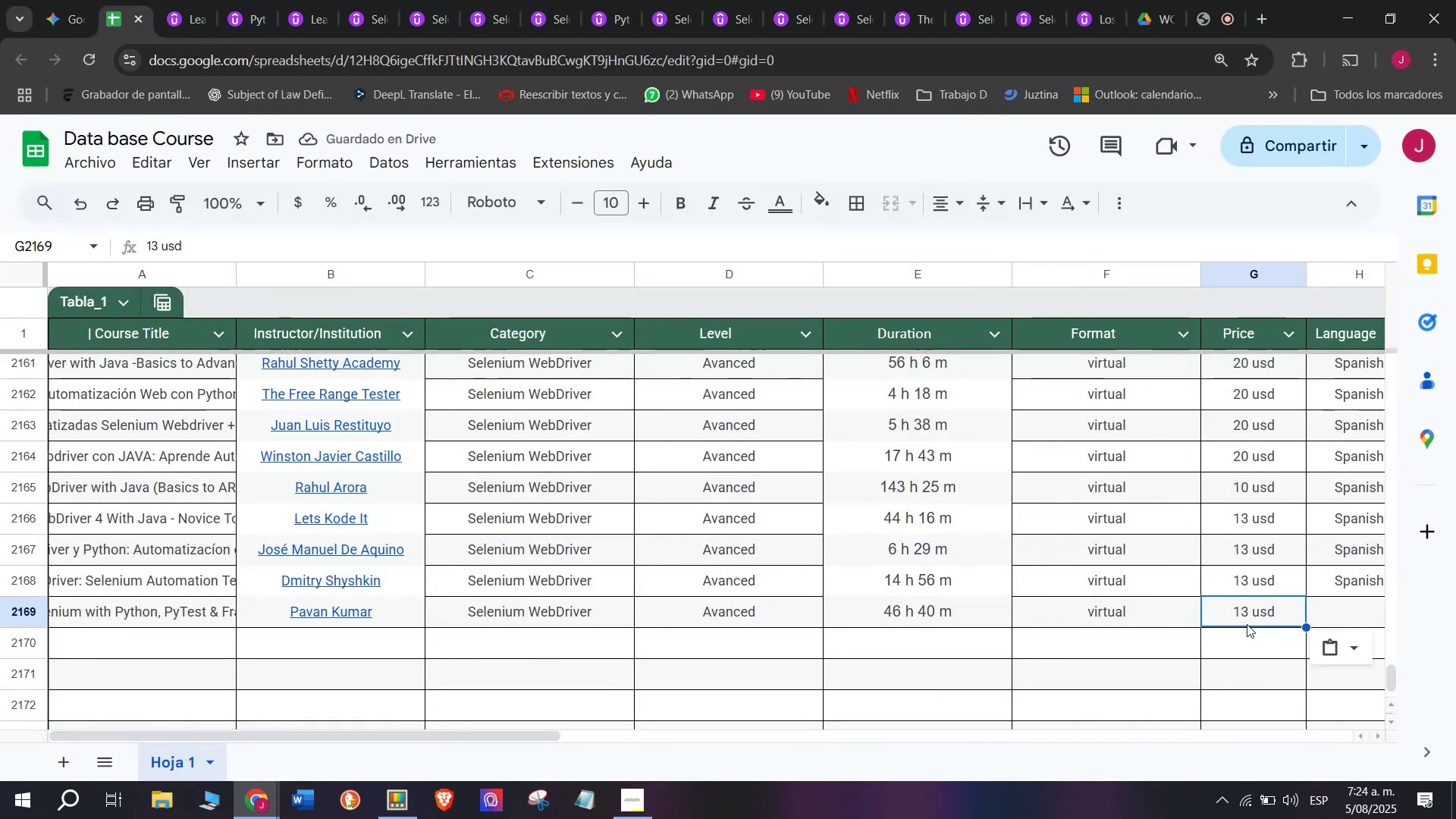 
double_click([1247, 624])
 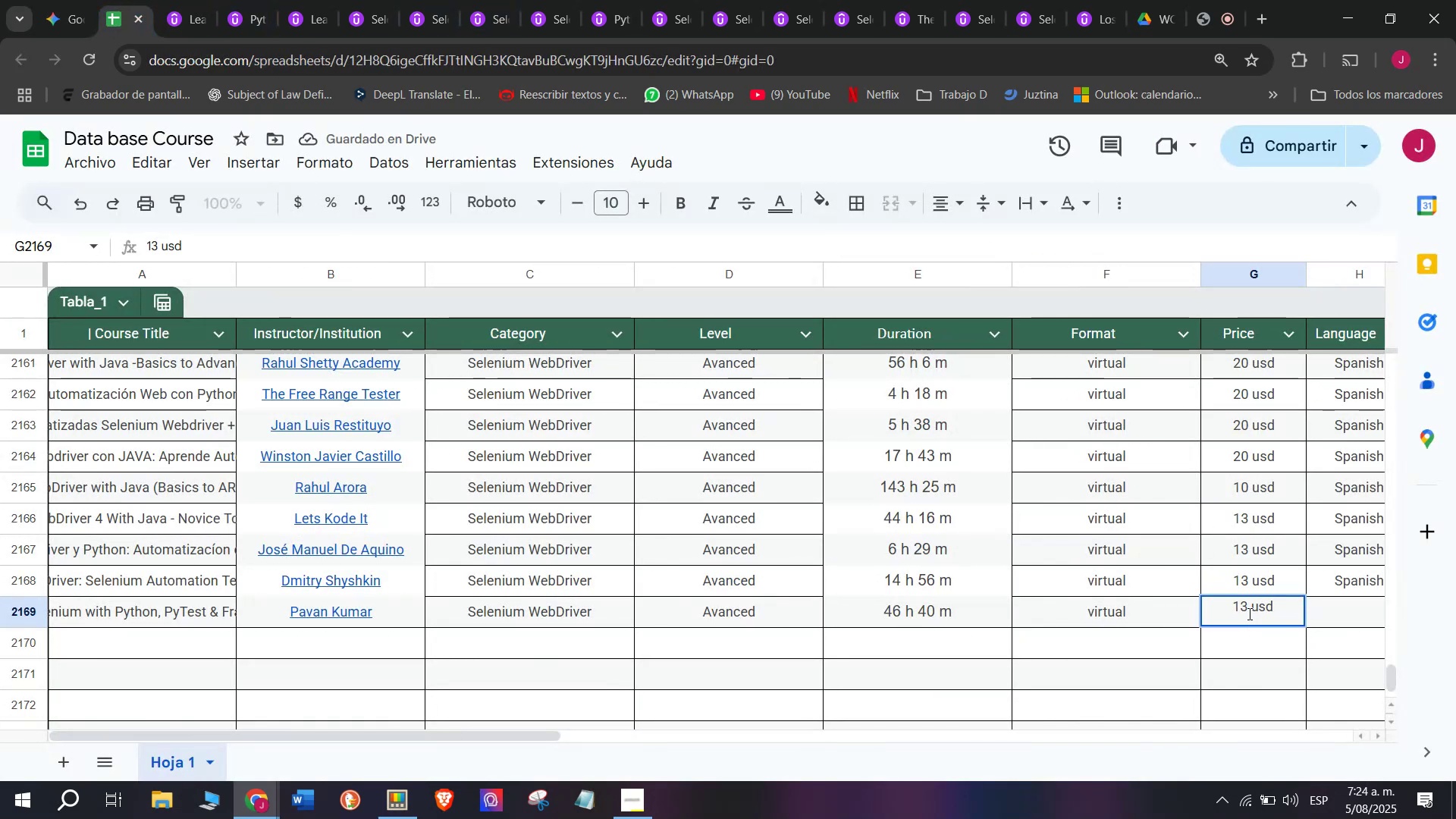 
left_click([1248, 613])
 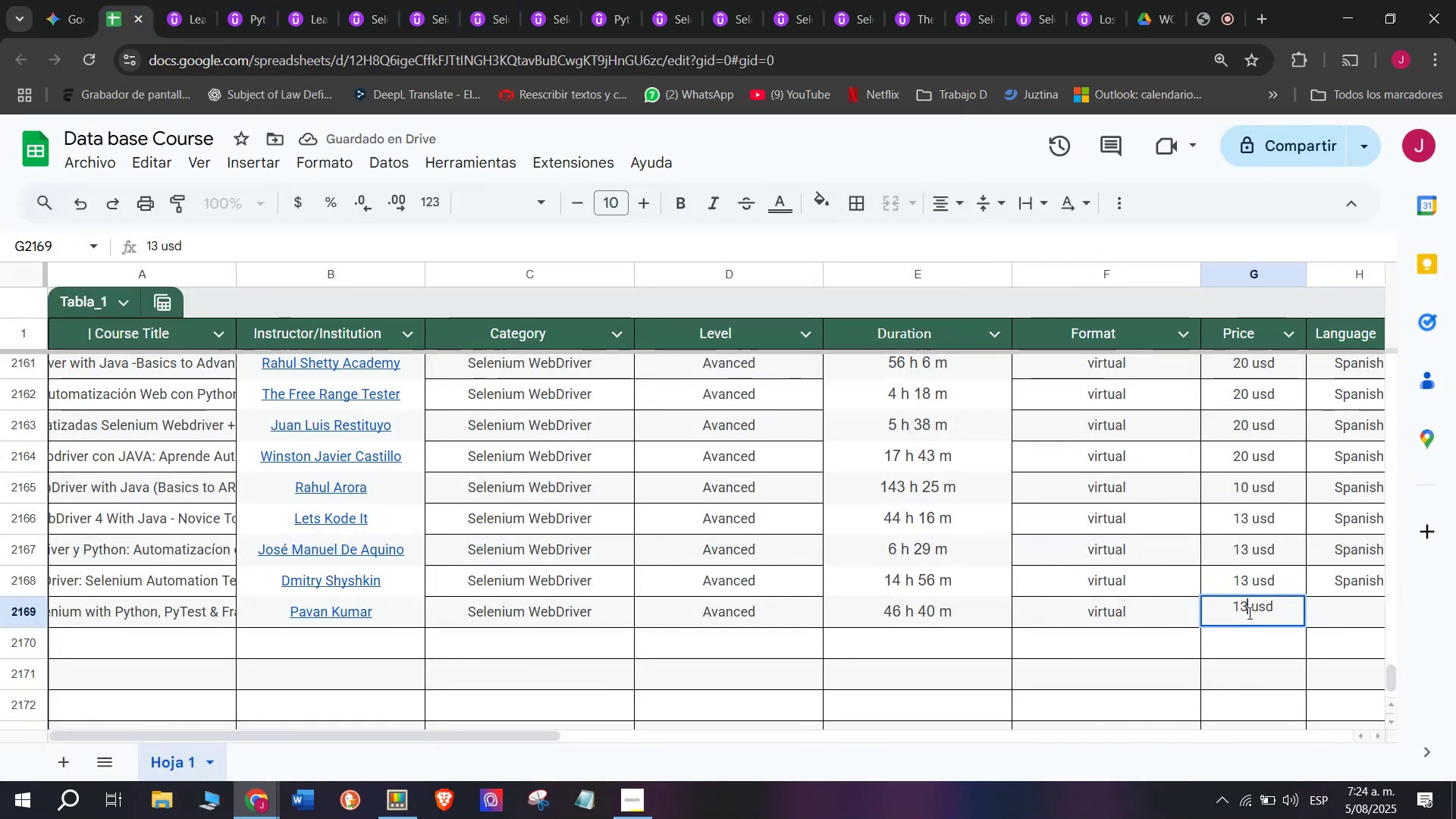 
key(Backspace)
type(q0)
 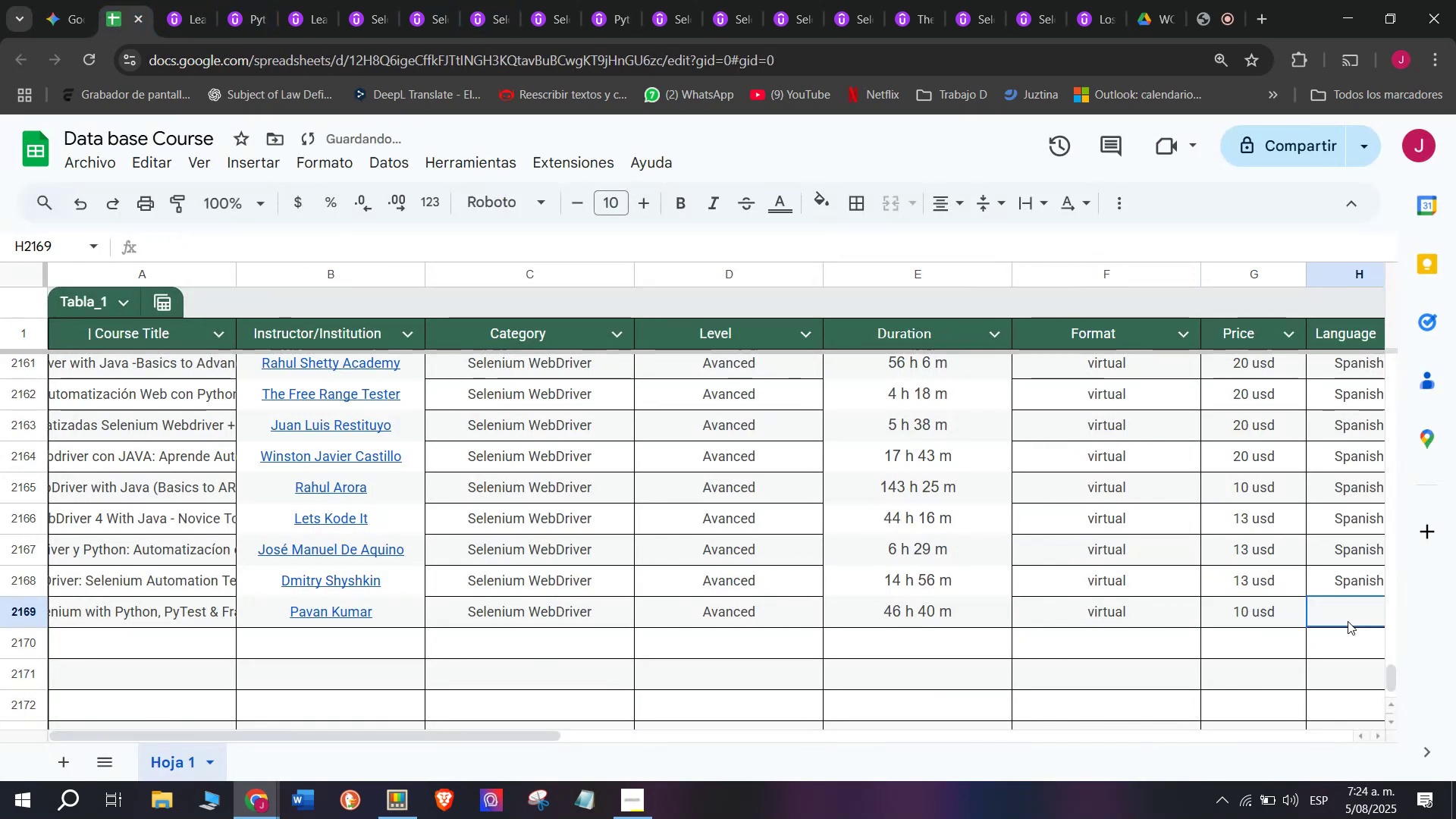 
double_click([1341, 579])
 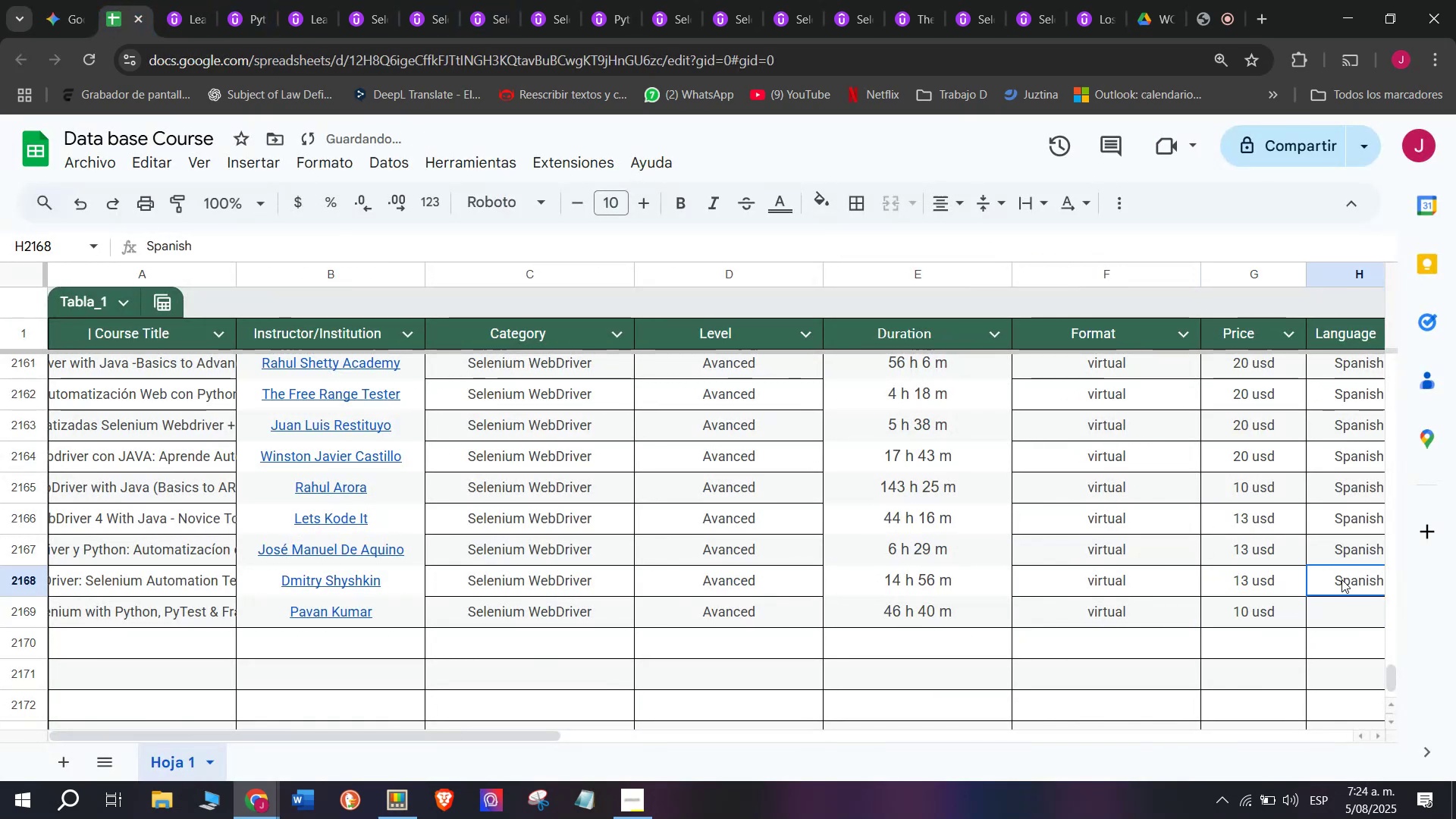 
key(Break)
 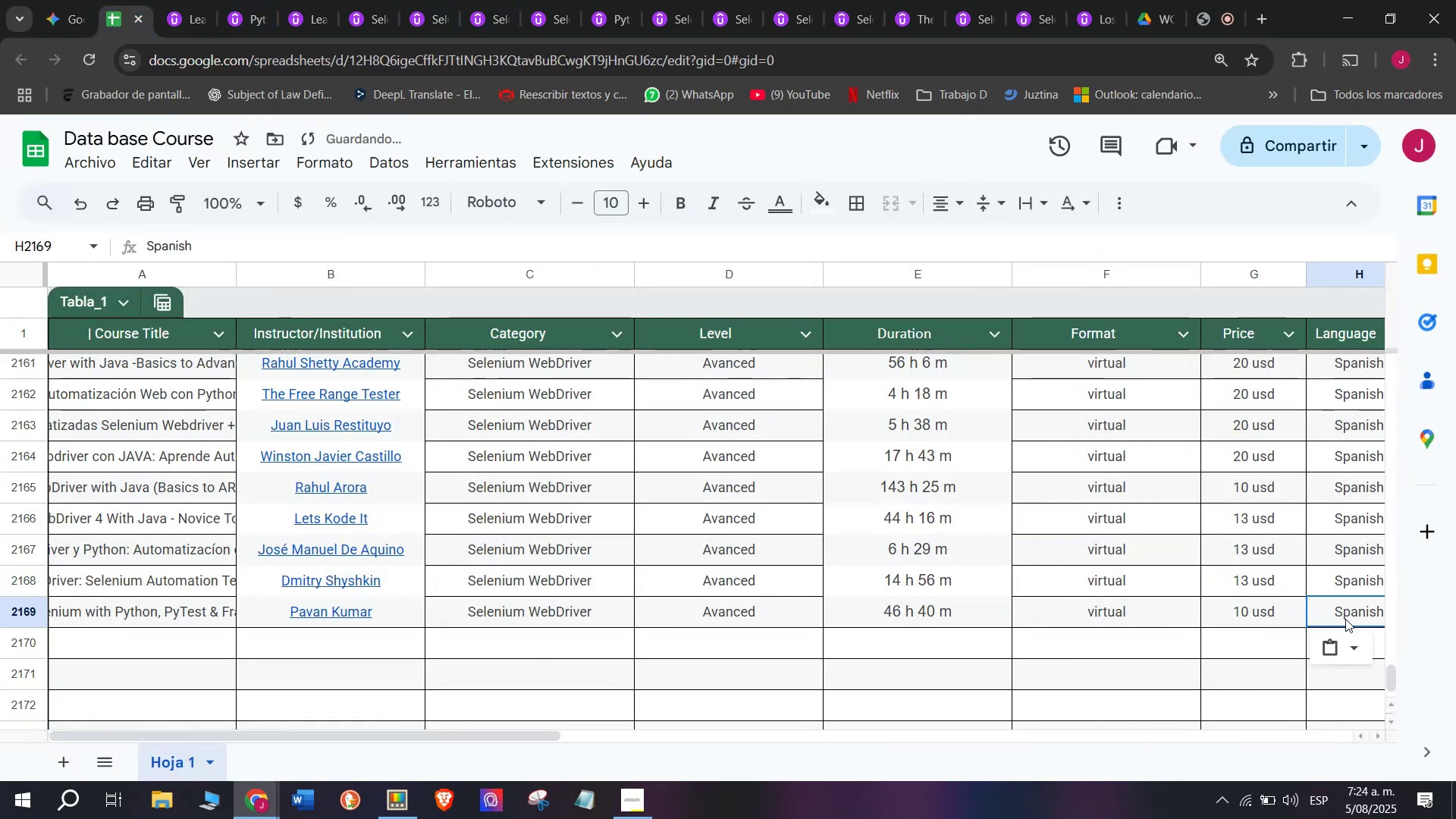 
key(Control+ControlLeft)
 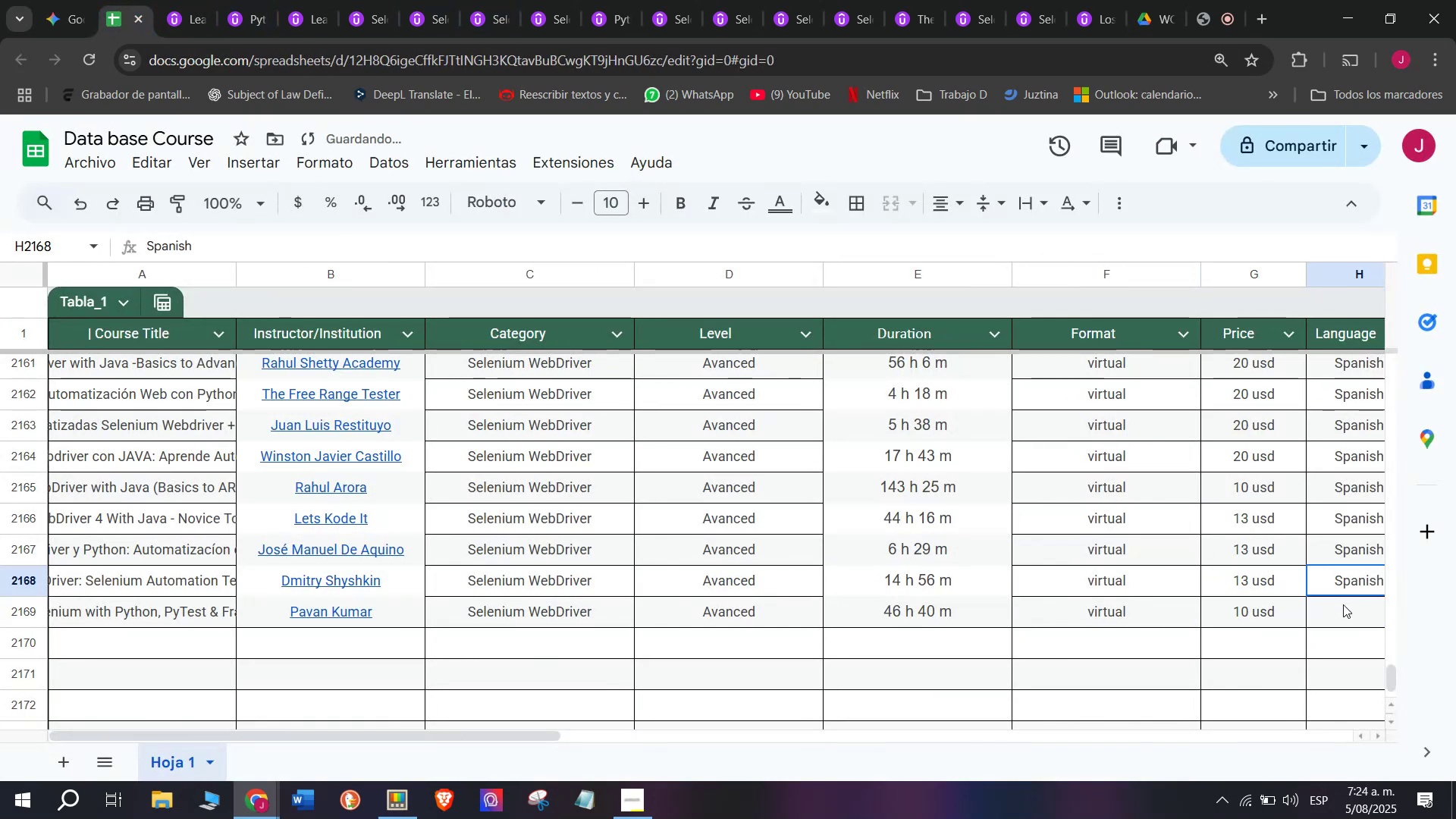 
key(Control+C)
 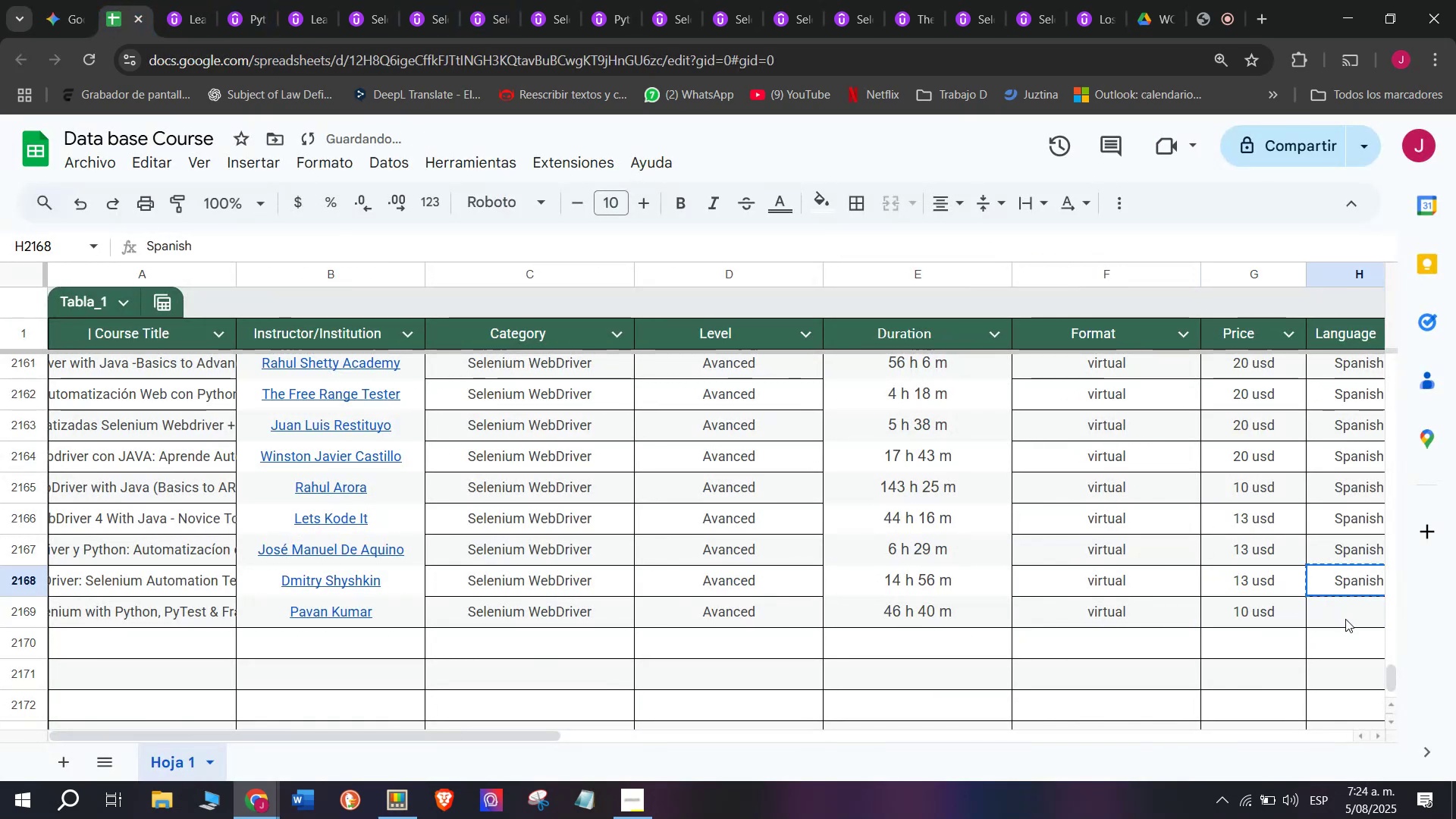 
triple_click([1345, 619])
 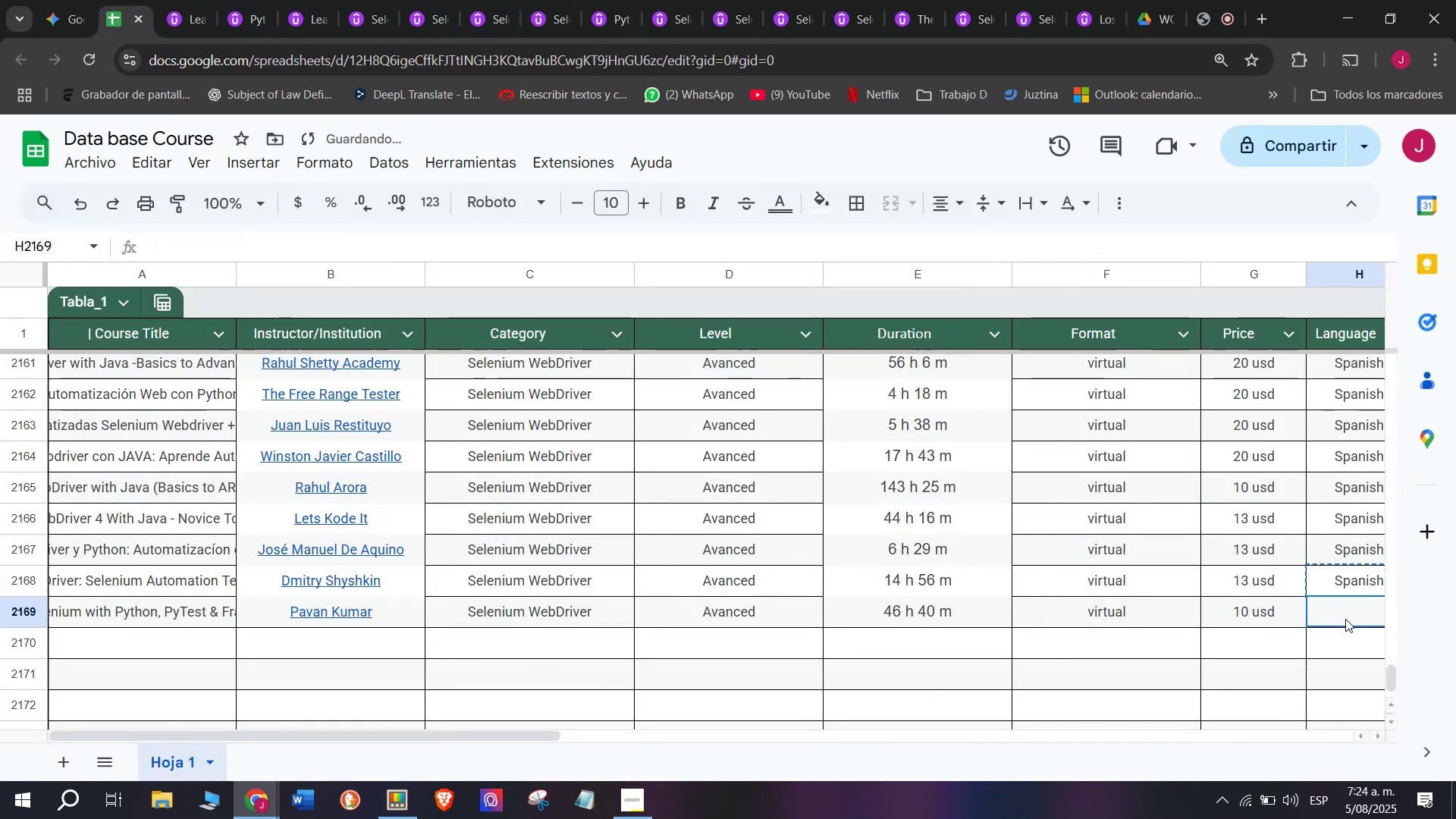 
key(Z)
 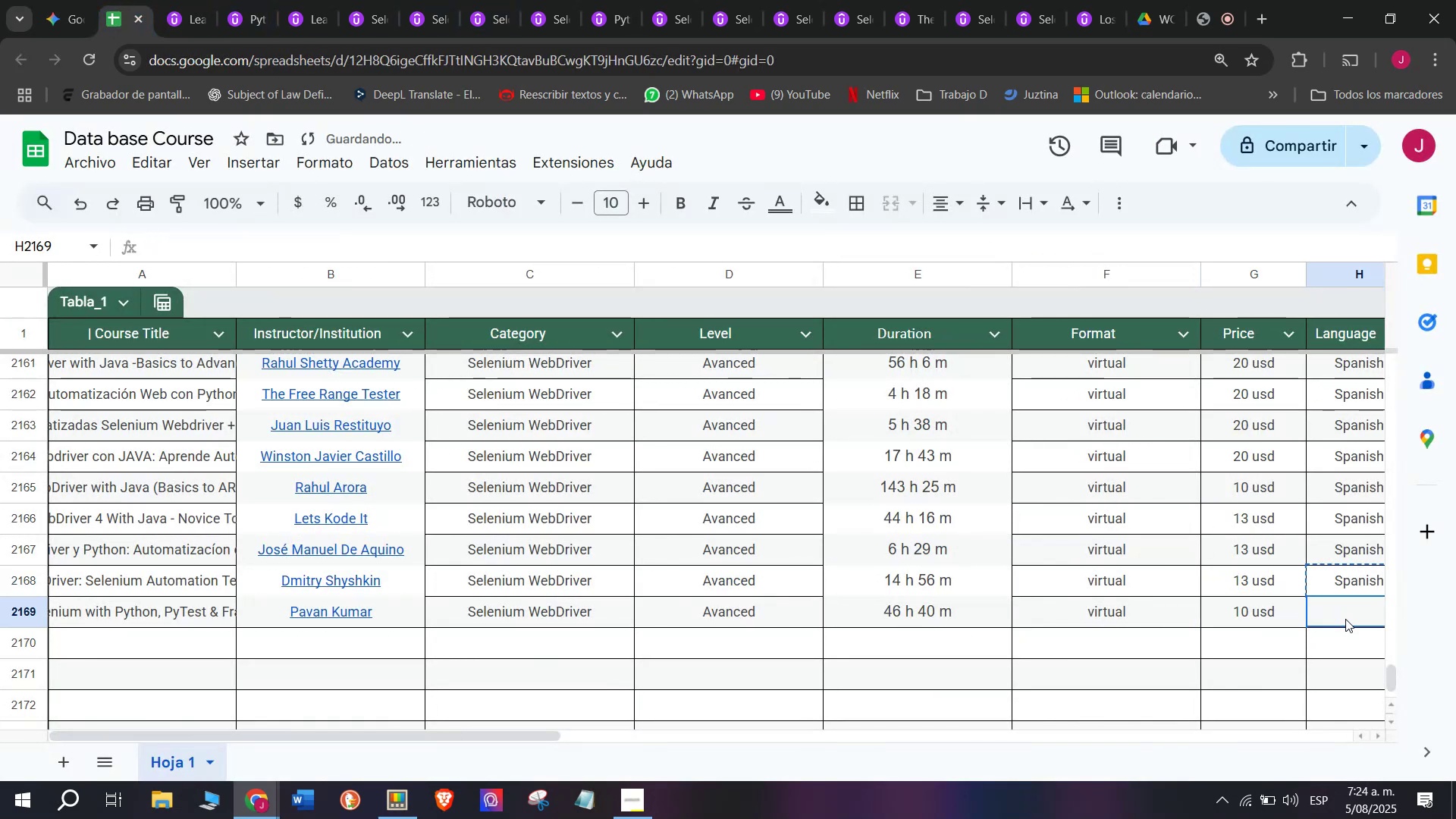 
key(Control+ControlLeft)
 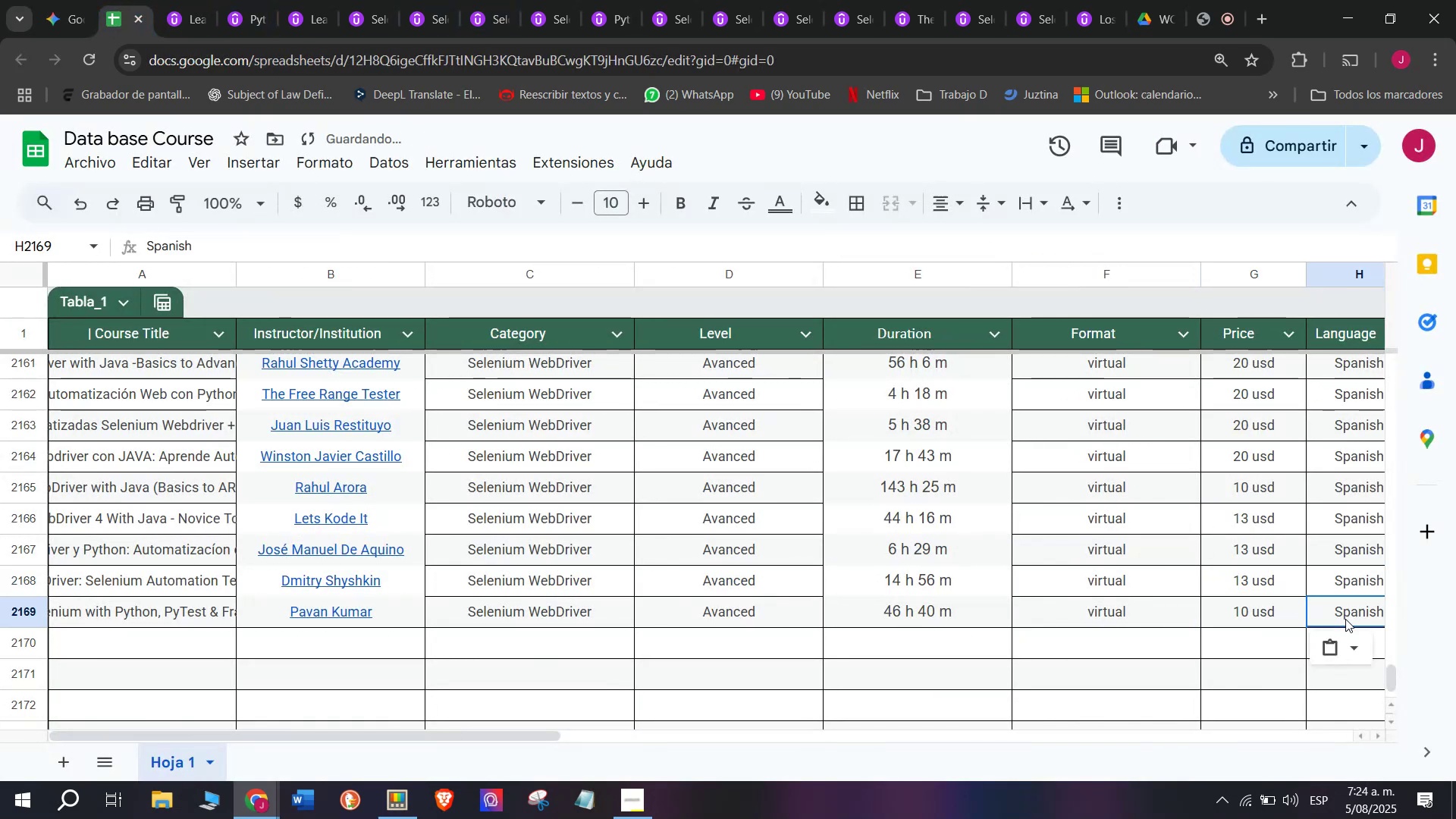 
key(Control+V)
 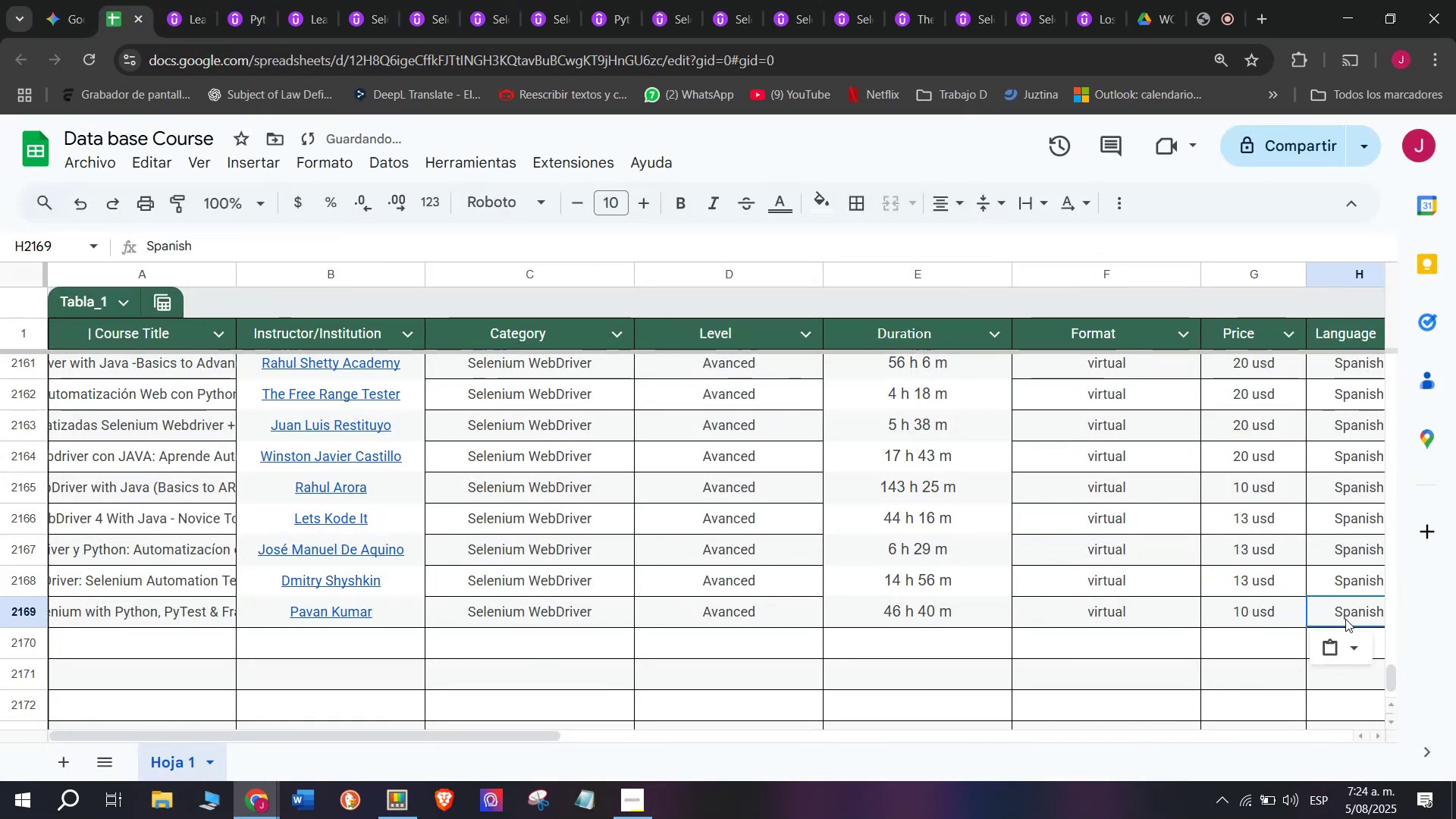 
scroll: coordinate [381, 528], scroll_direction: down, amount: 2.0
 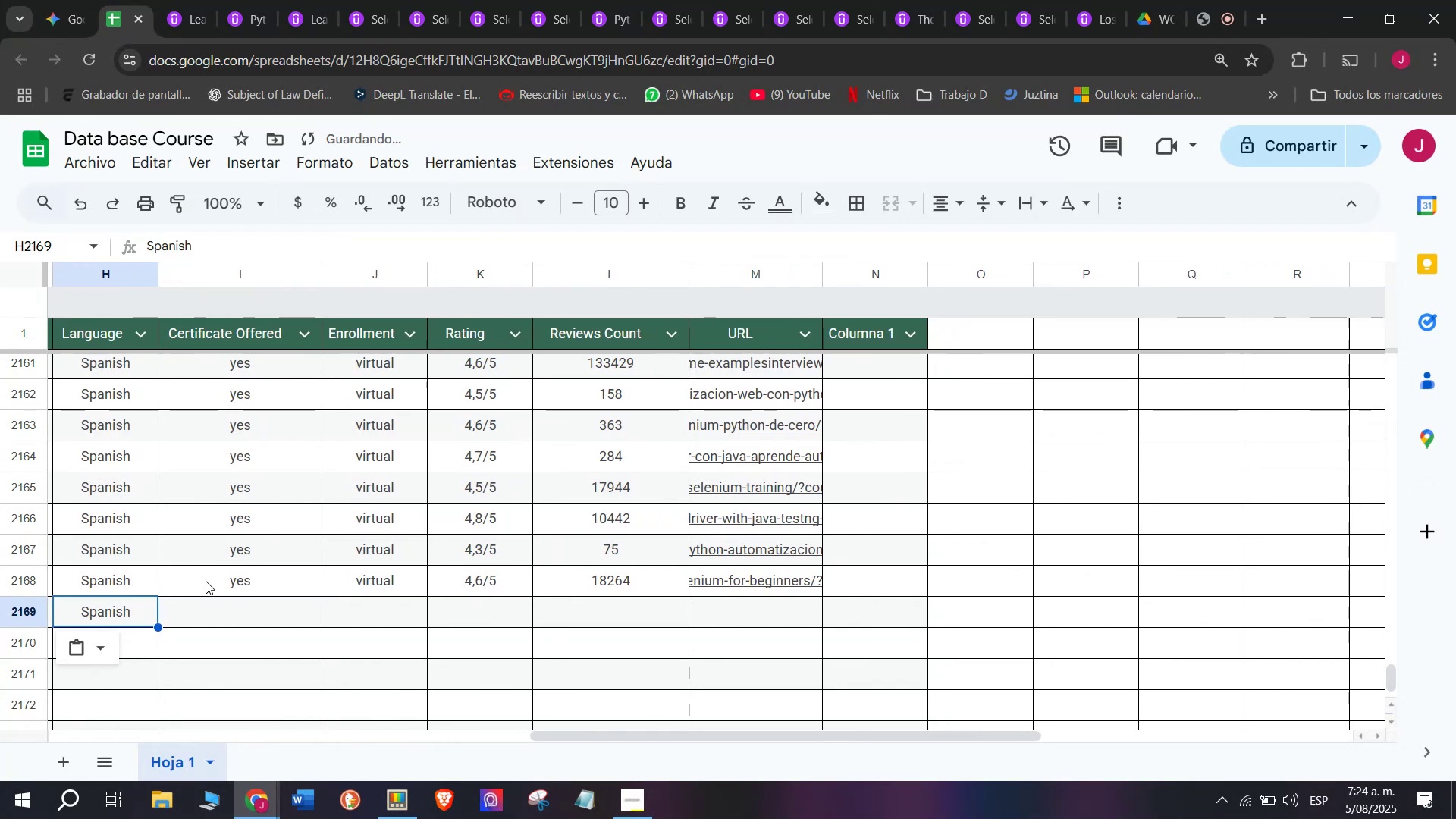 
left_click([206, 581])
 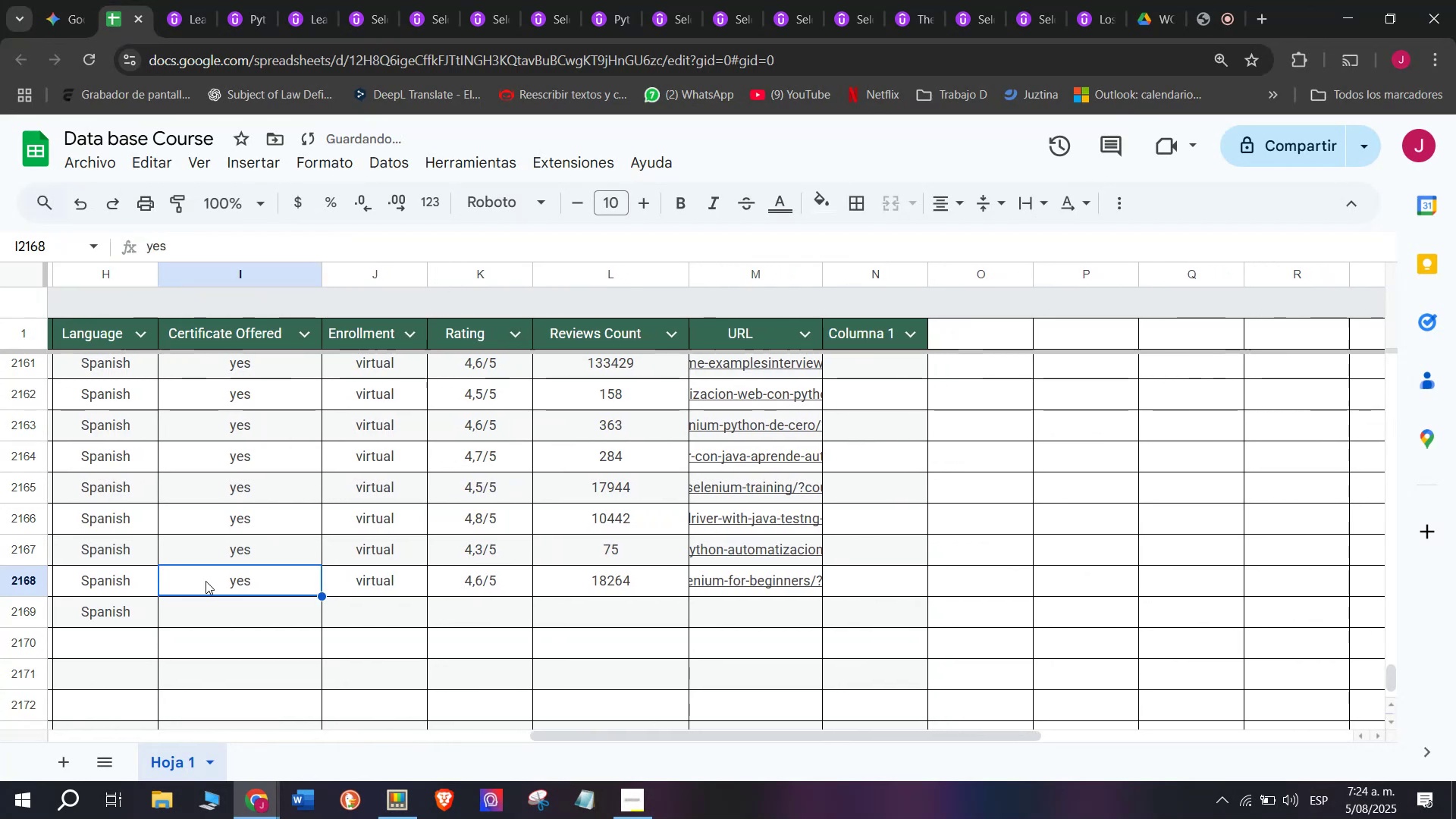 
key(Break)
 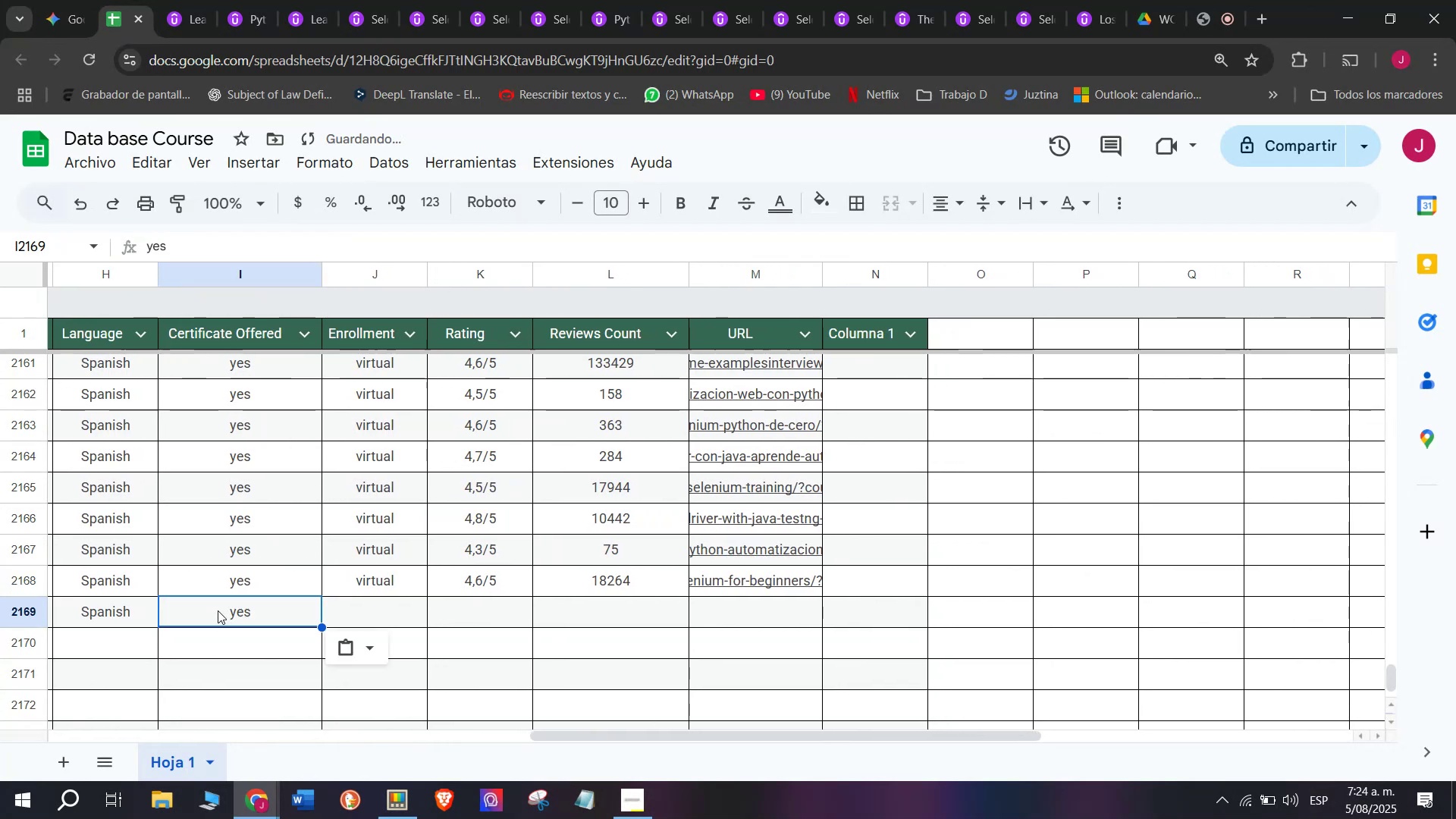 
key(Control+ControlLeft)
 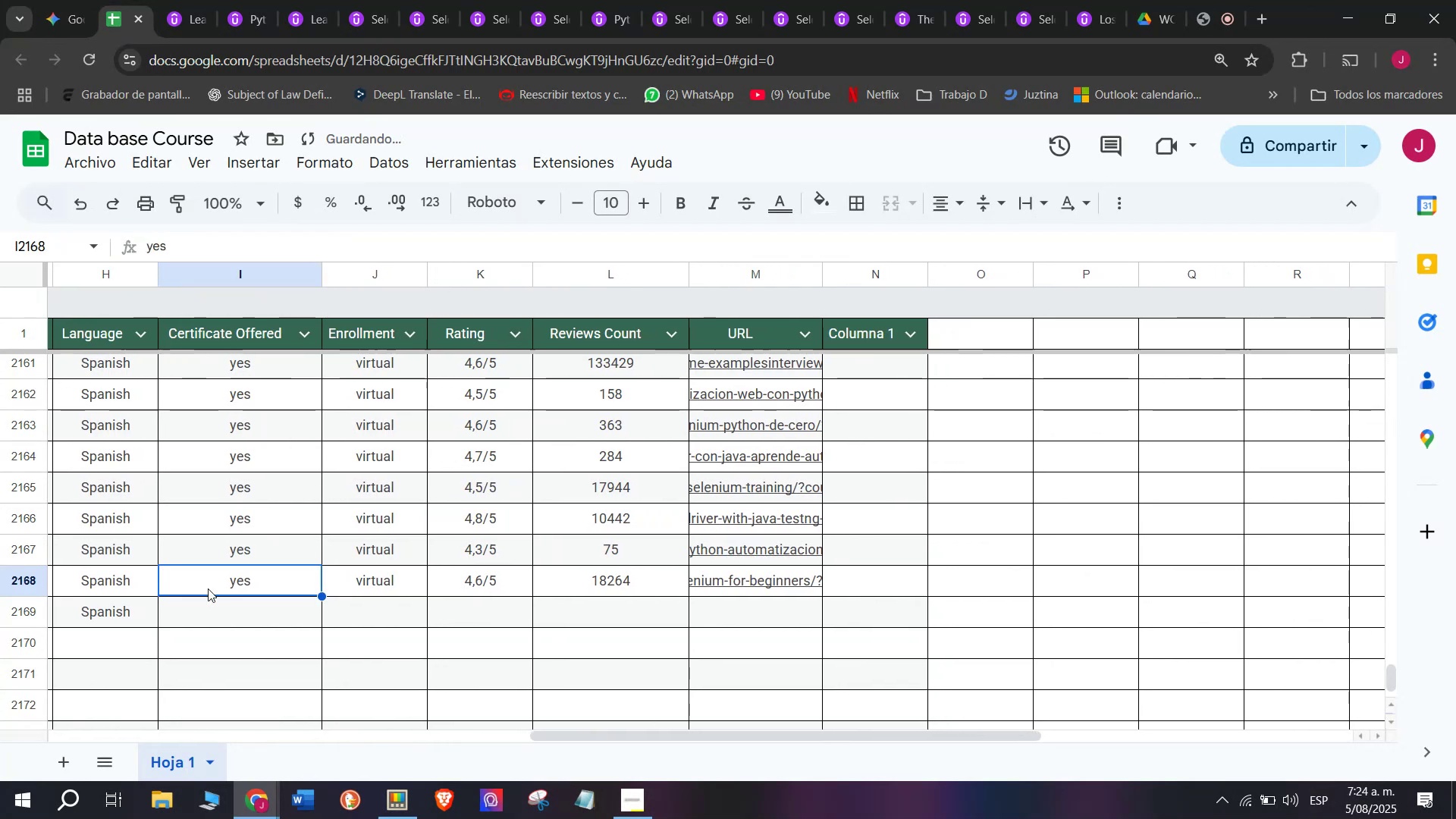 
key(Control+C)
 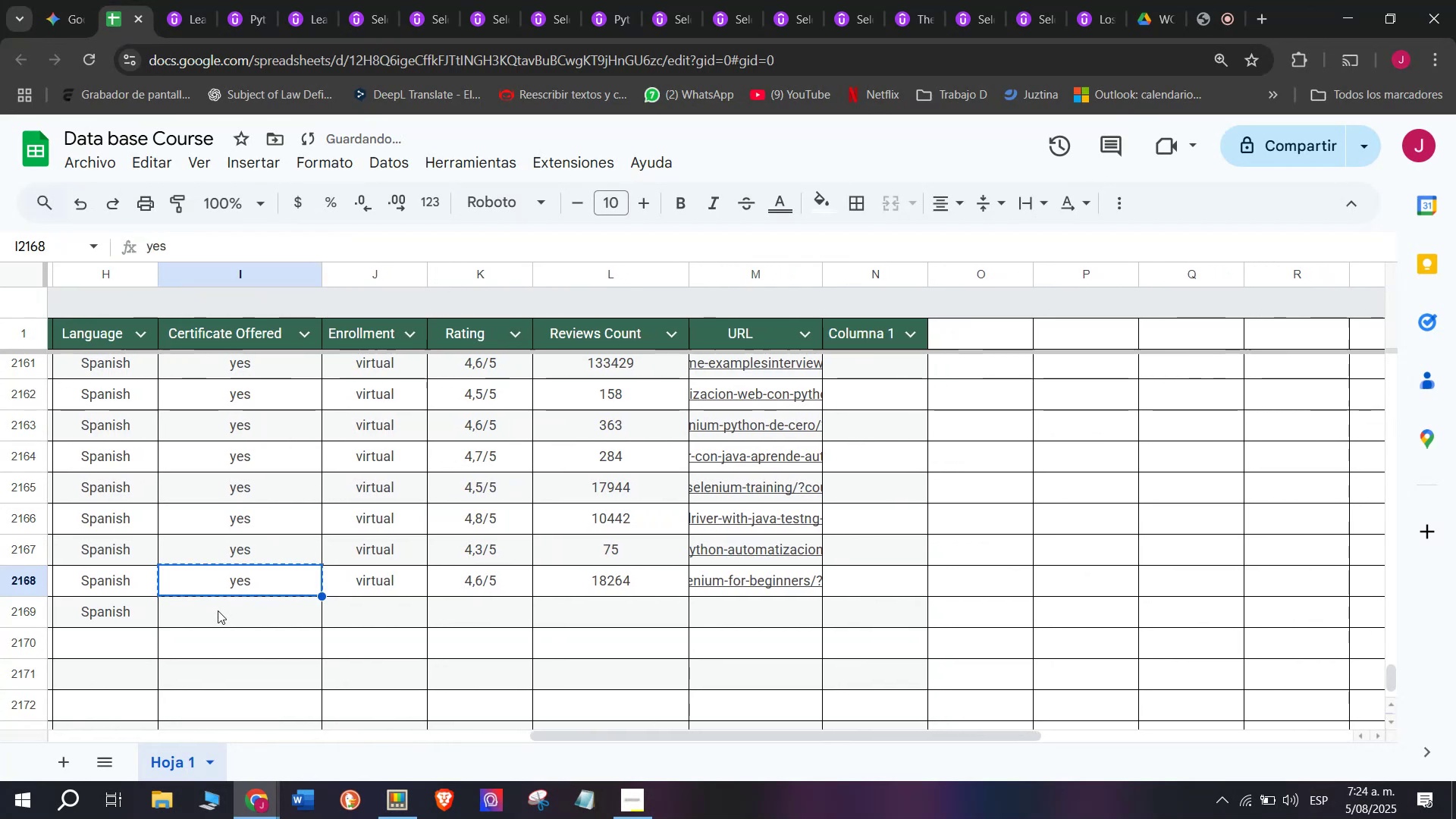 
key(Z)
 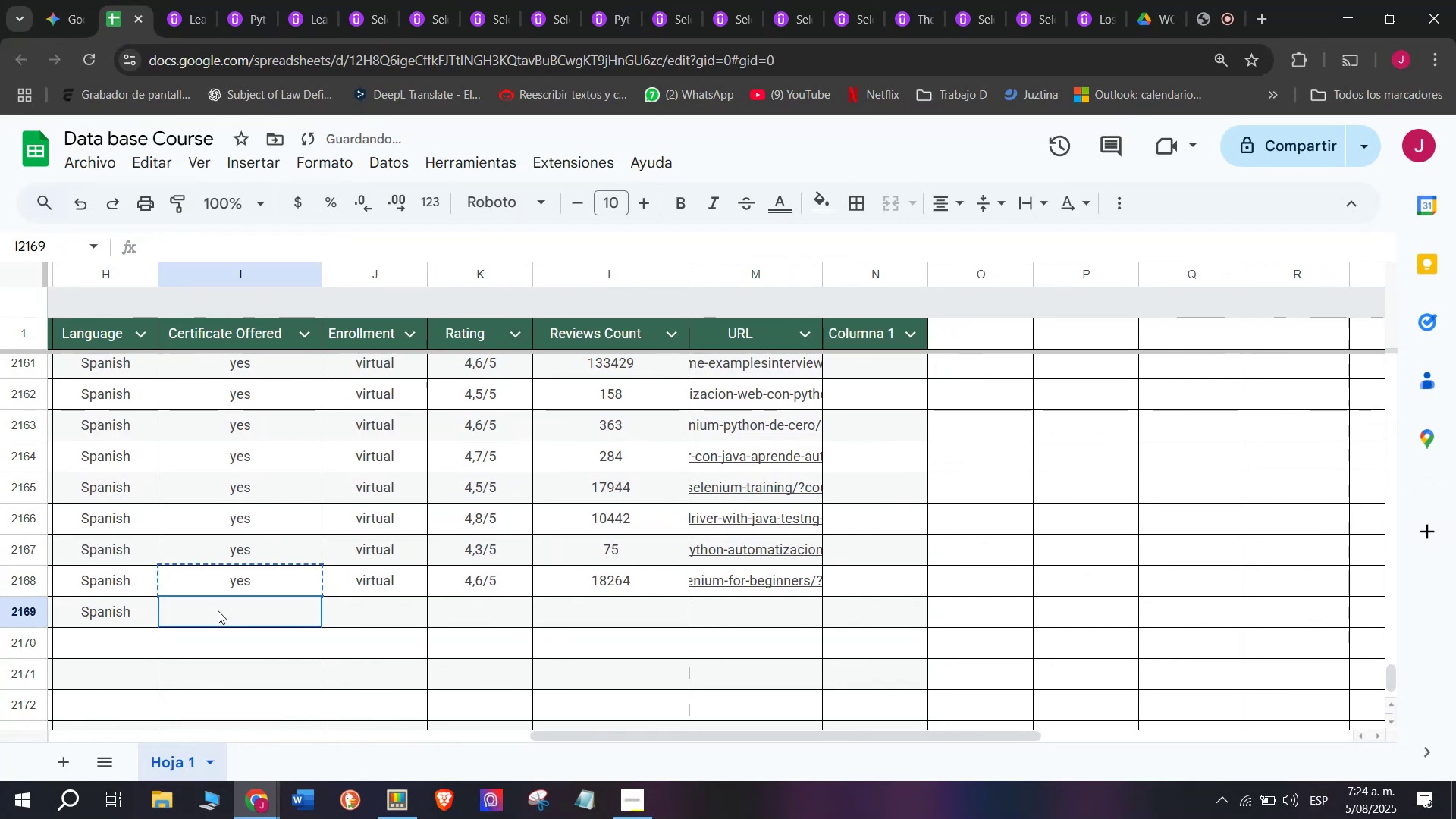 
key(Control+ControlLeft)
 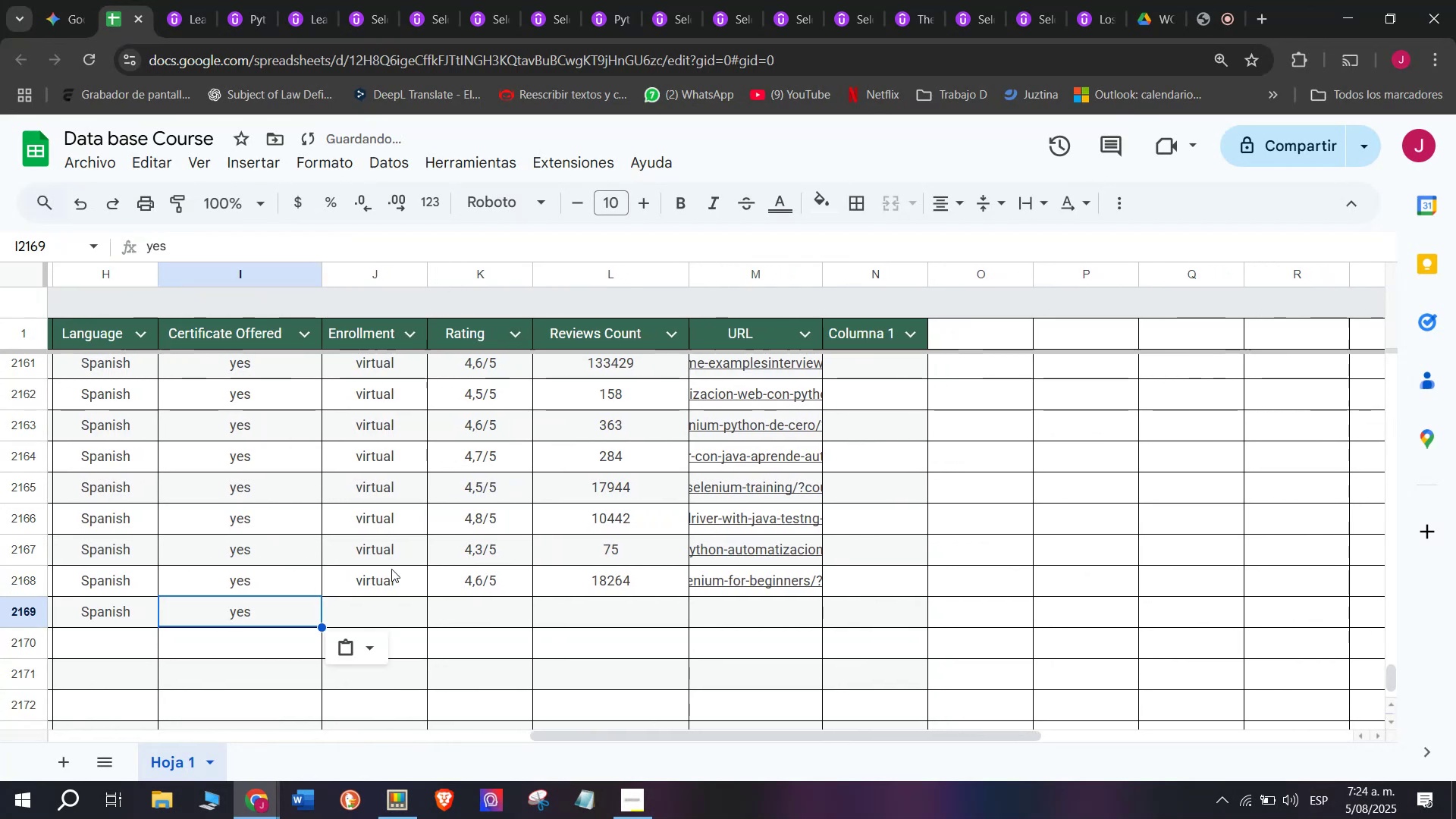 
key(Control+V)
 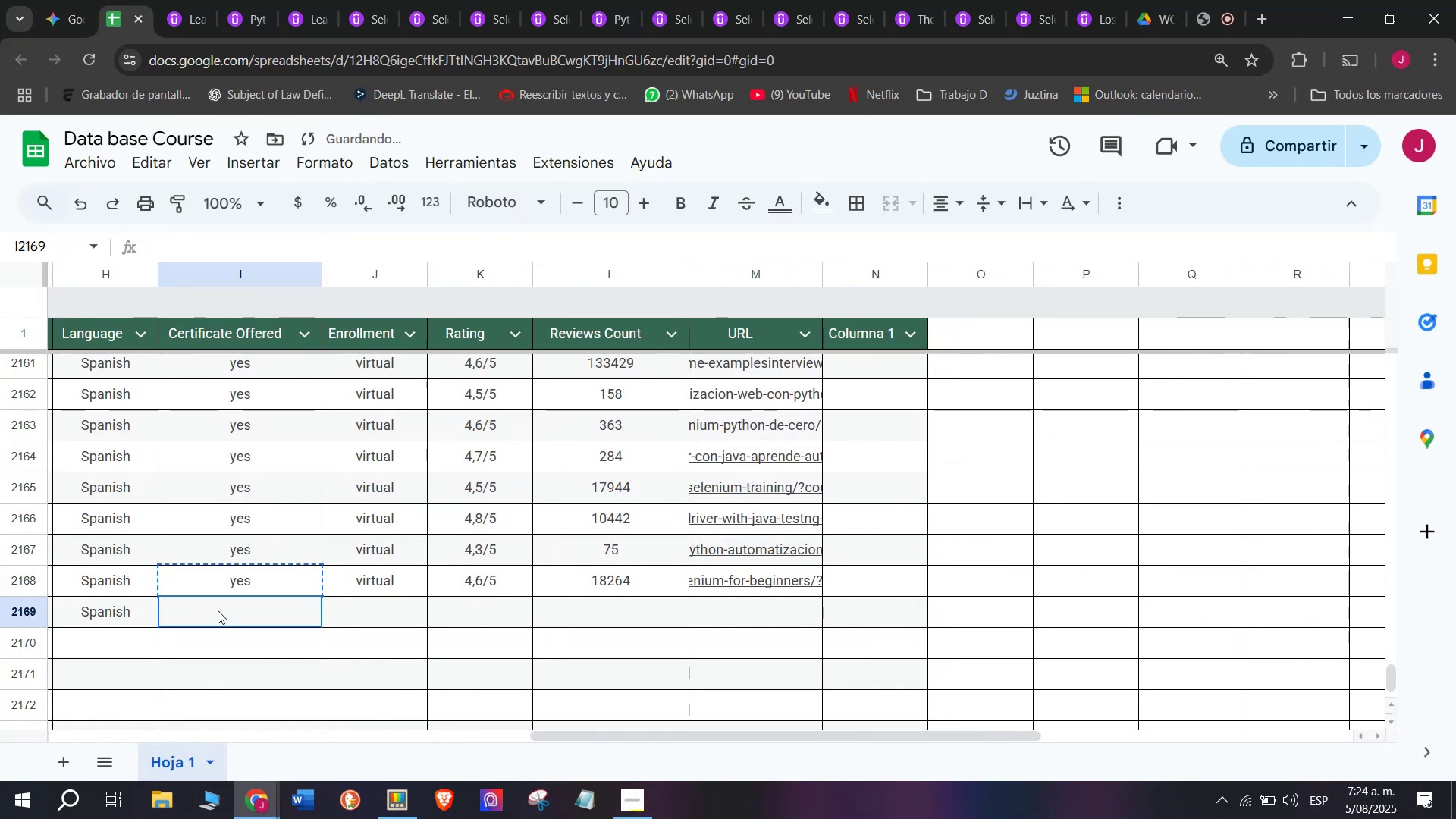 
double_click([218, 610])
 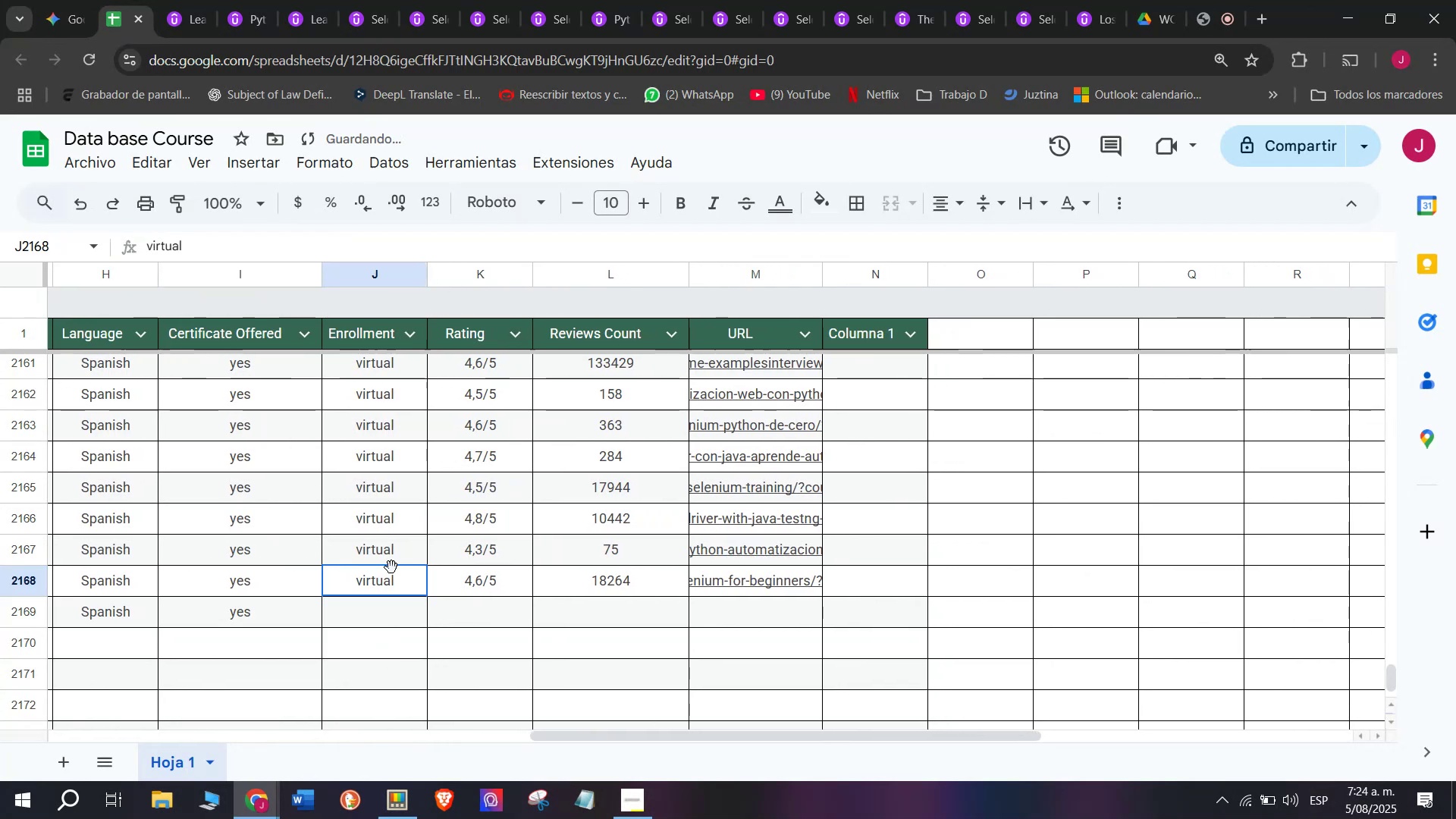 
key(Control+ControlLeft)
 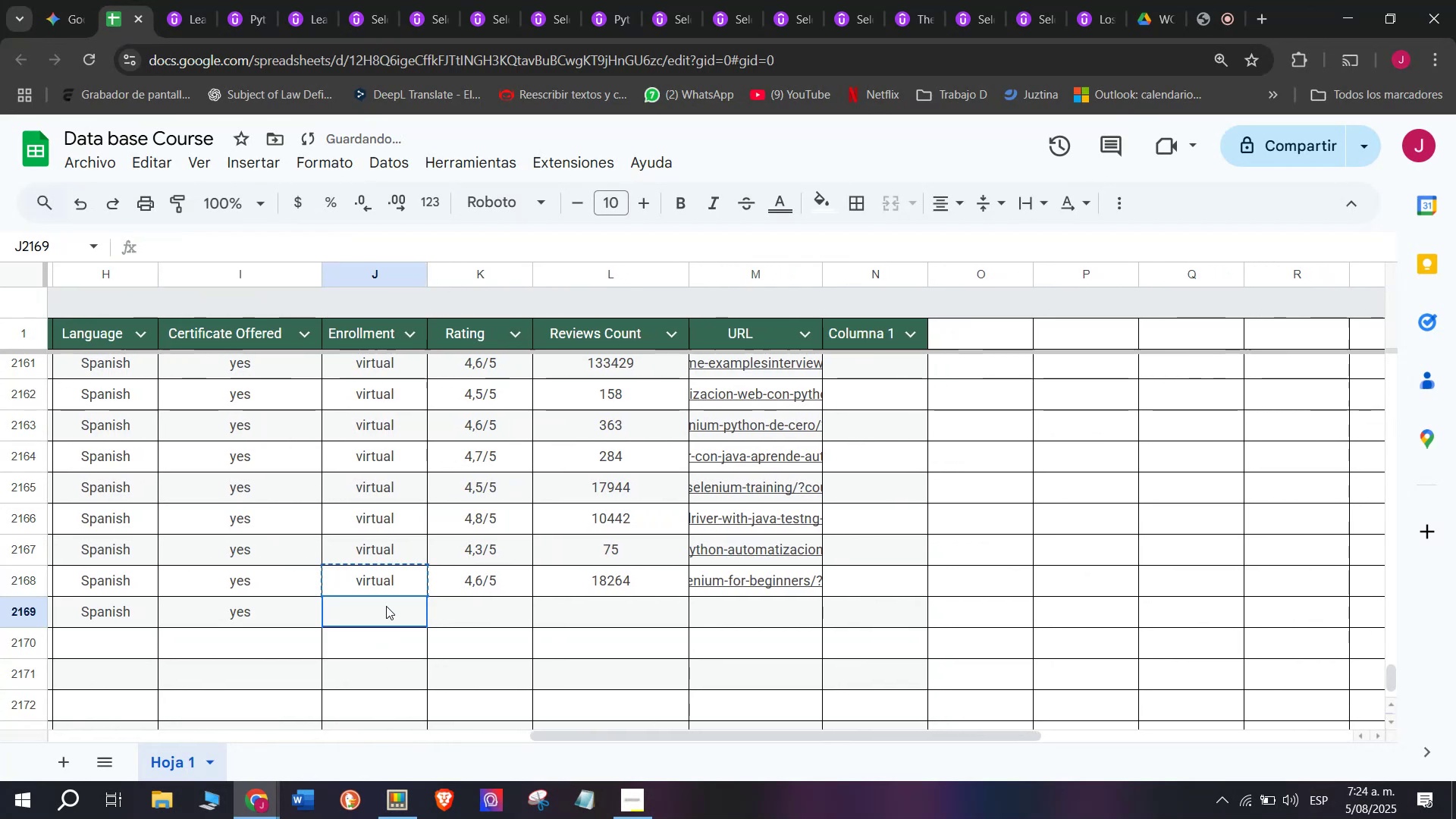 
key(Break)
 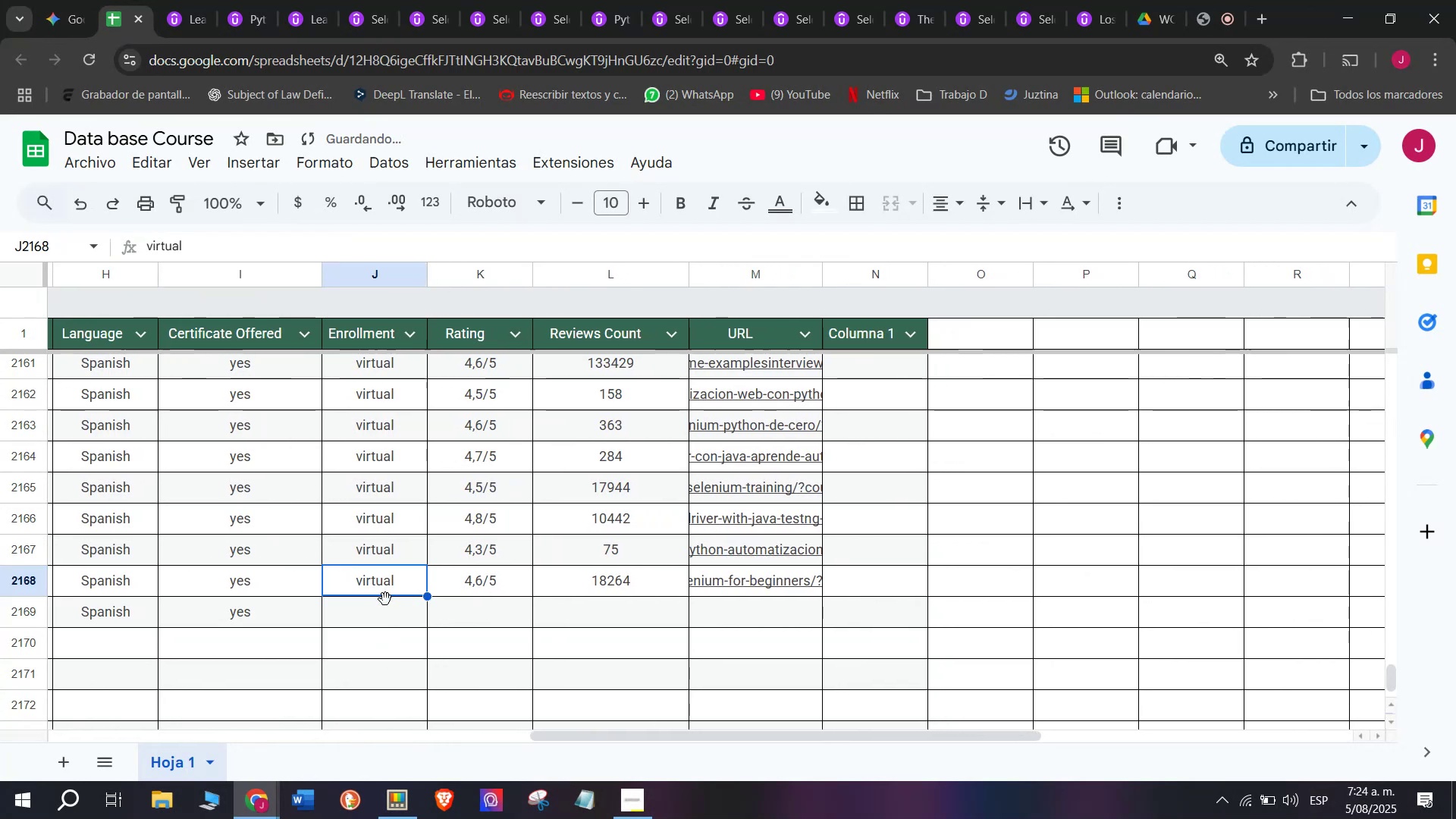 
key(Control+C)
 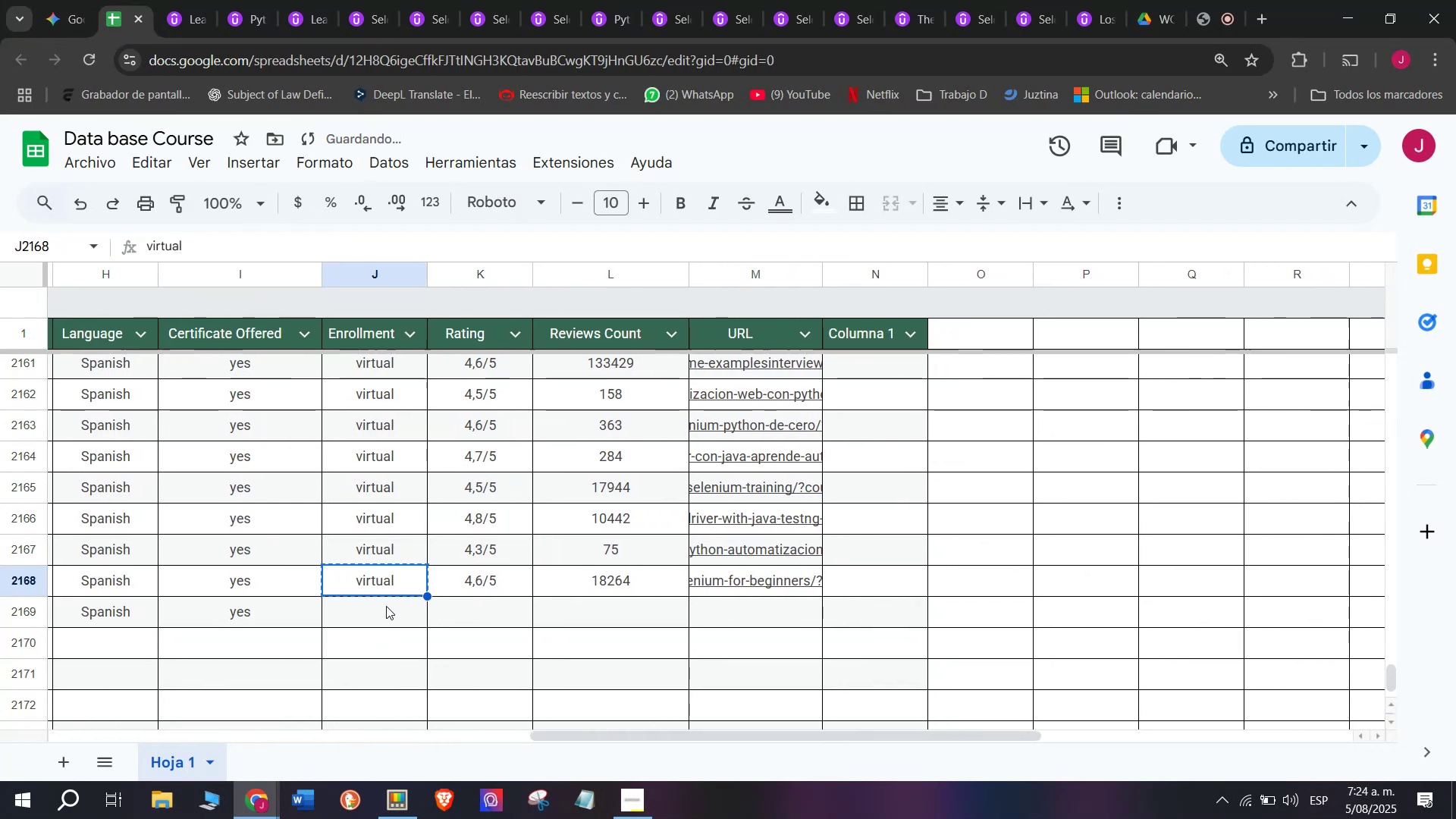 
left_click([386, 606])
 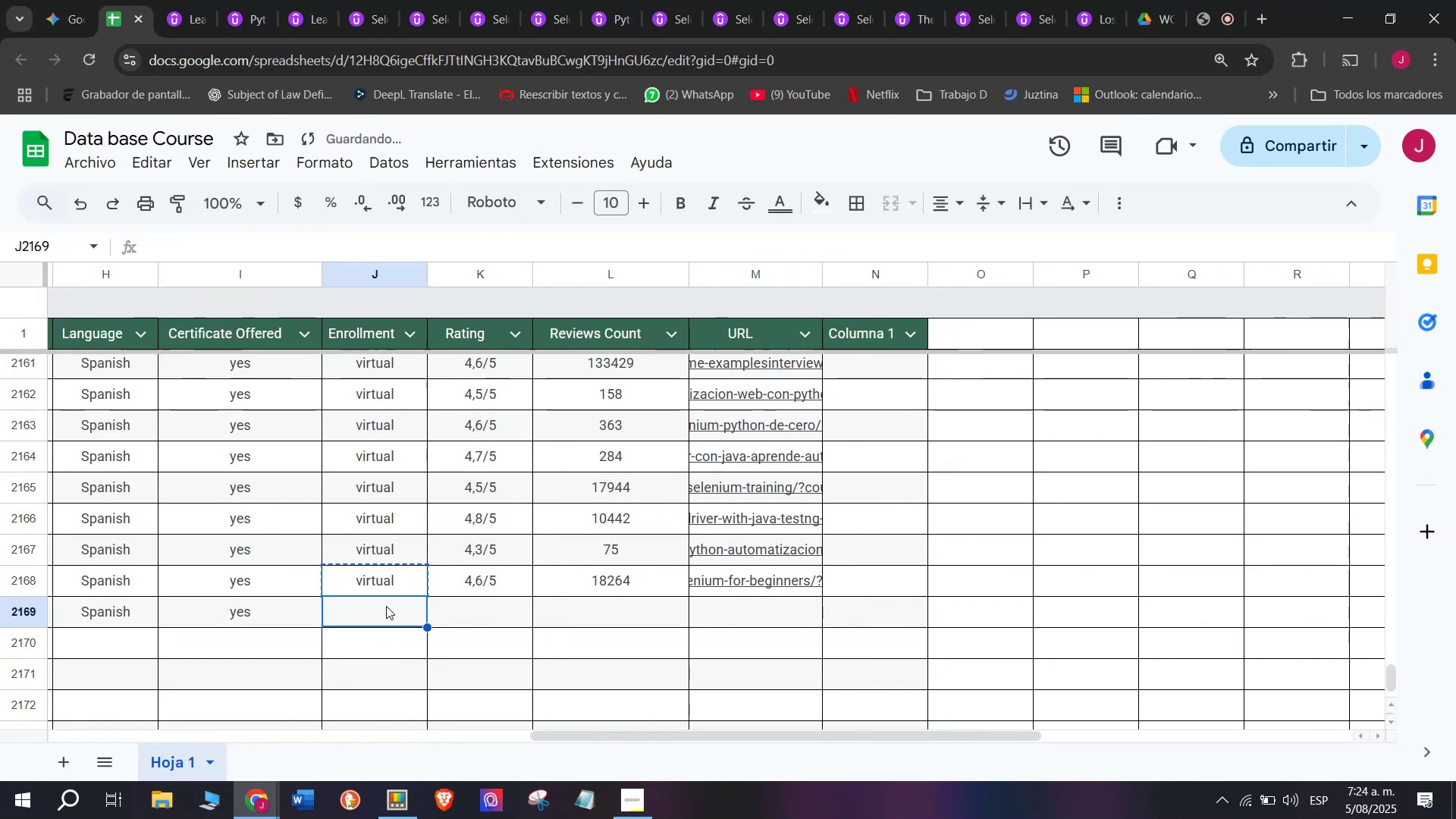 
key(Control+ControlLeft)
 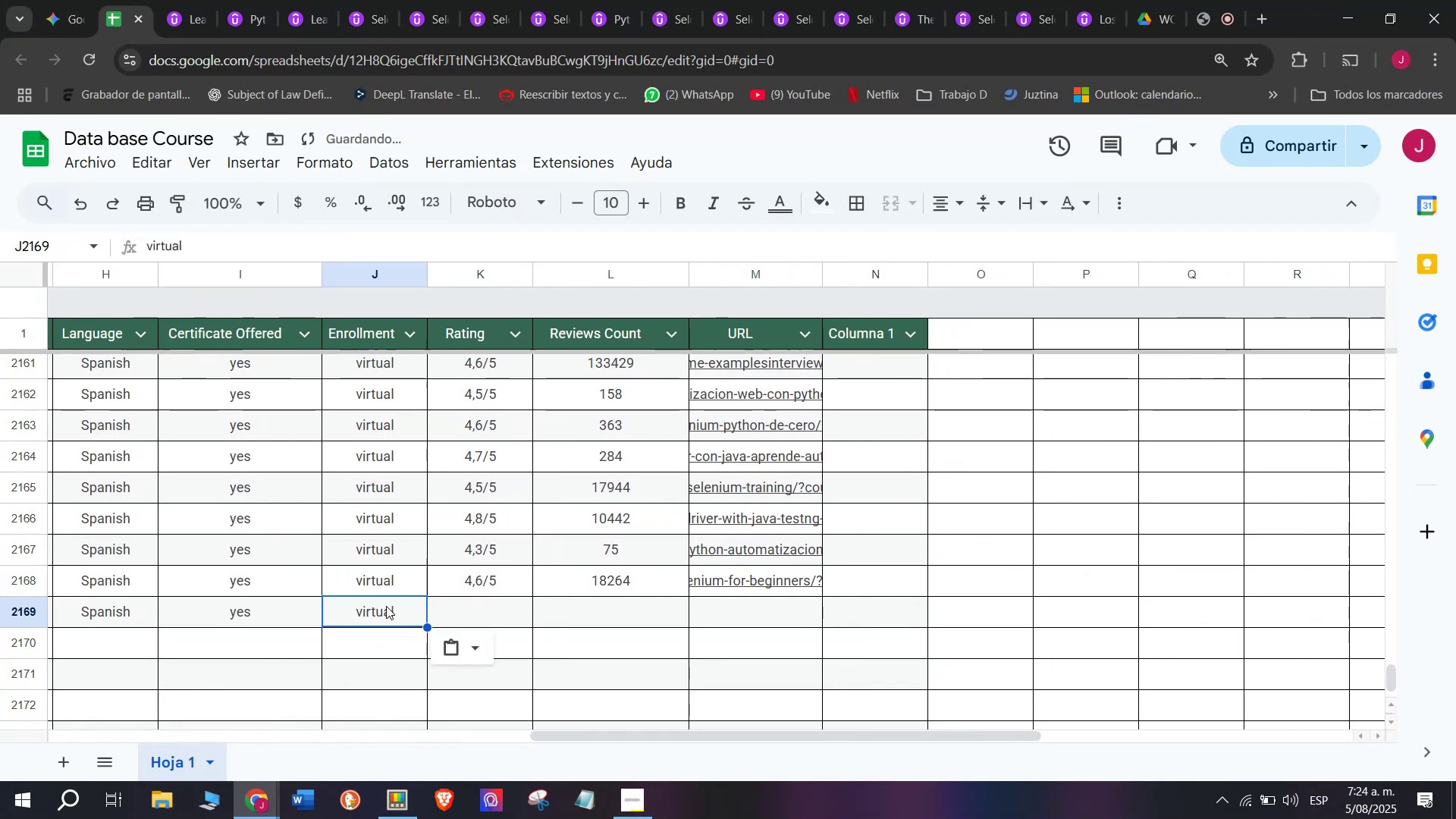 
key(Z)
 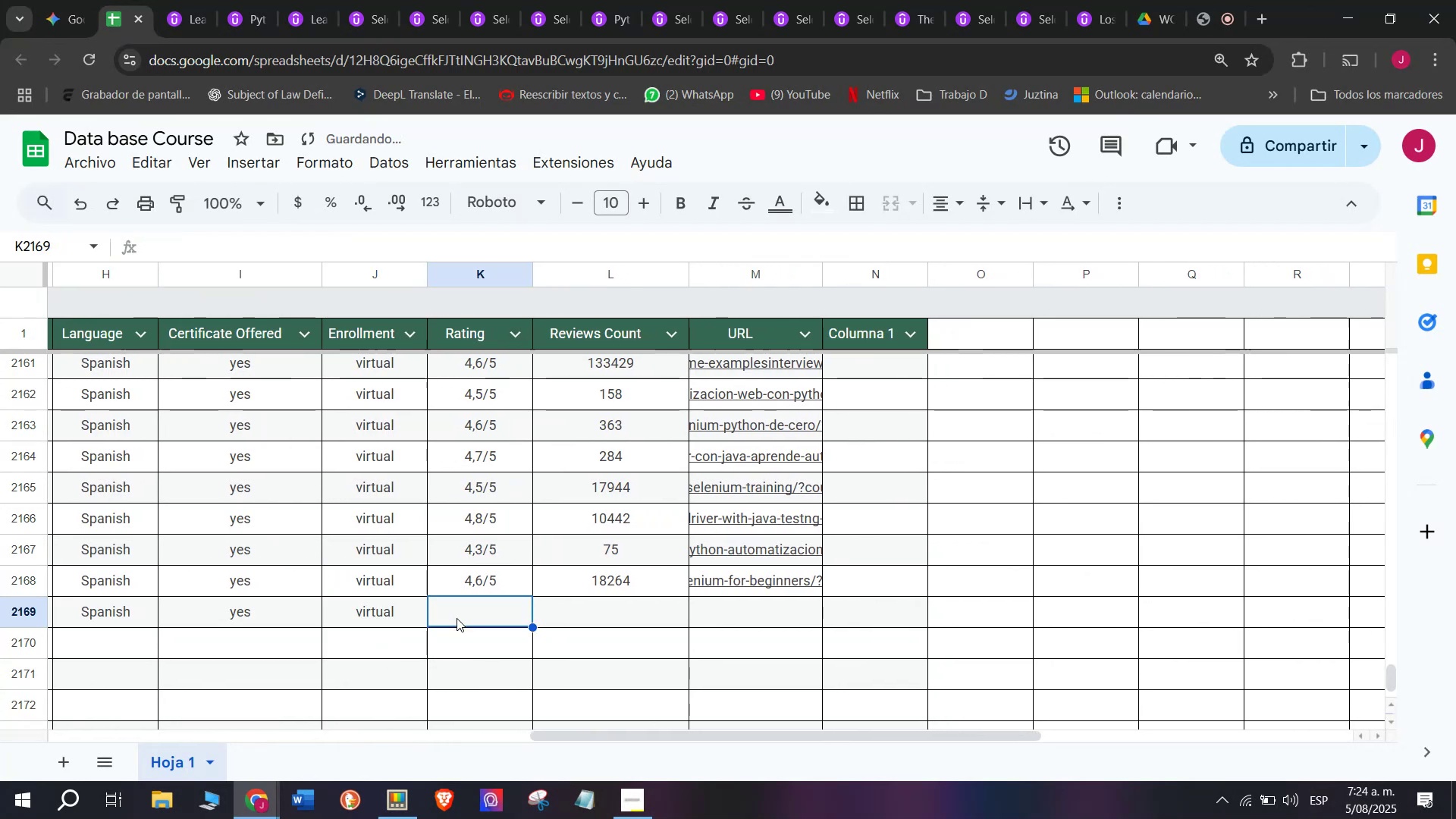 
key(Control+V)
 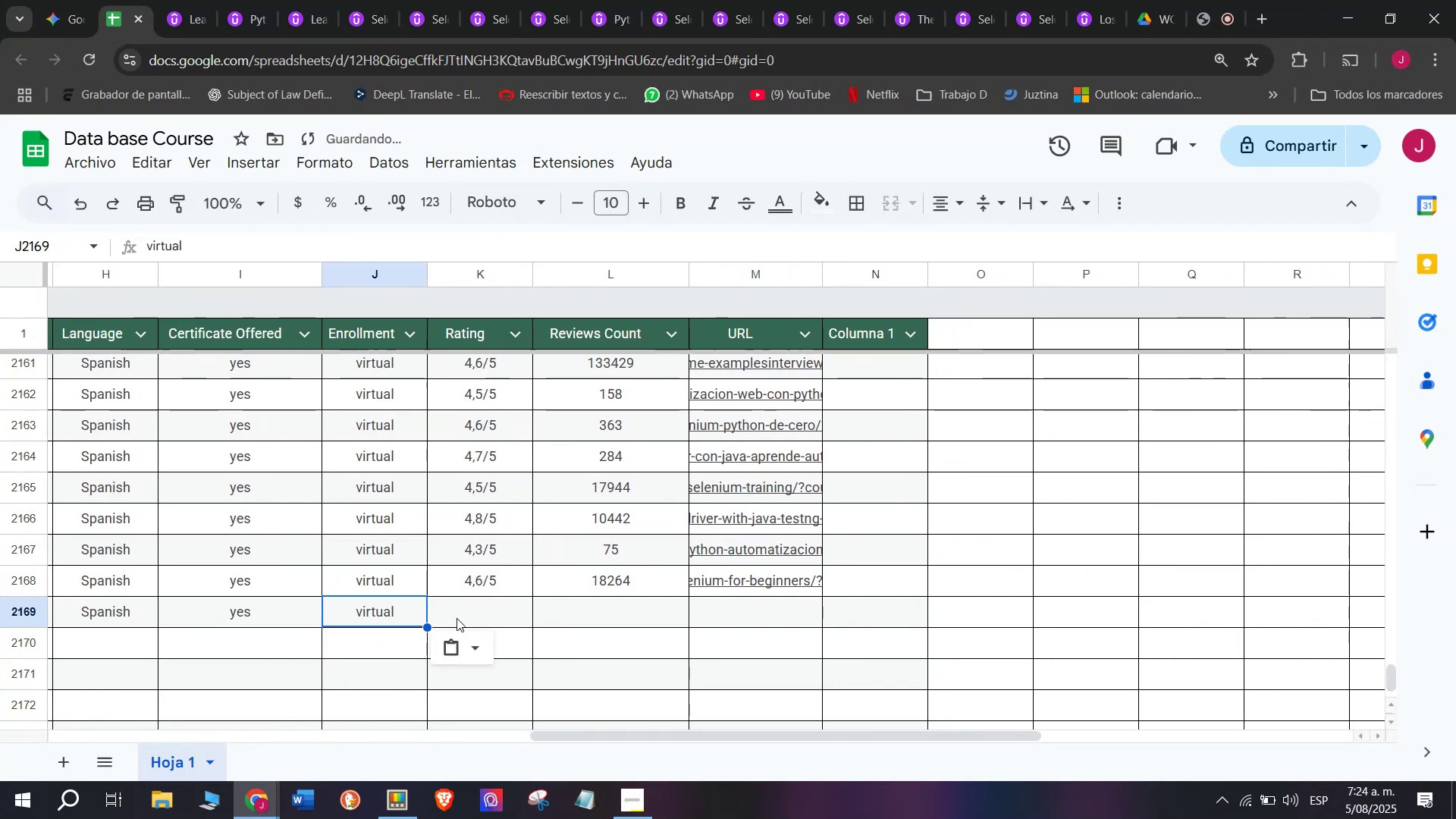 
left_click([457, 618])
 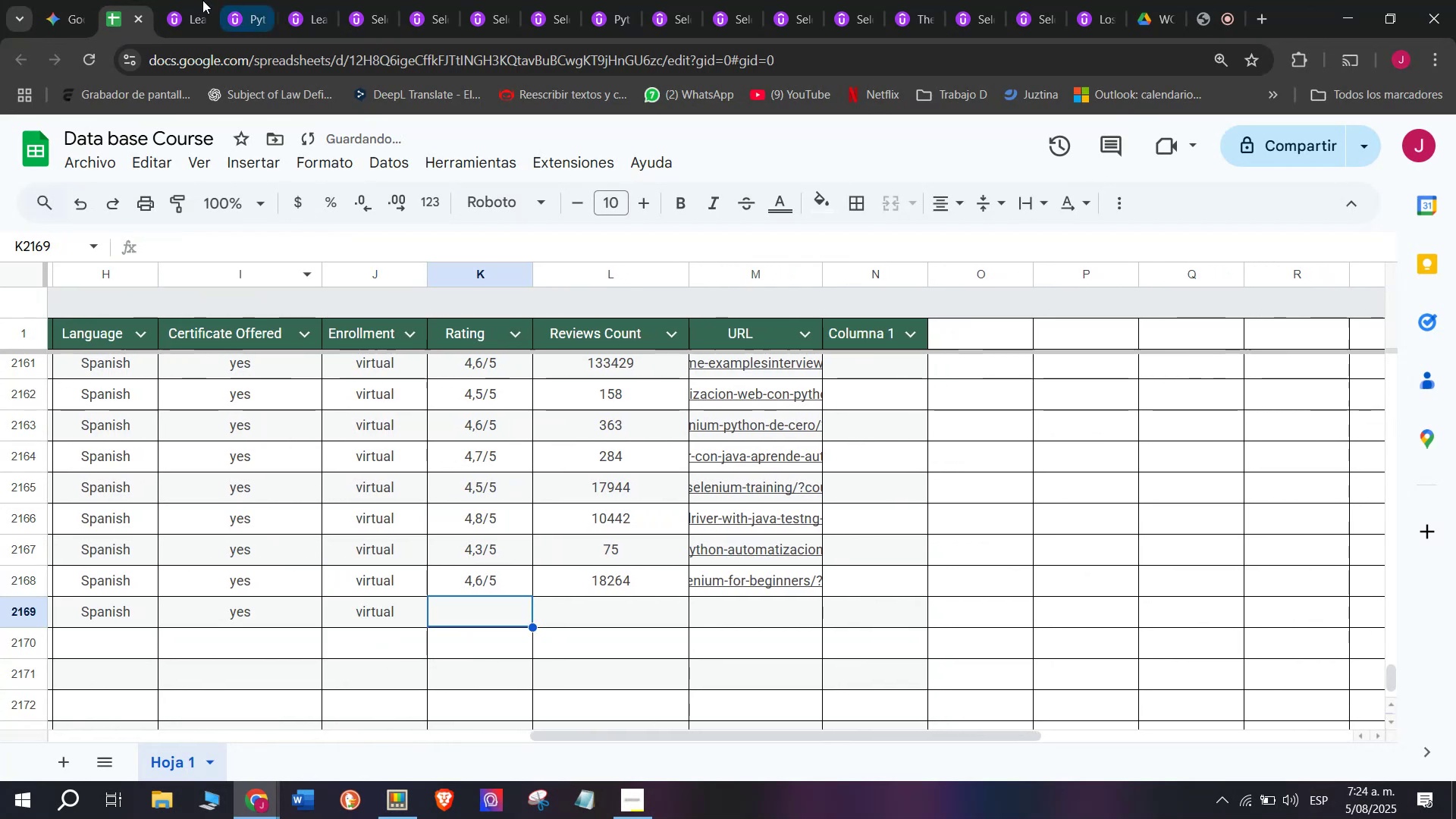 
left_click([162, 0])
 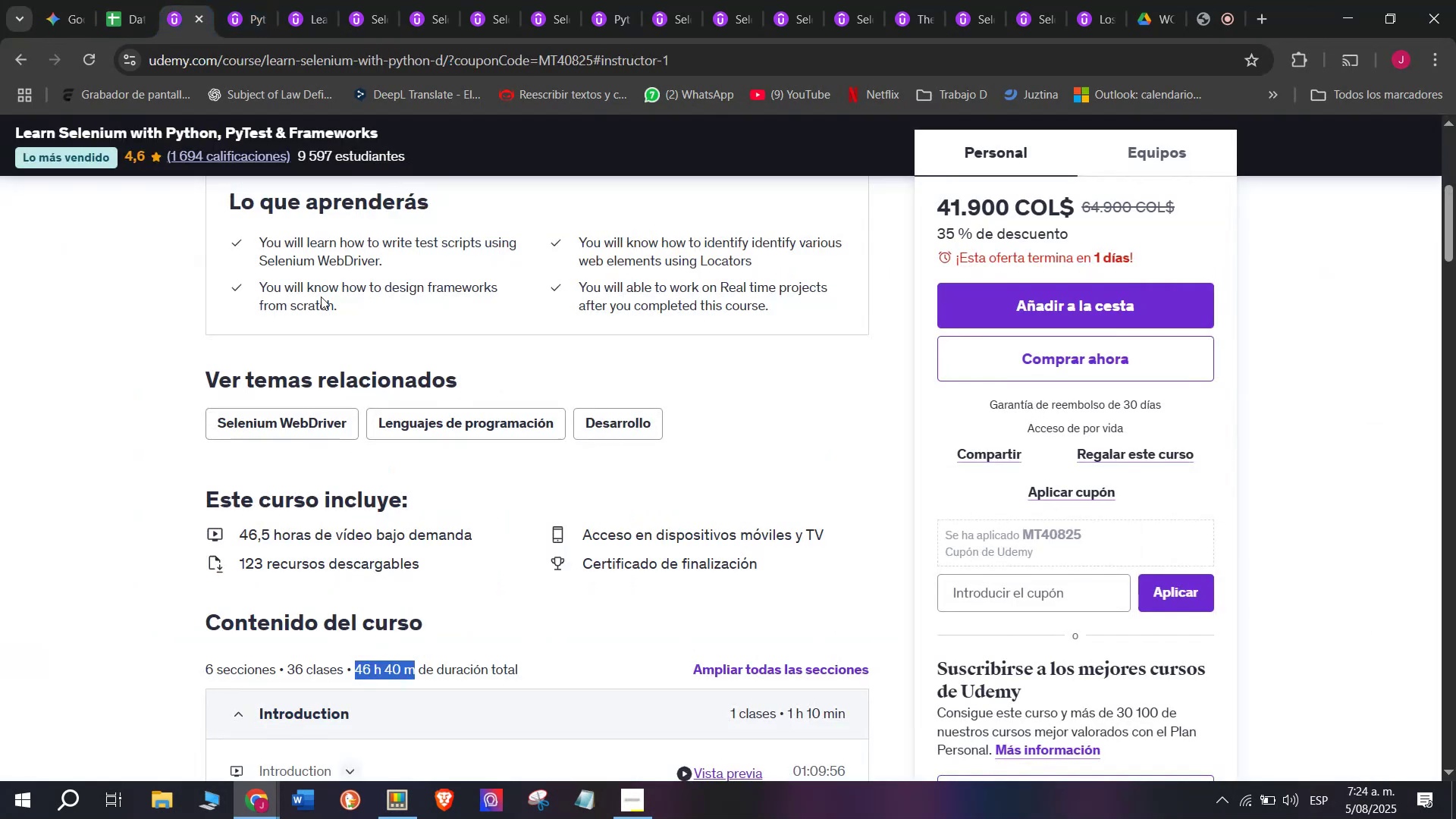 
scroll: coordinate [344, 391], scroll_direction: up, amount: 3.0
 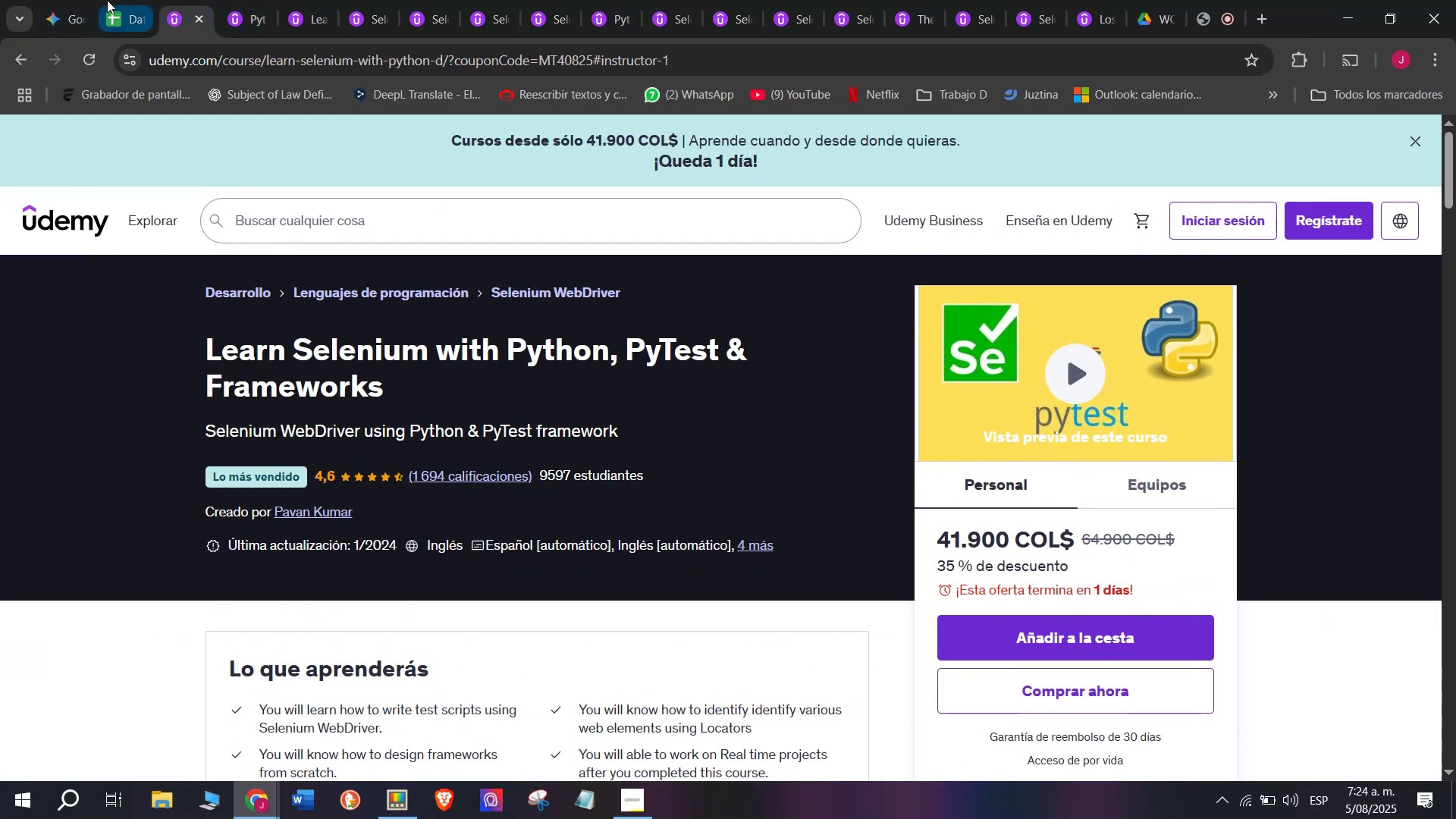 
left_click([107, 0])
 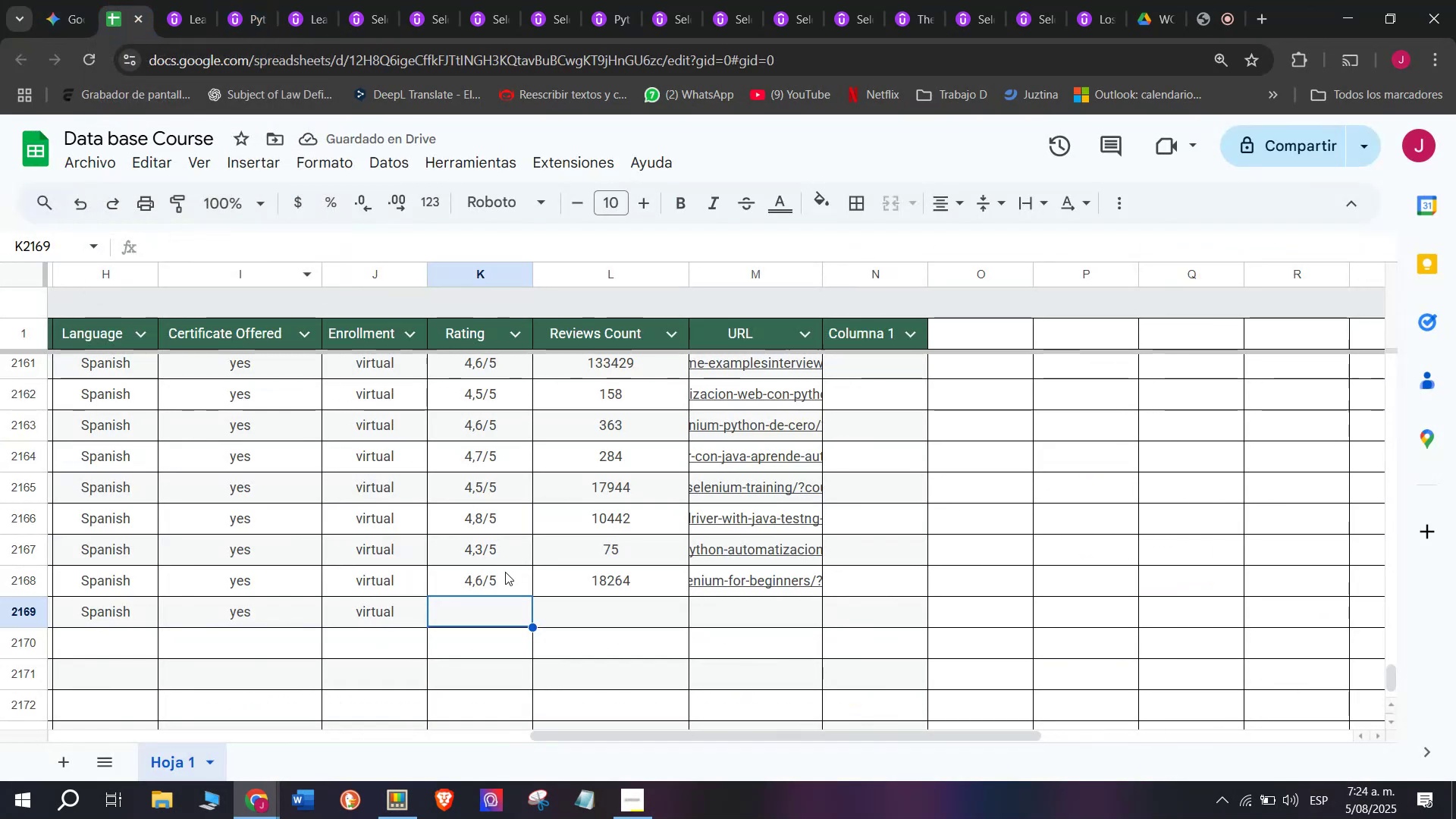 
left_click([505, 572])
 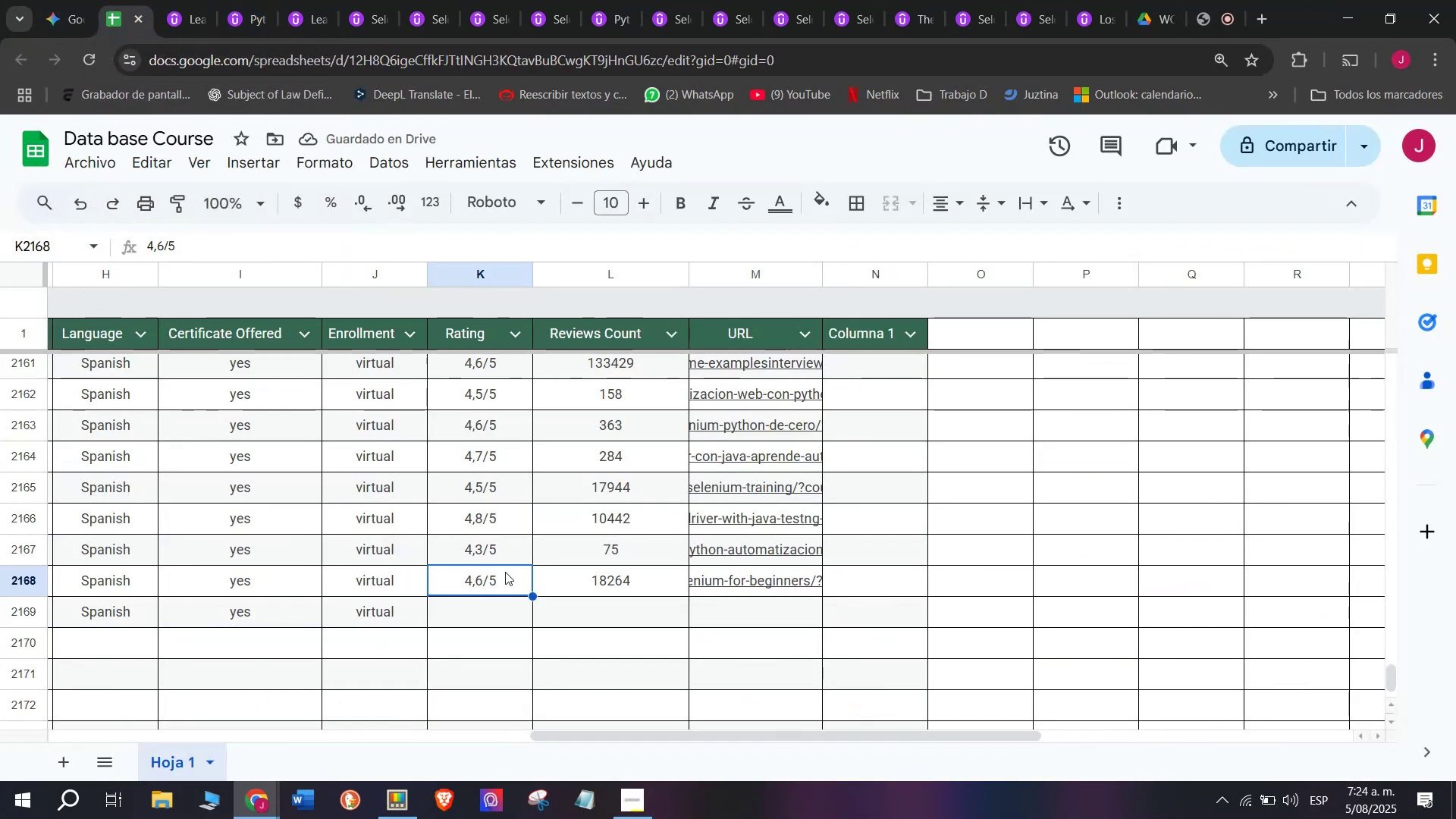 
key(Control+ControlLeft)
 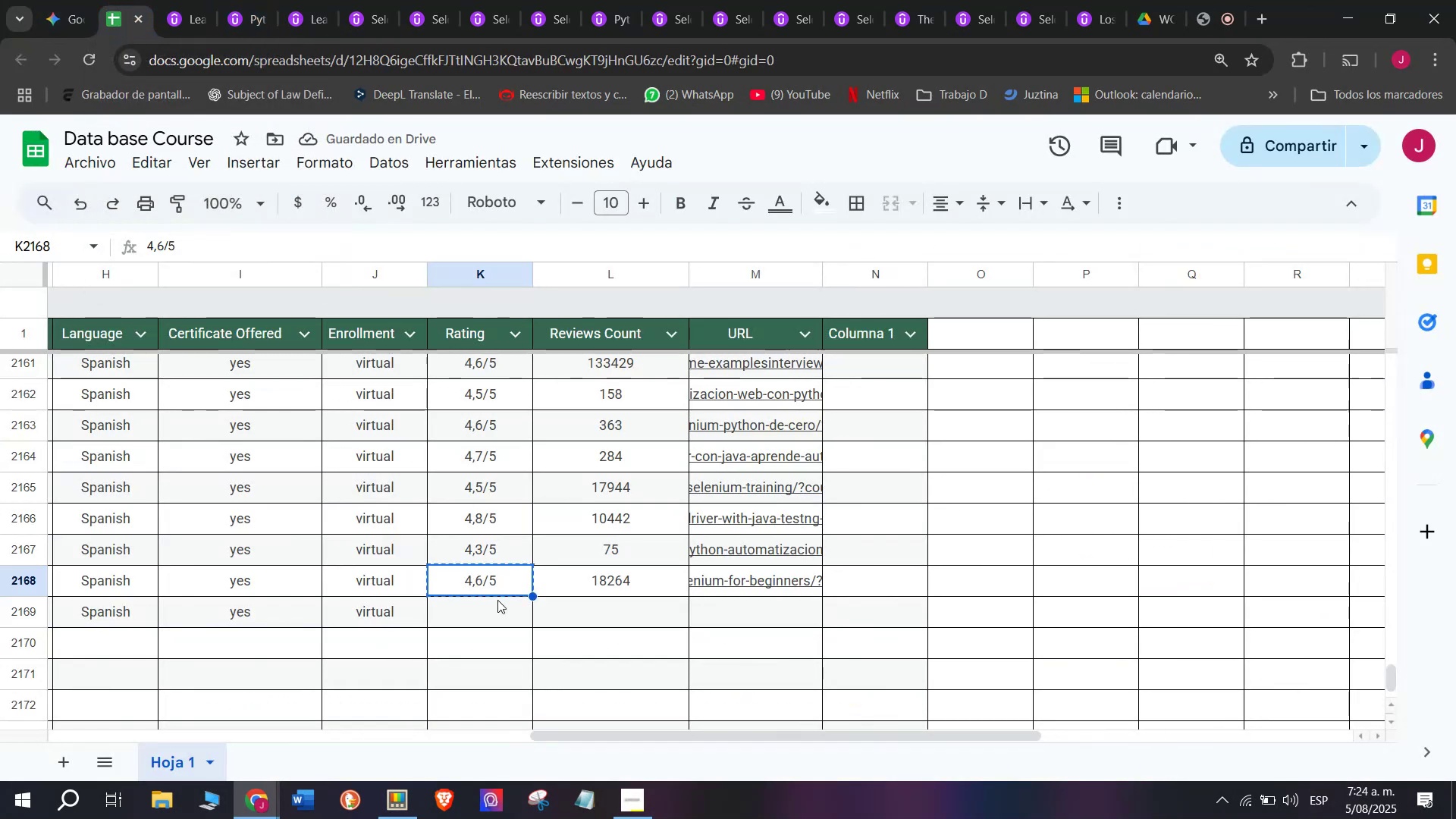 
key(Break)
 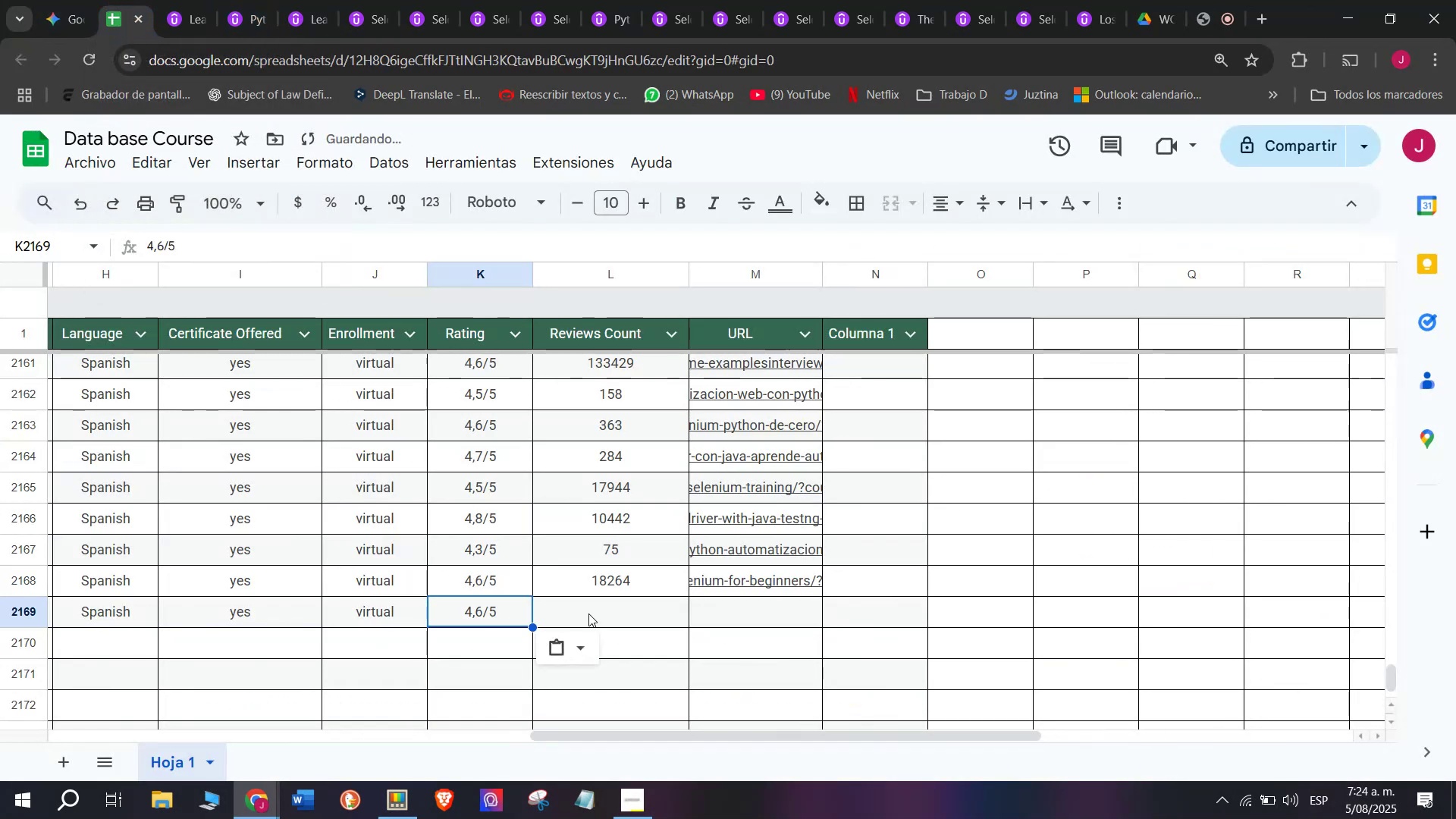 
key(Control+C)
 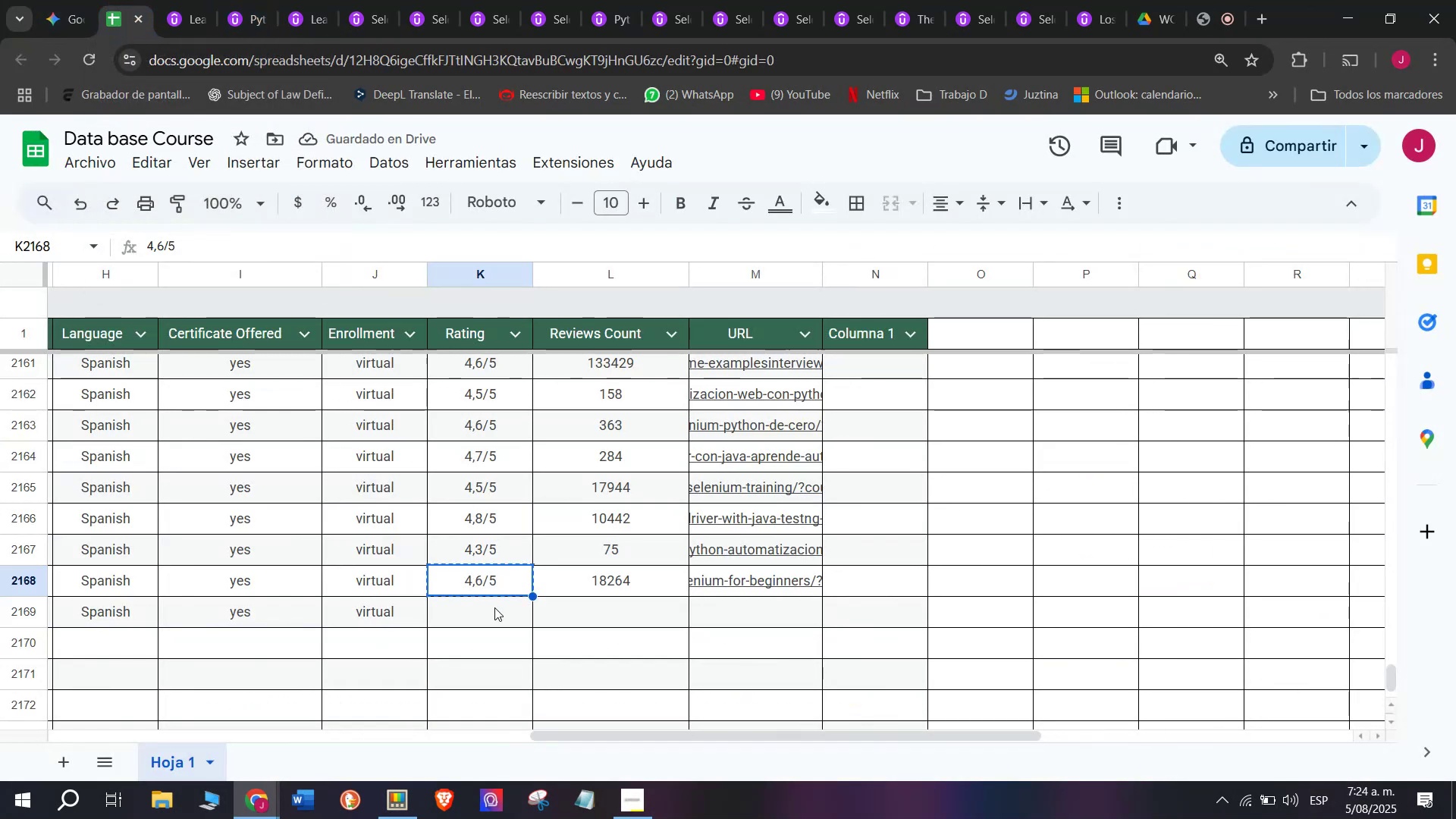 
double_click([494, 607])
 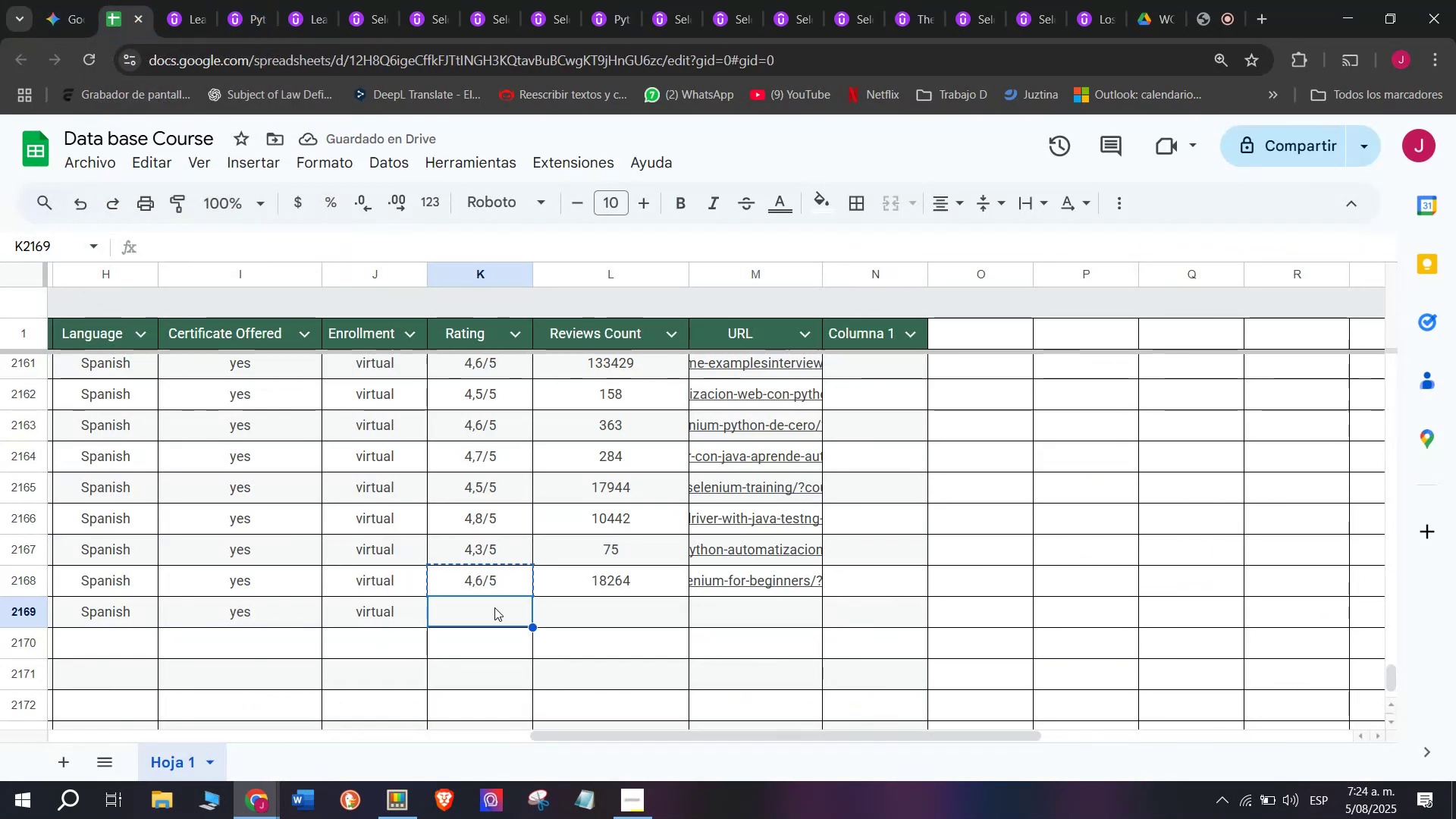 
key(Z)
 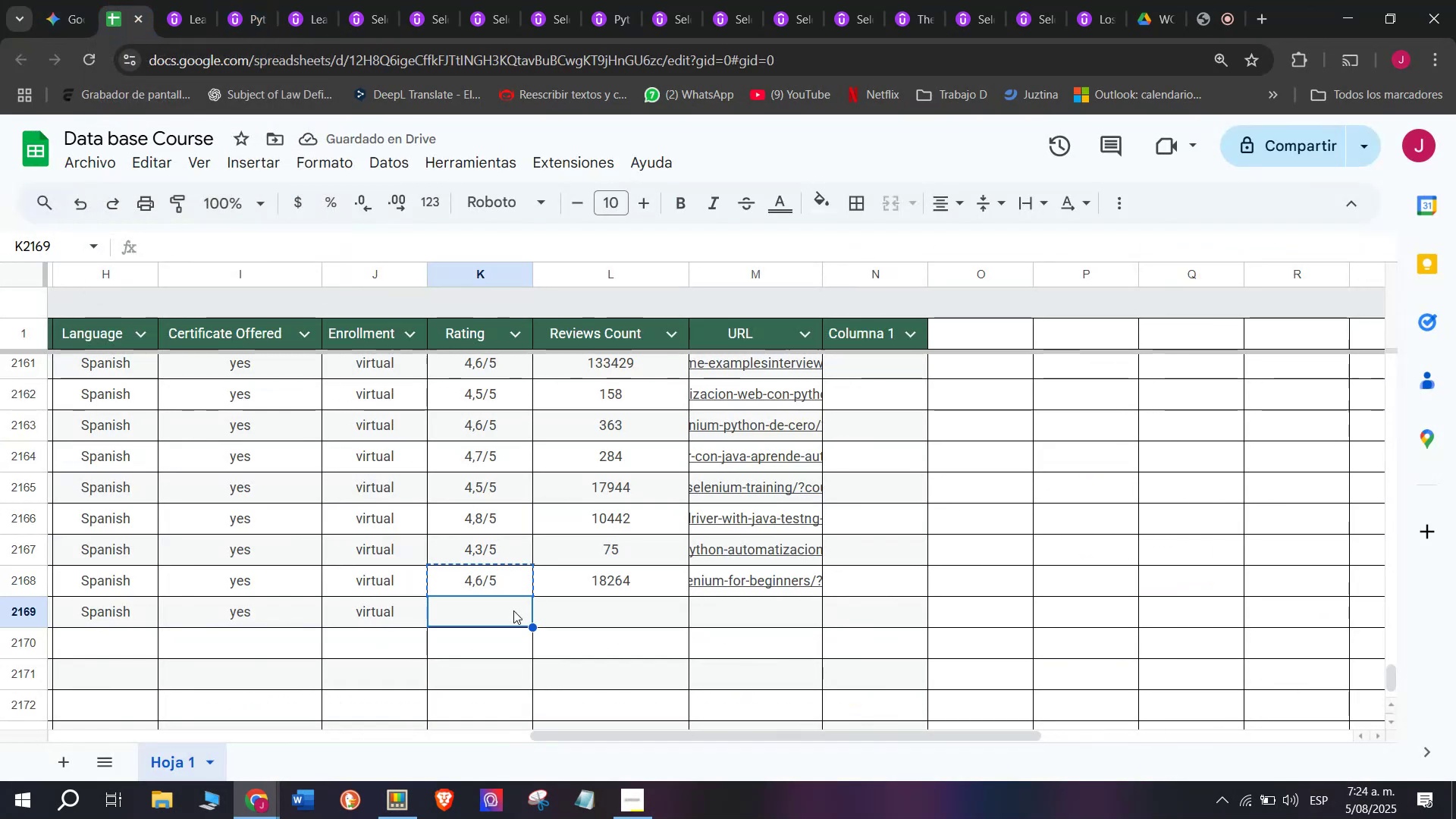 
key(Control+ControlLeft)
 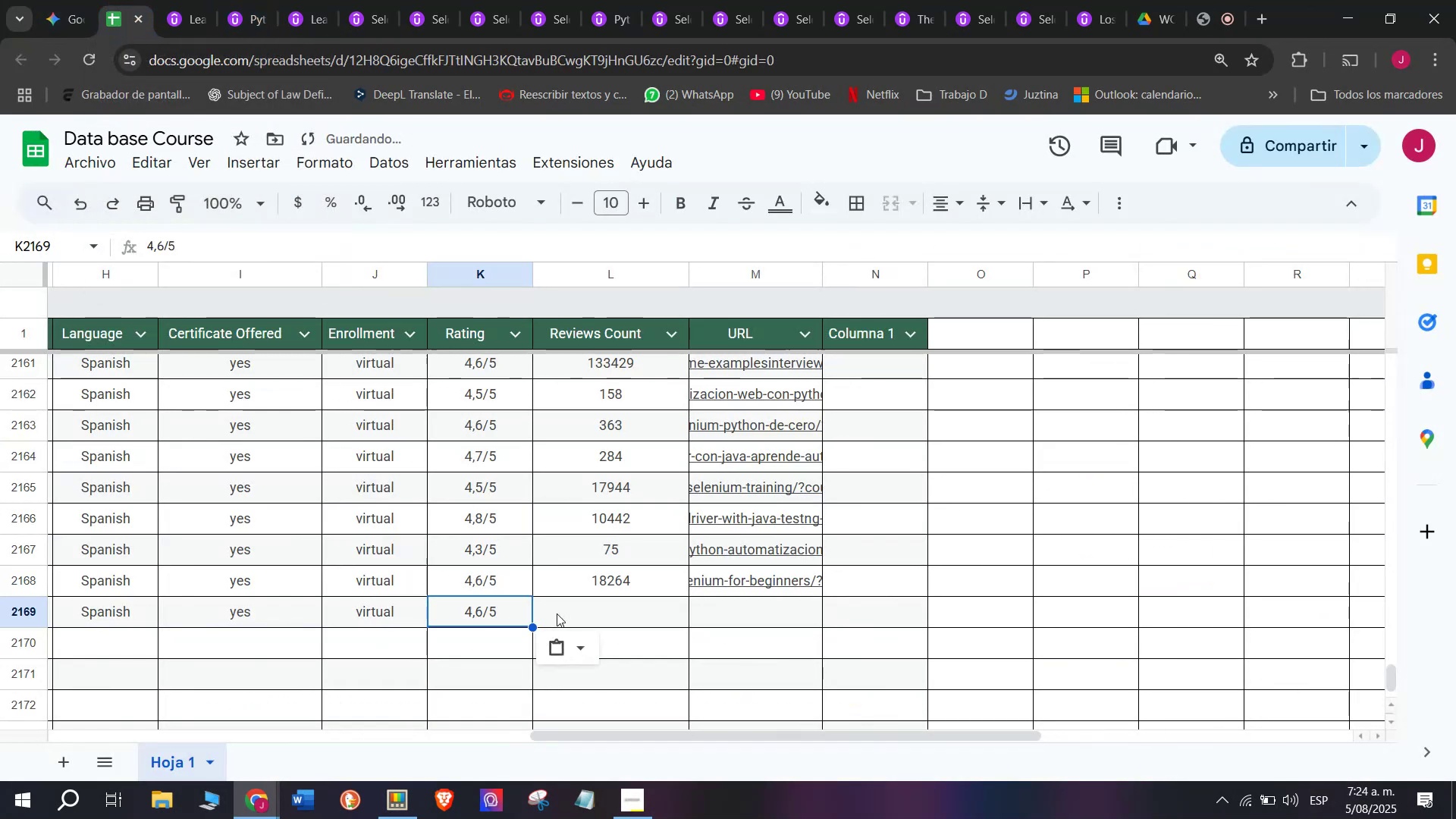 
key(Control+V)
 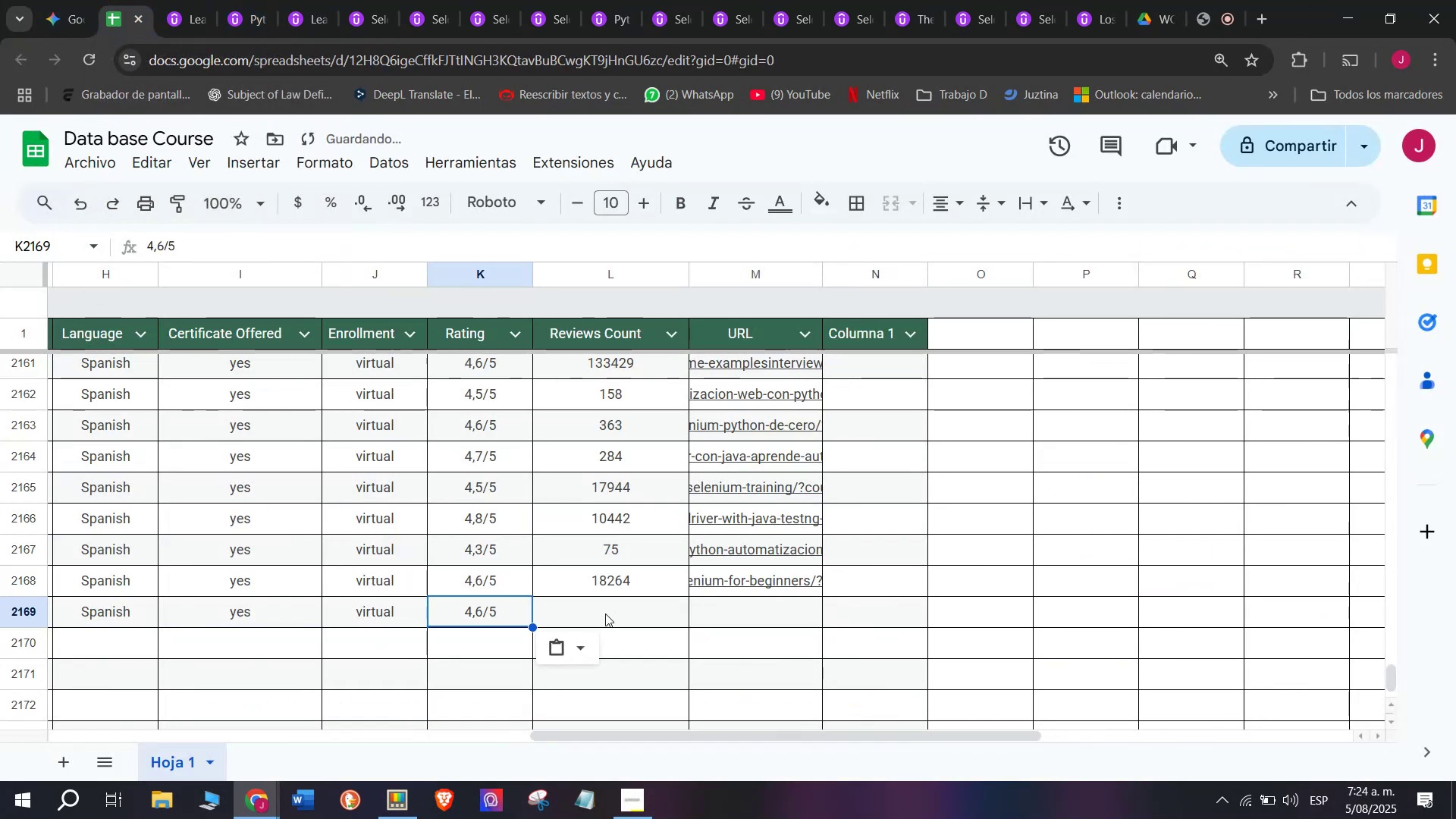 
triple_click([605, 613])
 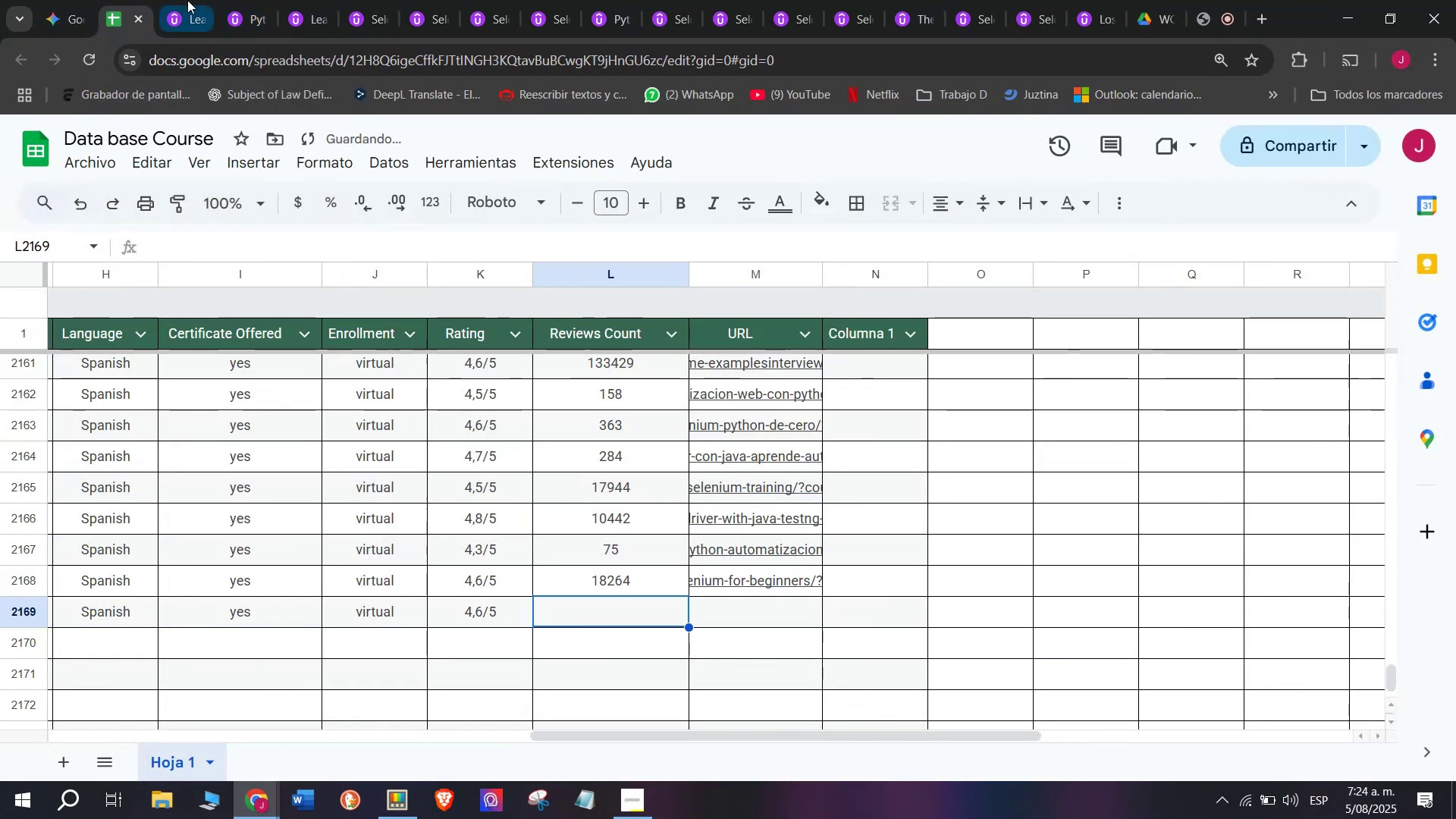 
left_click([185, 0])
 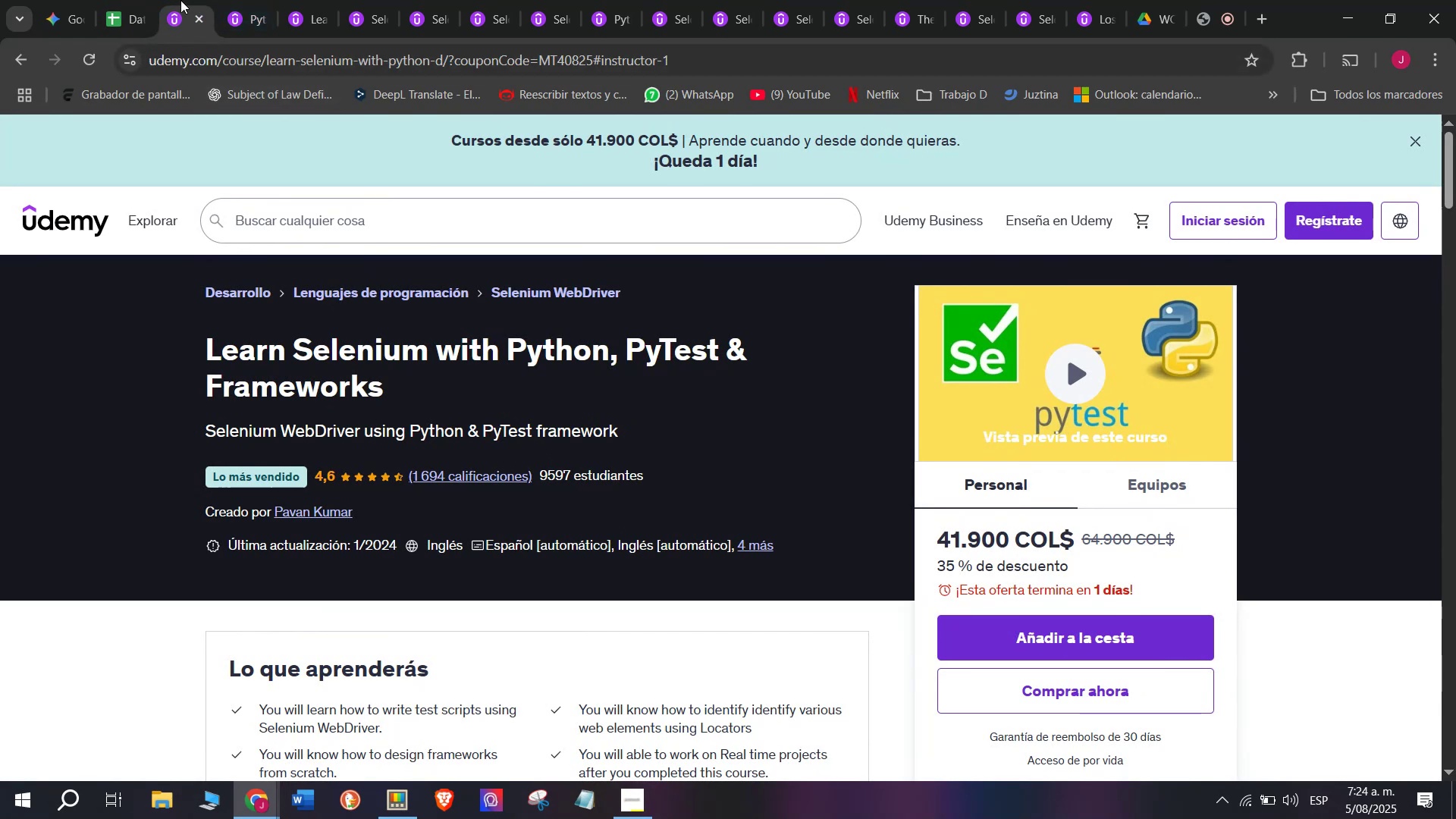 
left_click([136, 0])
 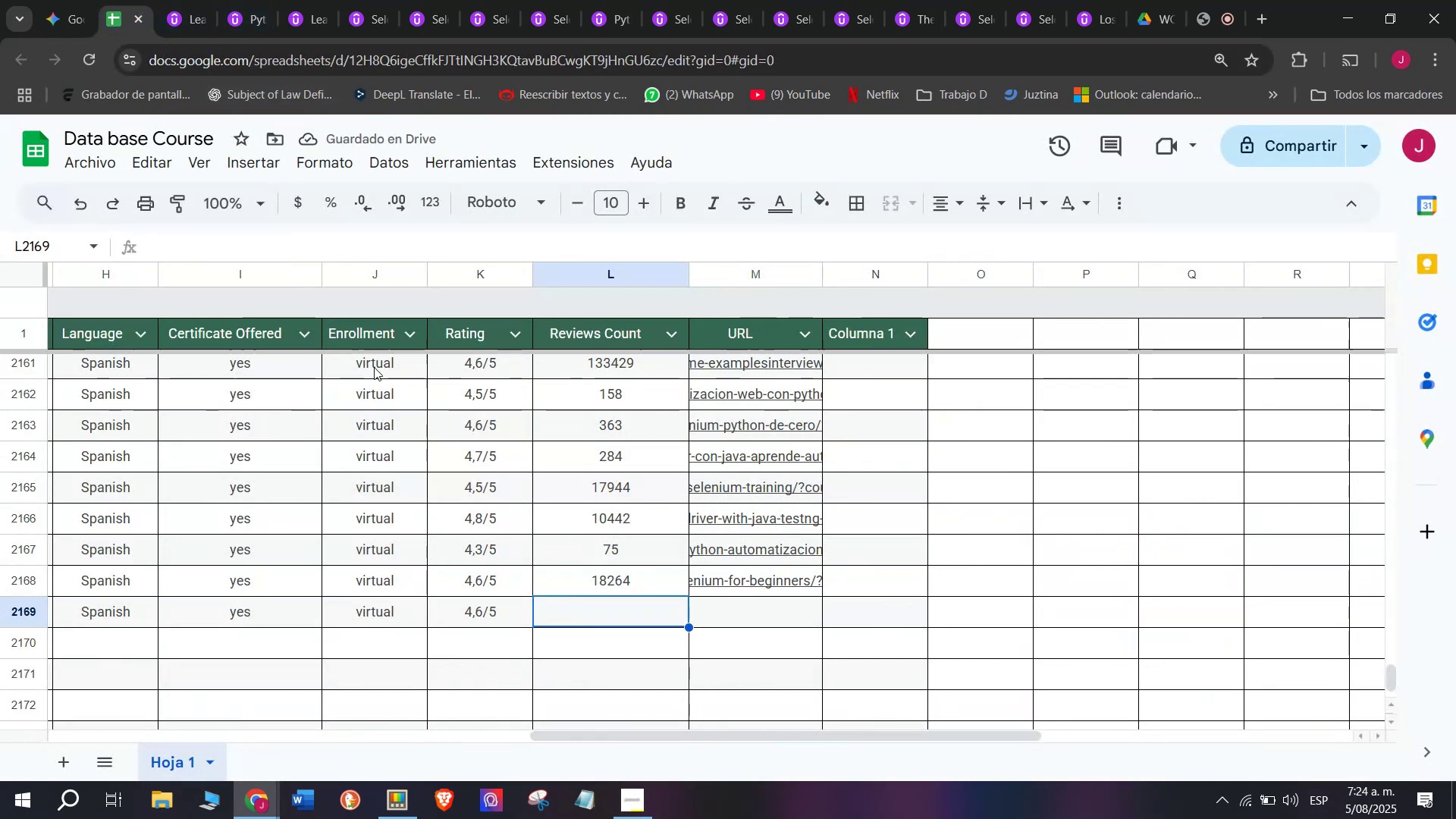 
type(1694)
 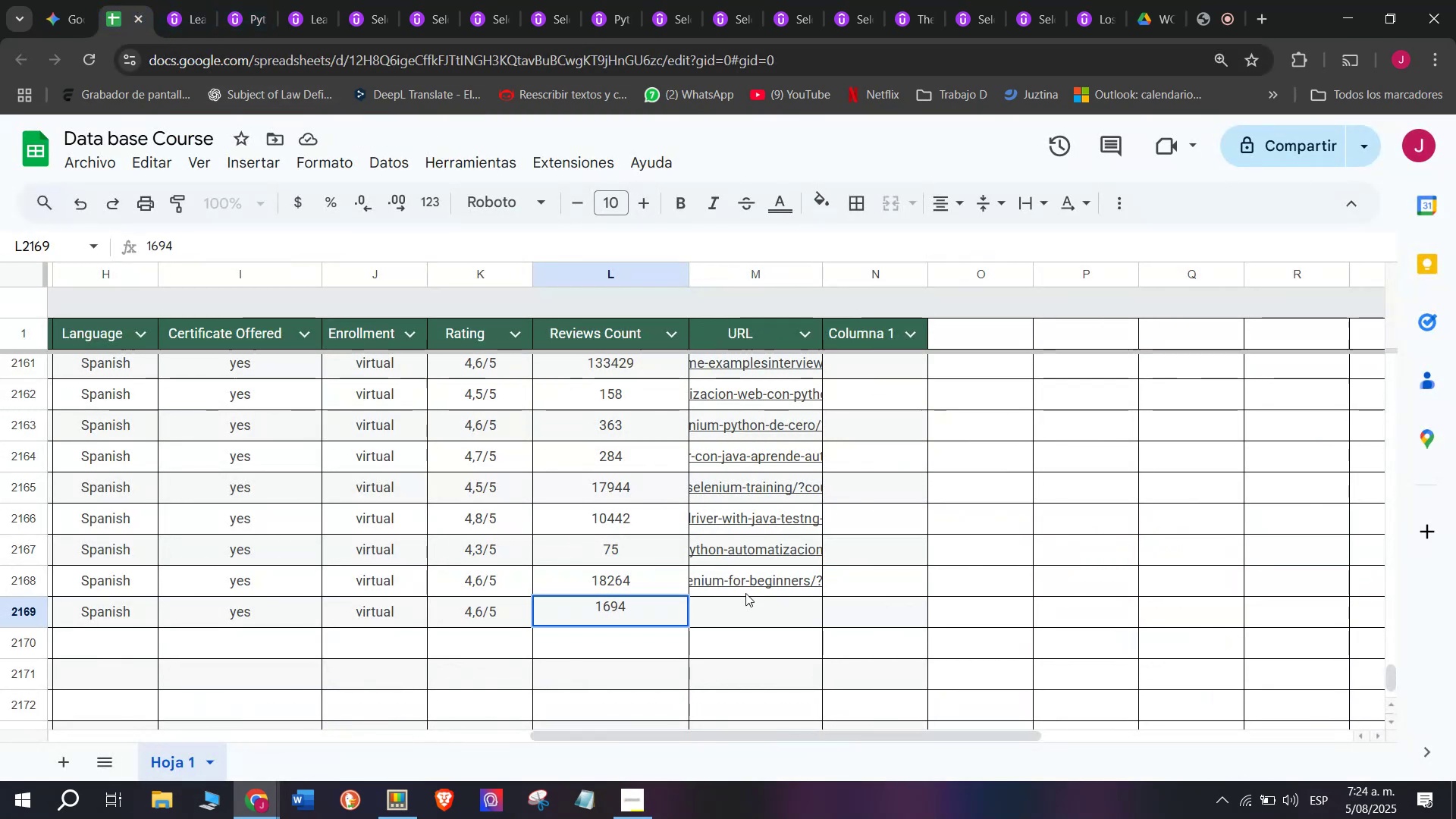 
left_click([748, 629])
 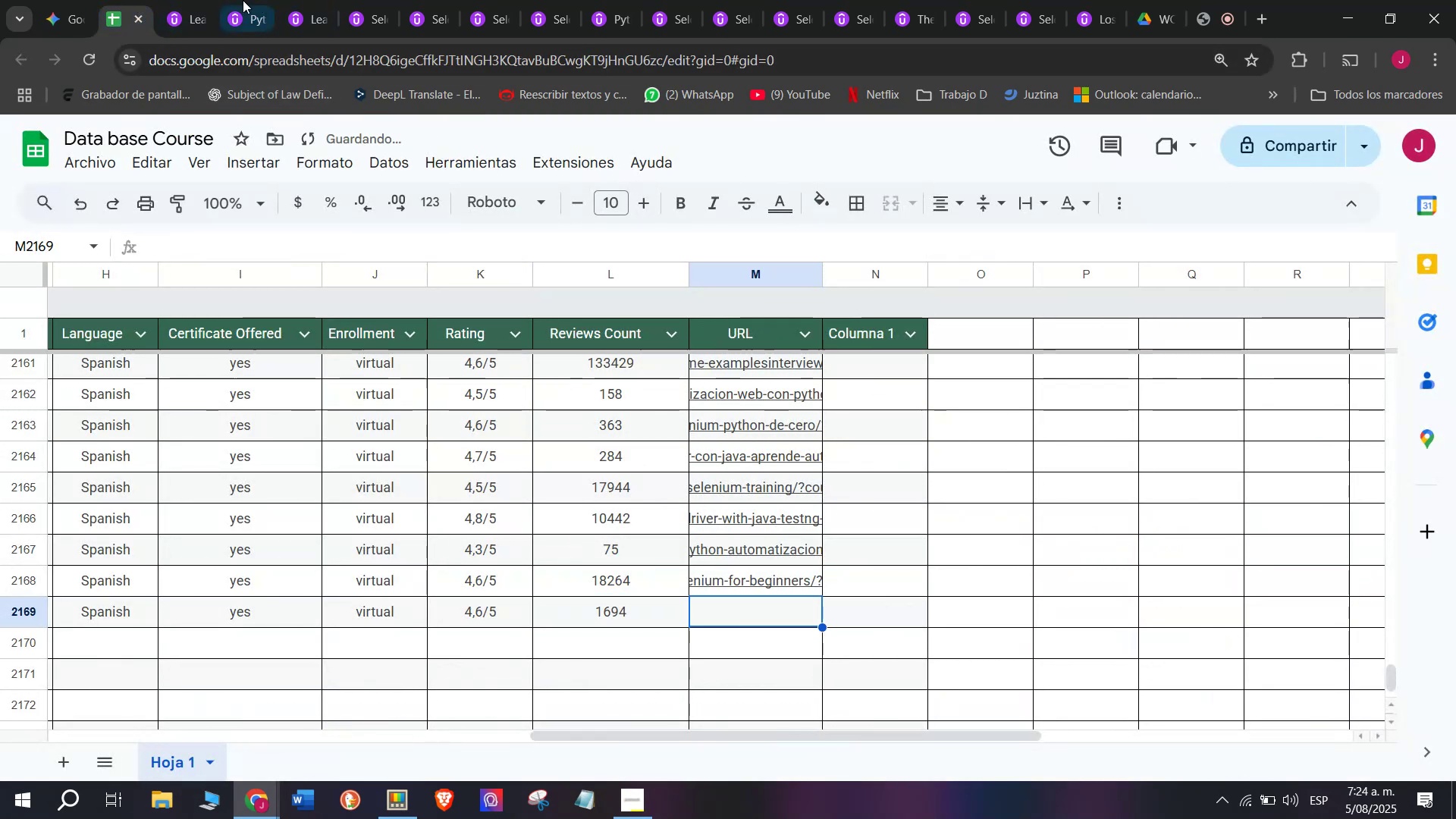 
left_click([193, 0])
 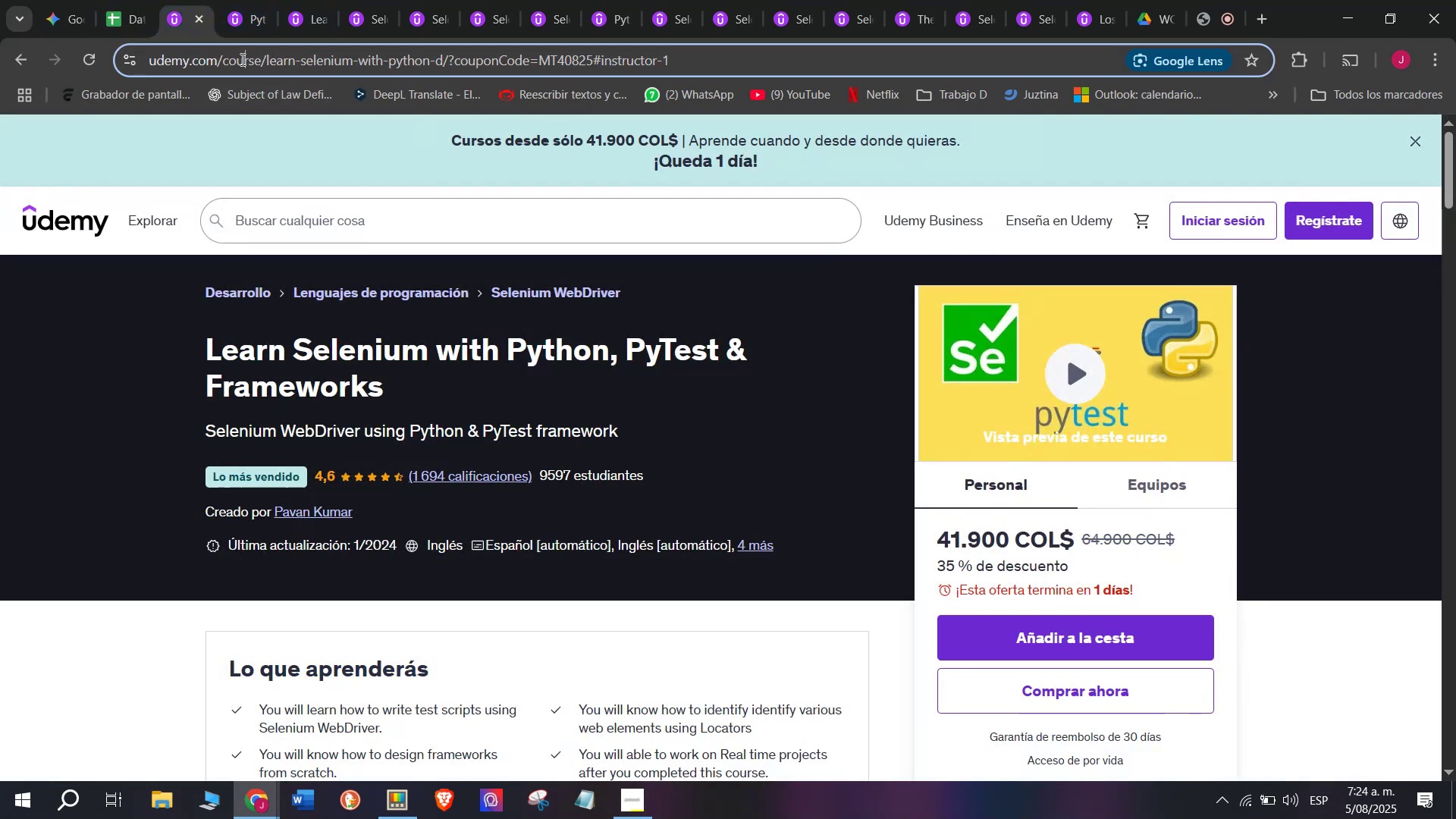 
double_click([241, 59])
 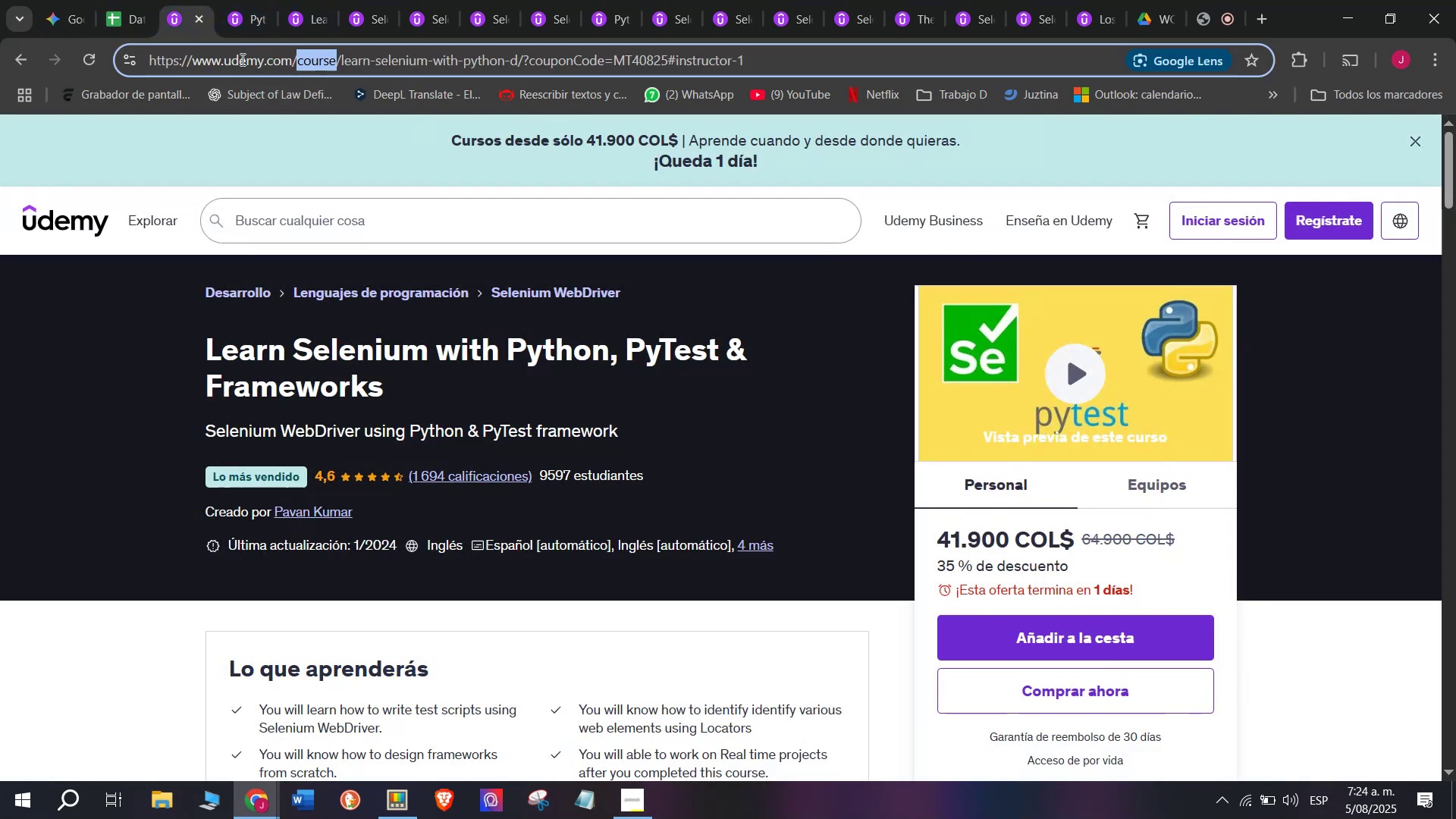 
triple_click([241, 59])
 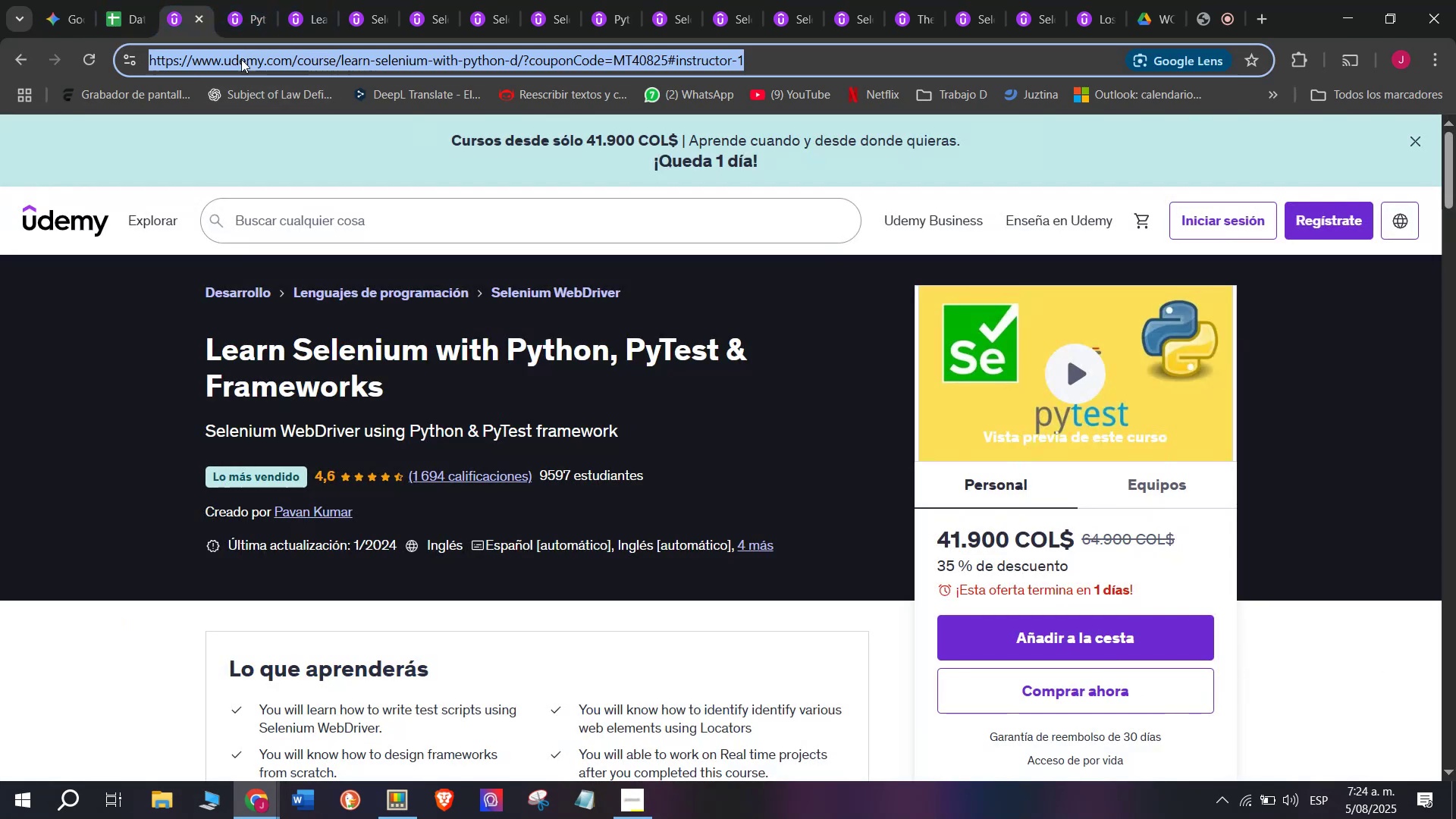 
key(Break)
 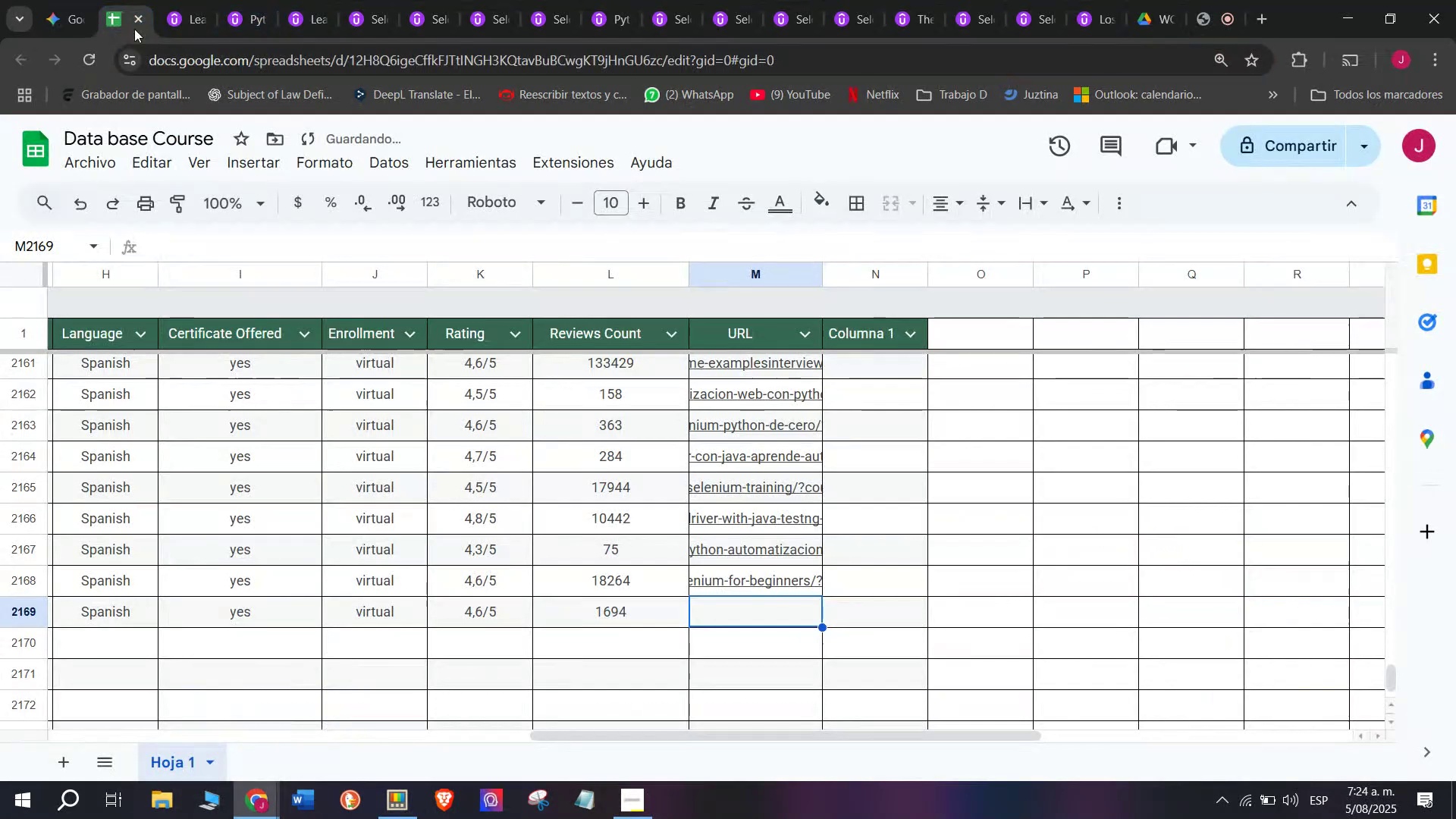 
key(Control+ControlLeft)
 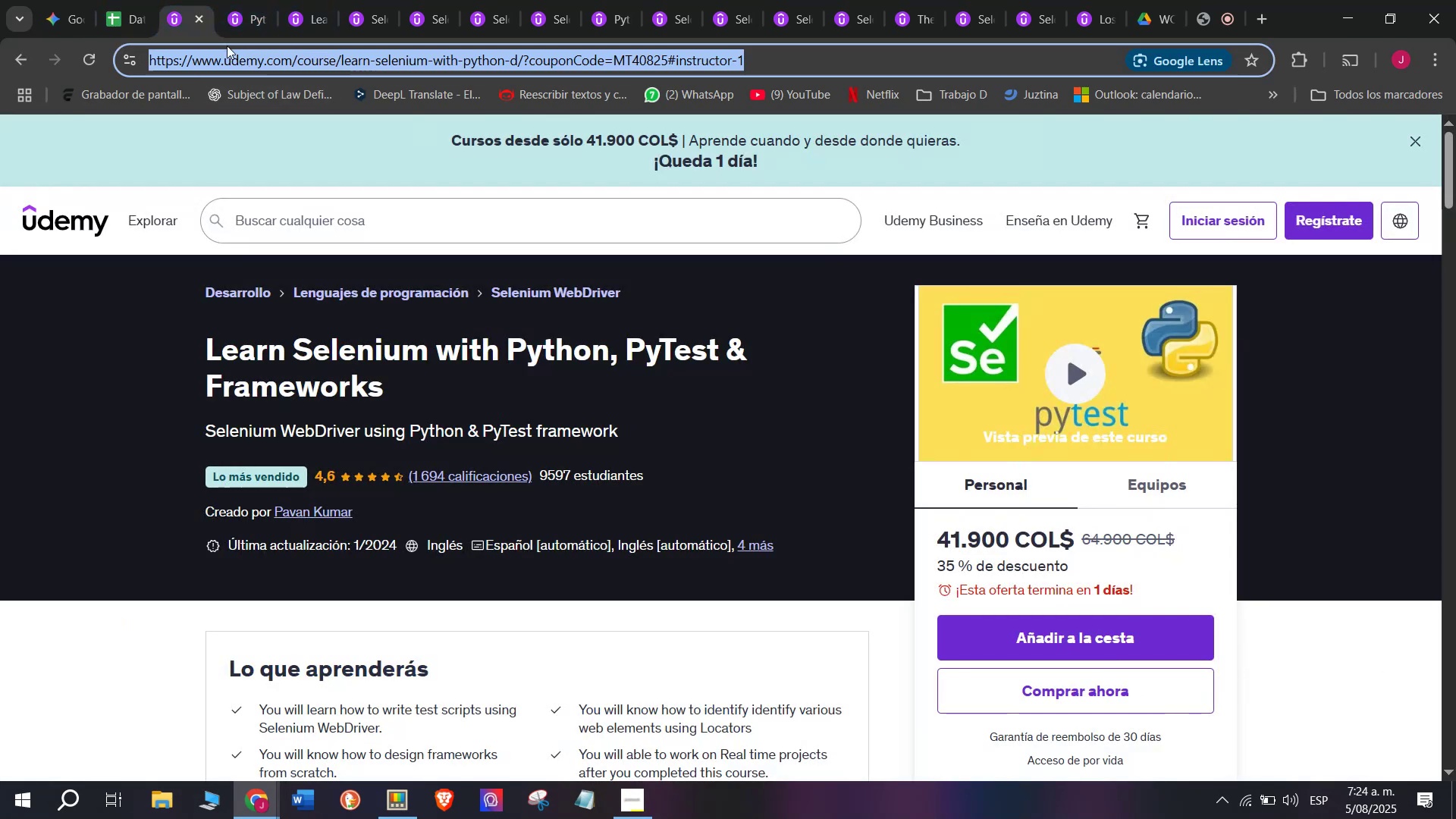 
key(Control+C)
 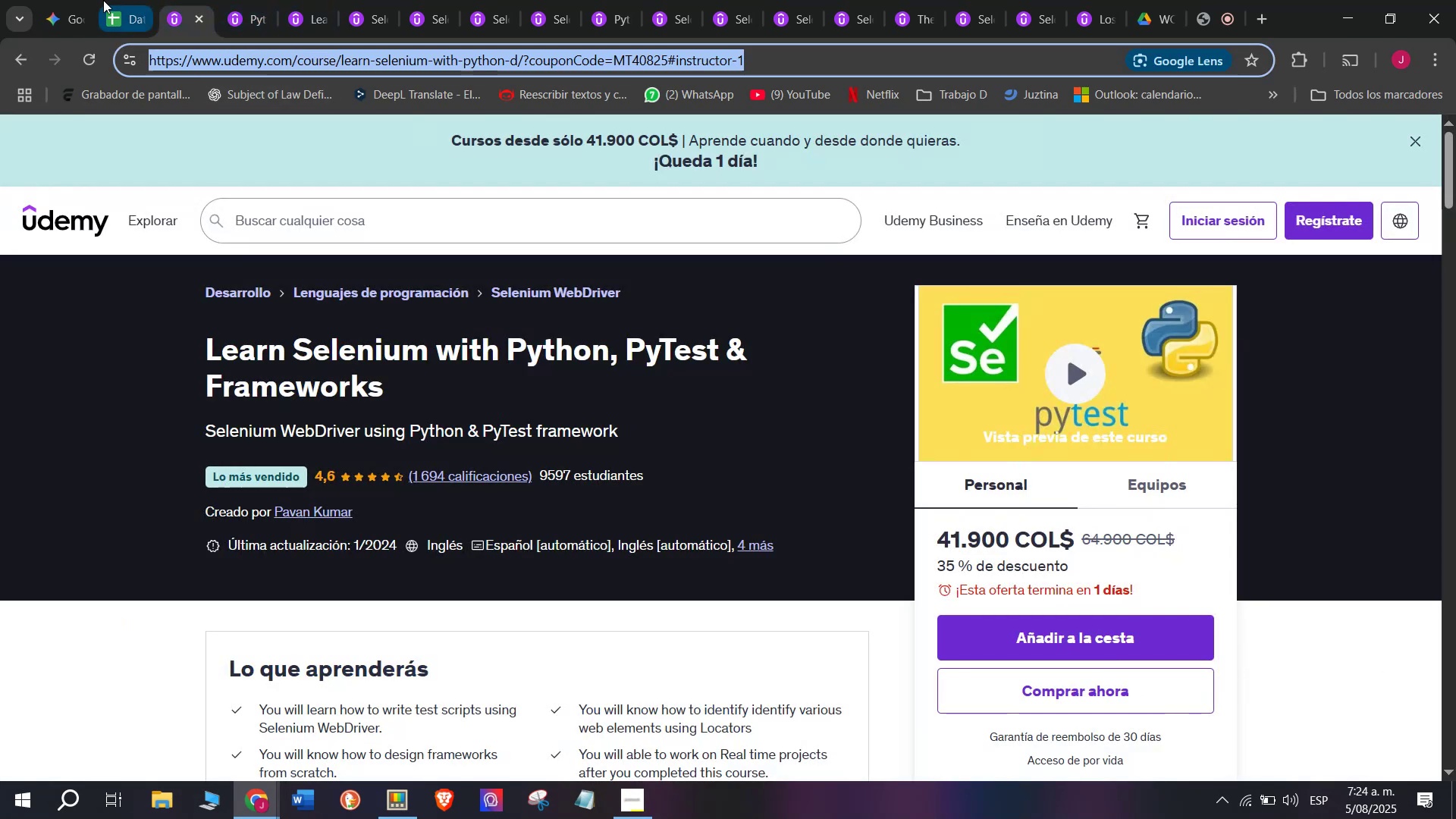 
triple_click([103, 0])
 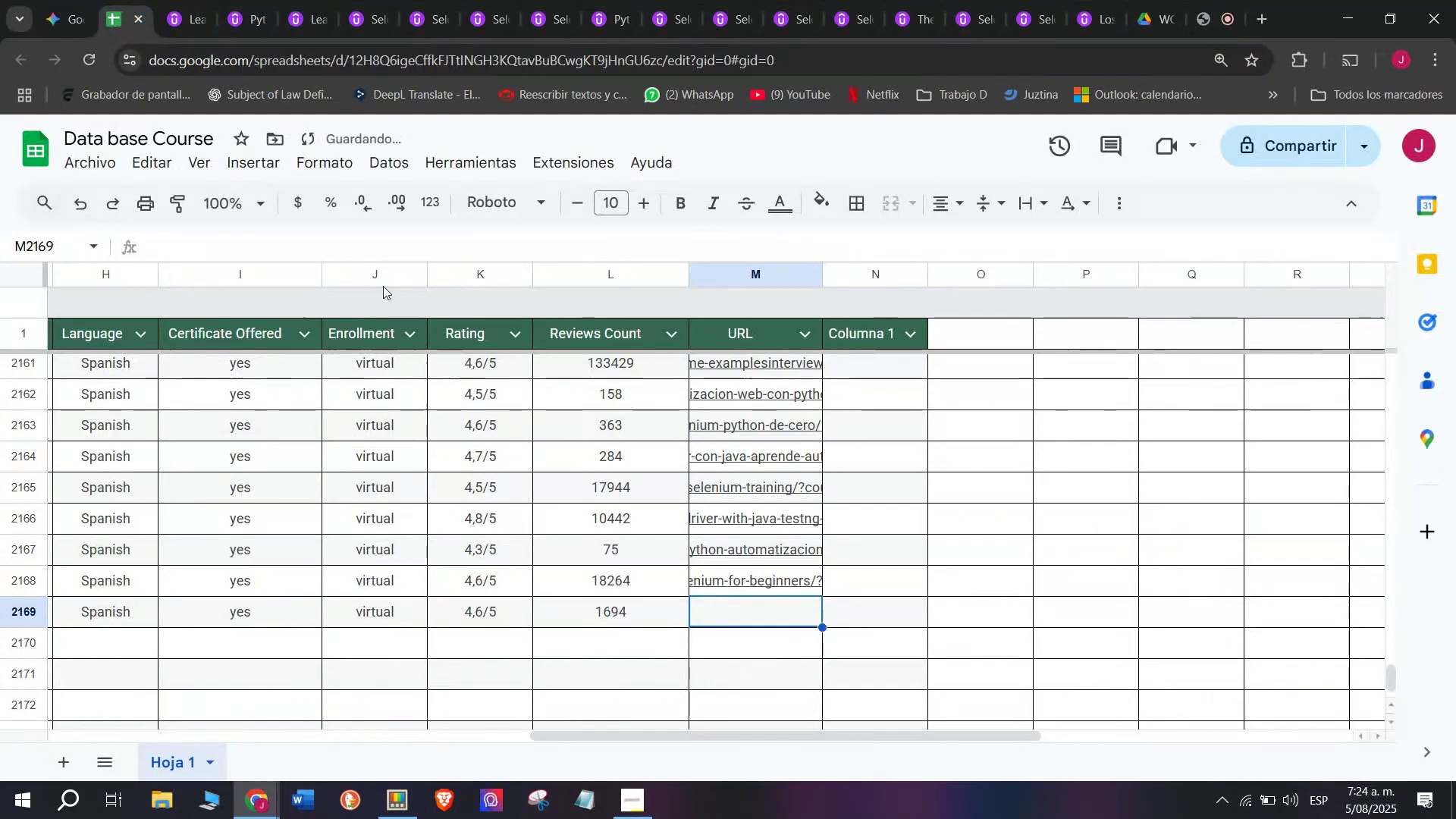 
key(Control+ControlLeft)
 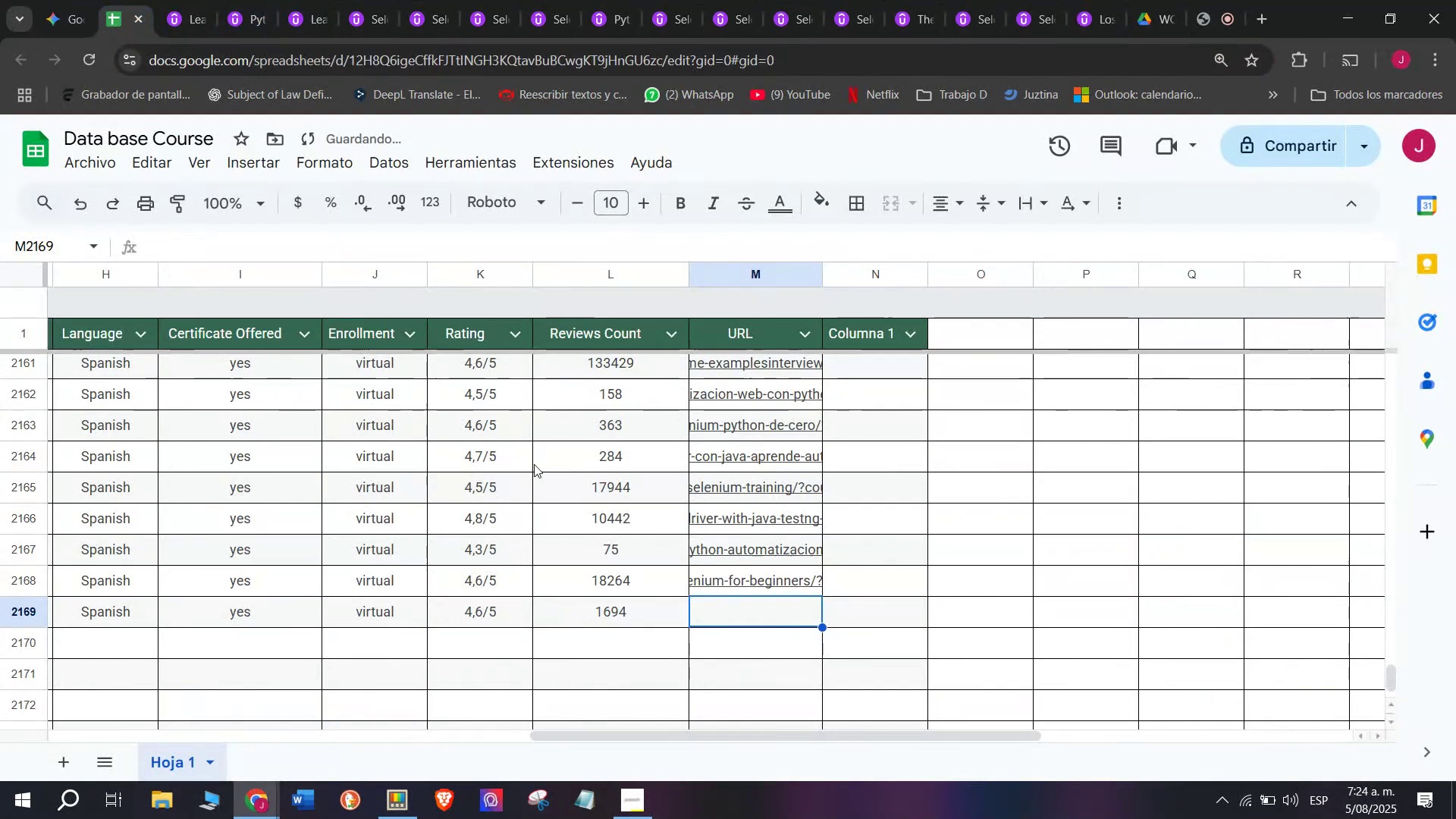 
key(Z)
 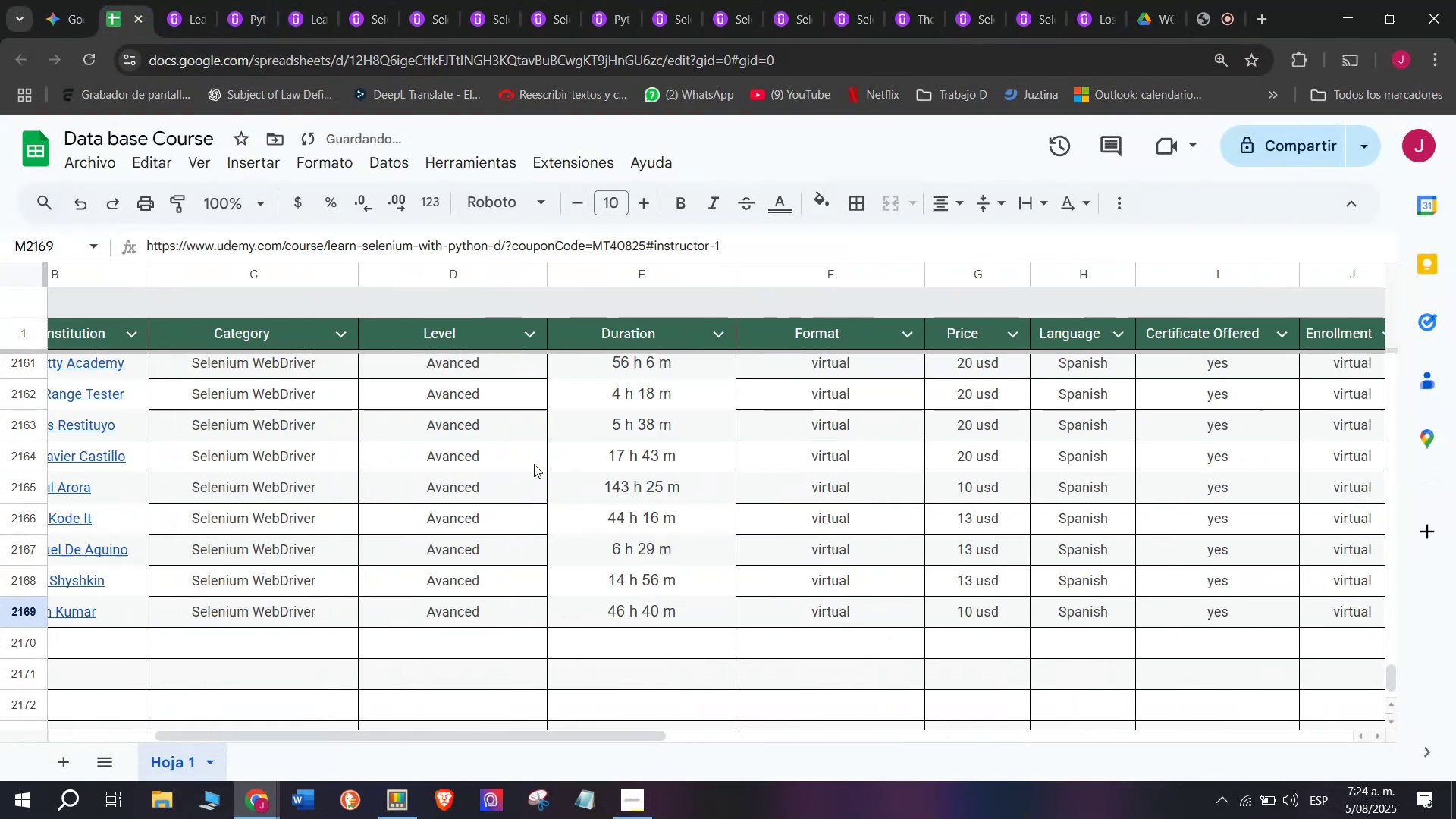 
key(Control+V)
 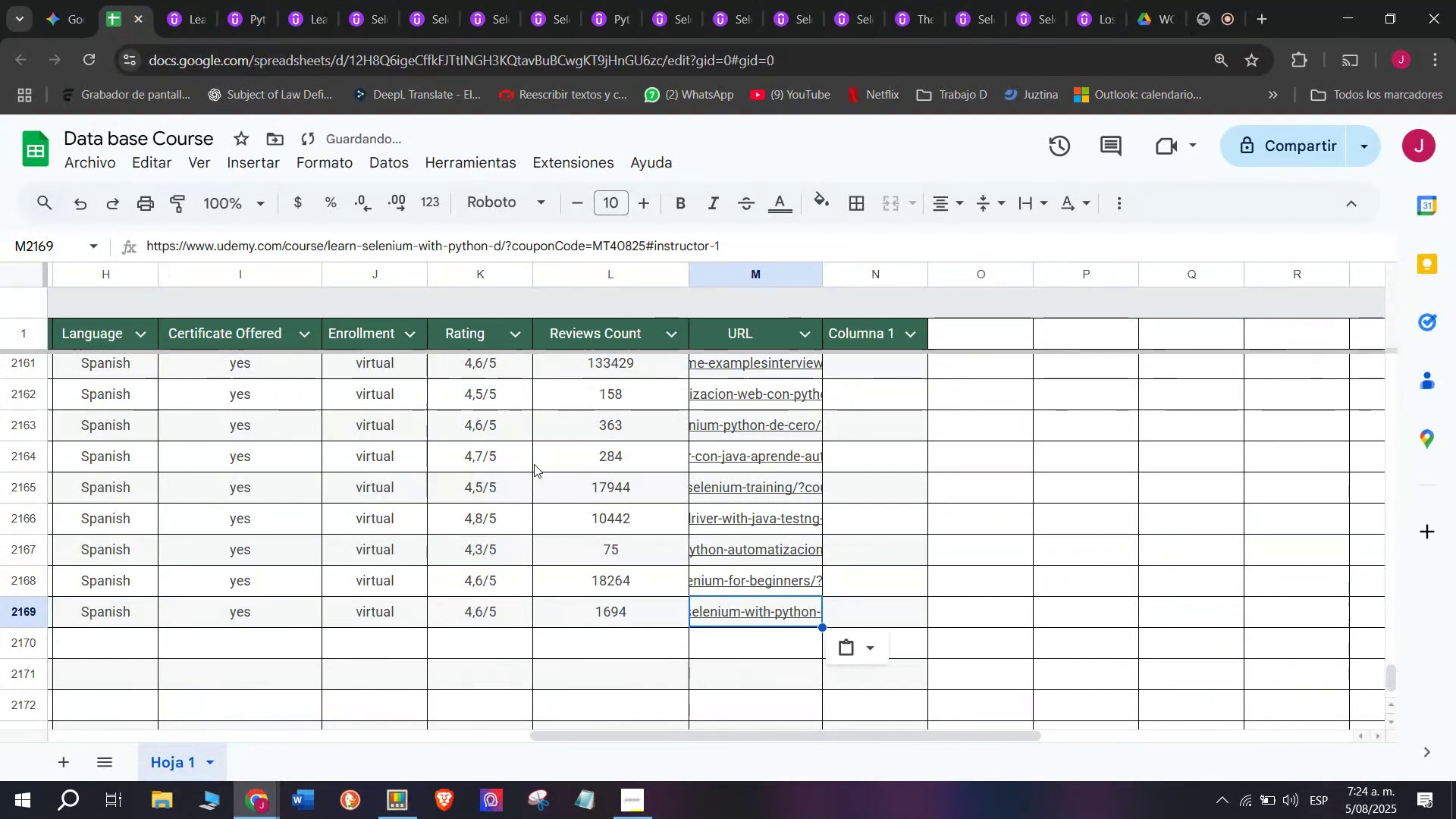 
scroll: coordinate [534, 464], scroll_direction: up, amount: 2.0
 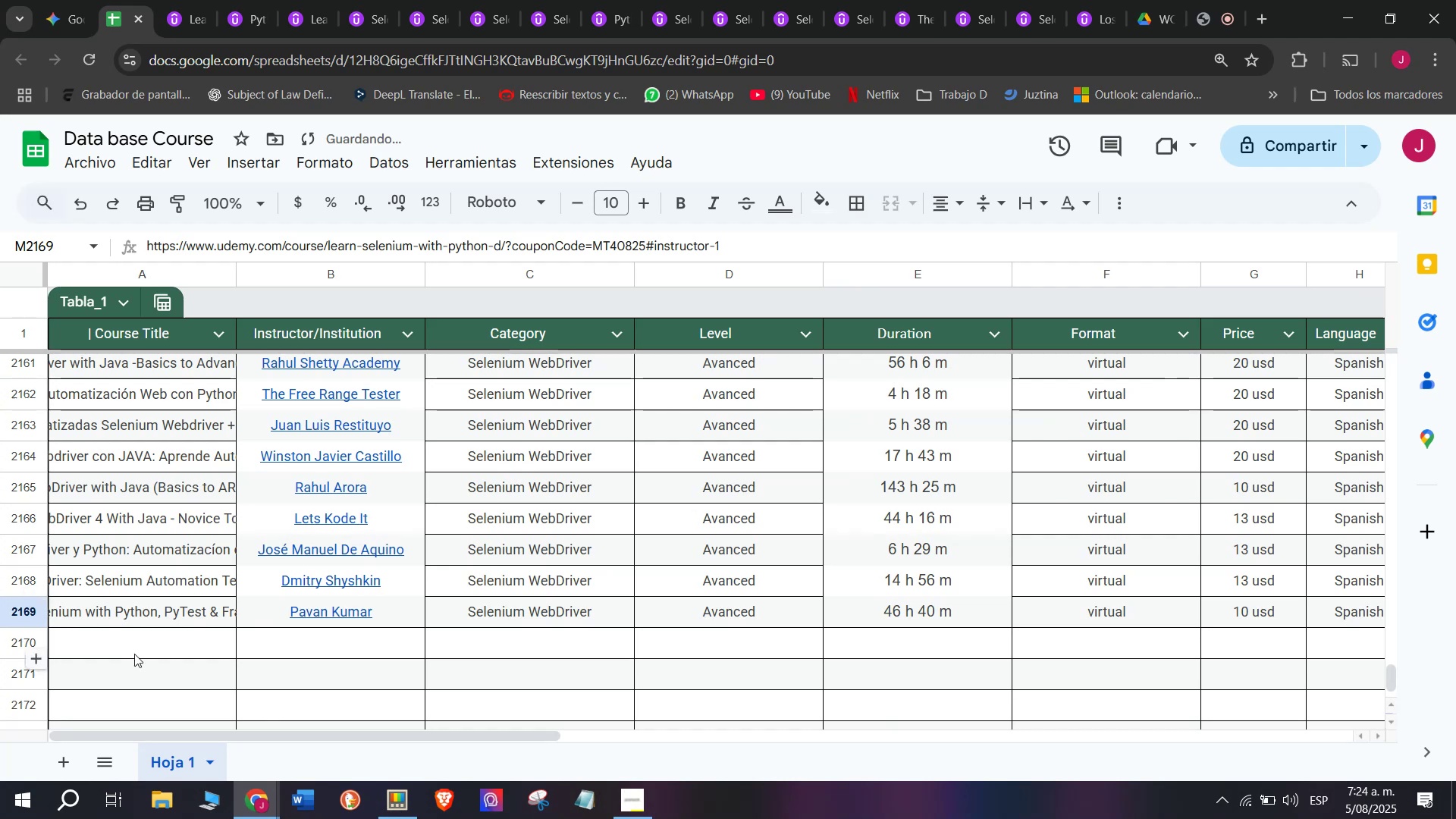 
left_click([138, 659])
 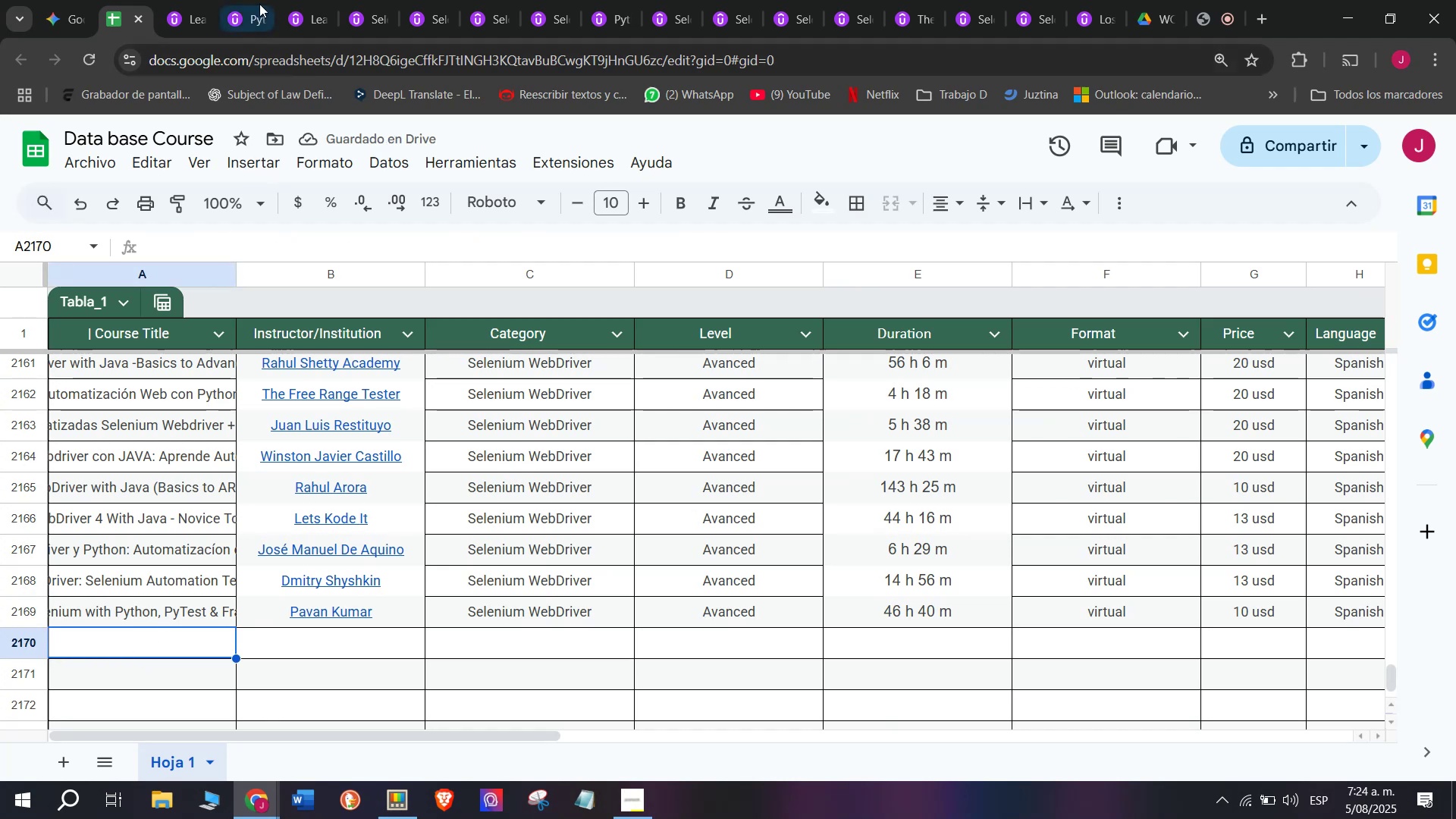 
left_click([193, 0])
 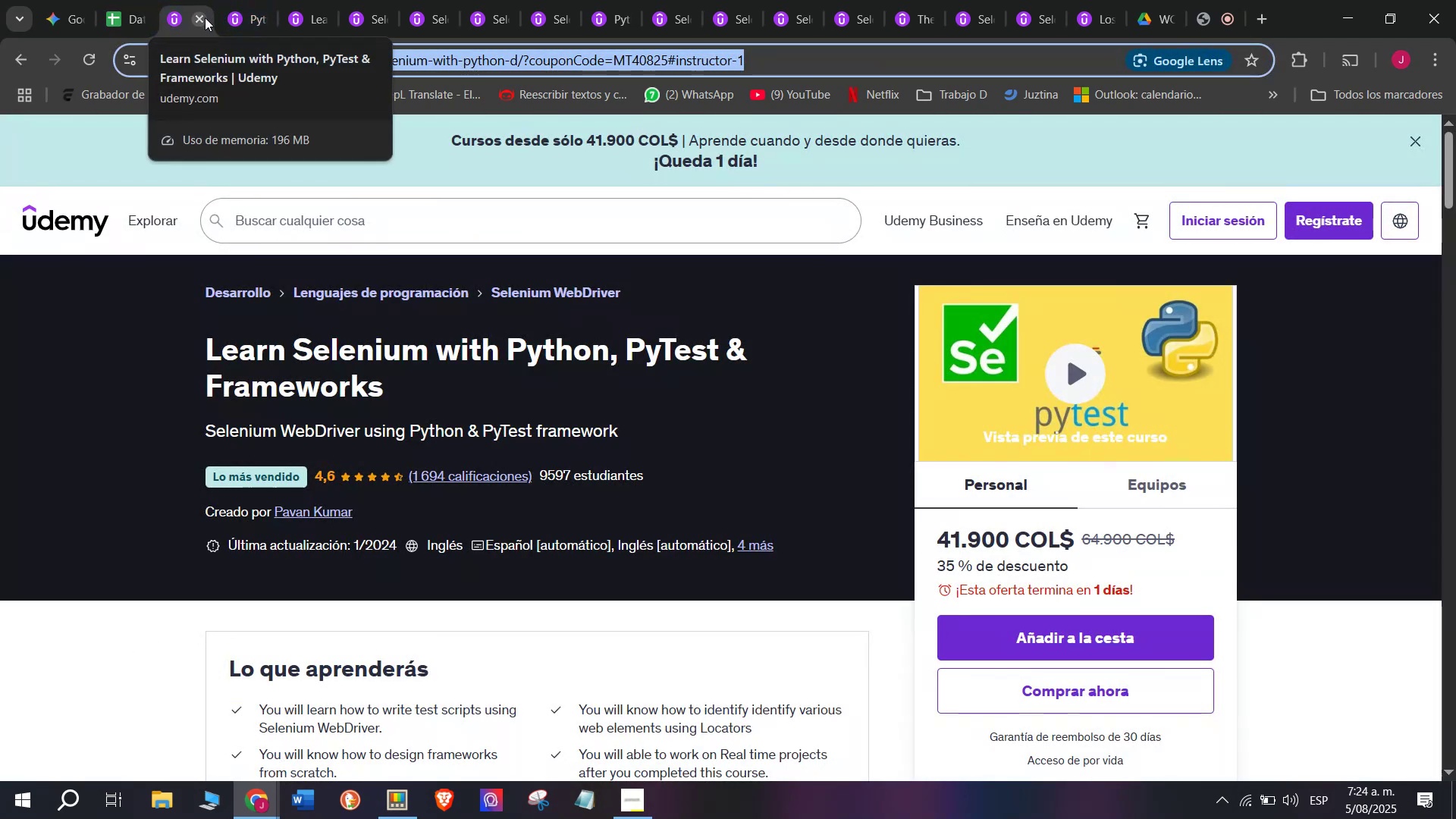 
left_click([205, 17])
 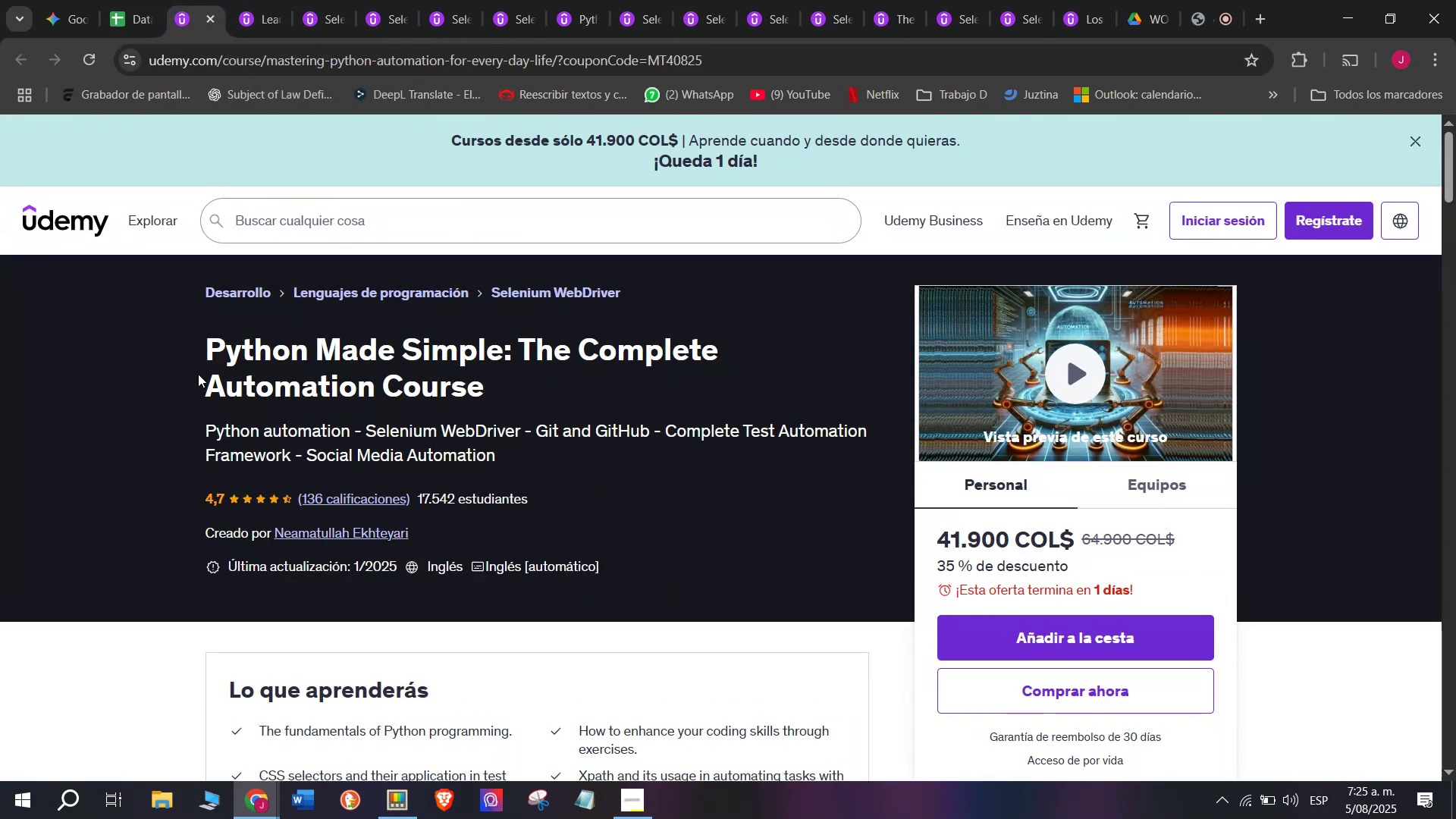 
left_click_drag(start_coordinate=[216, 326], to_coordinate=[256, 332])
 